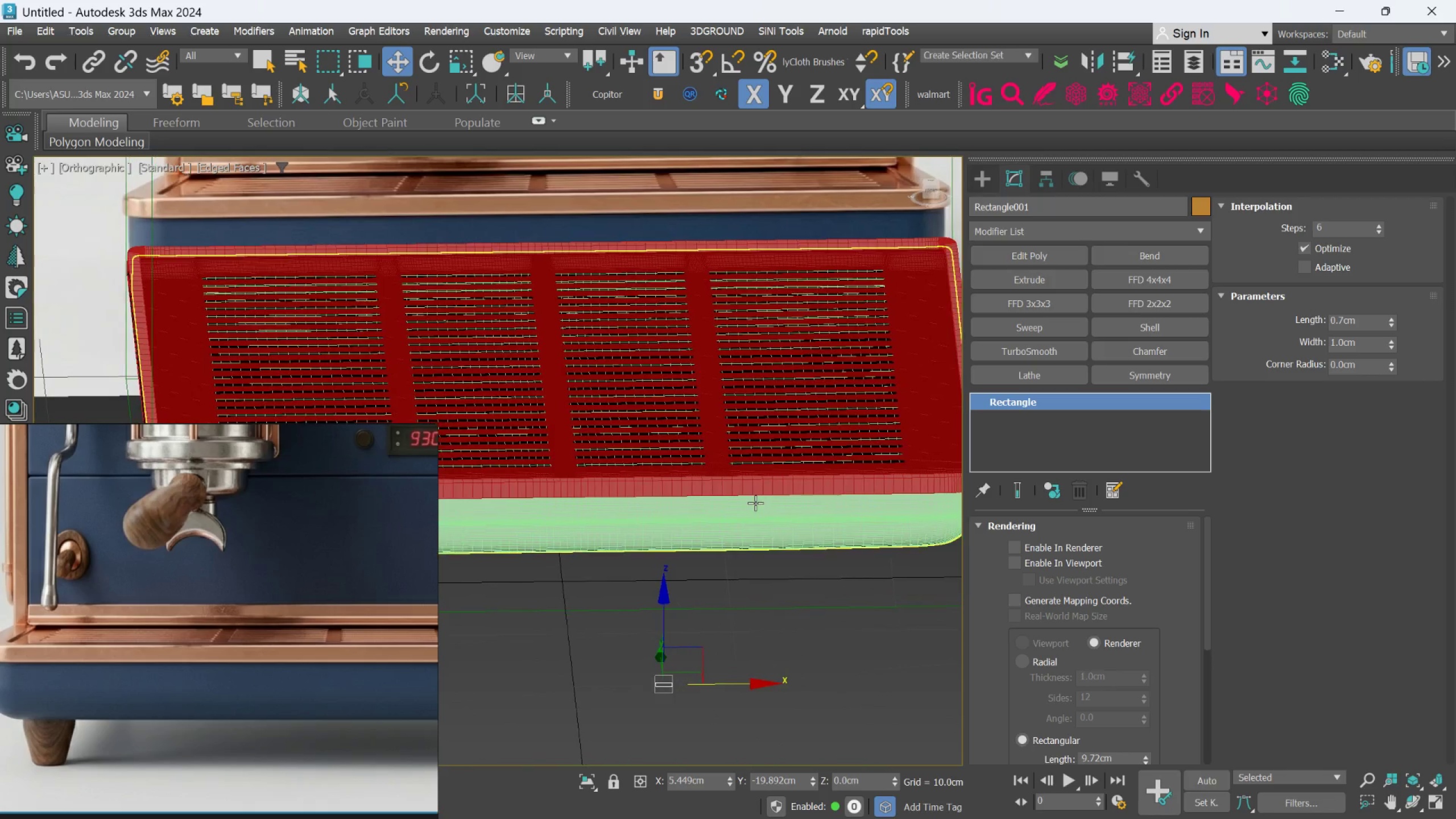 
scroll: coordinate [755, 503], scroll_direction: down, amount: 8.0
 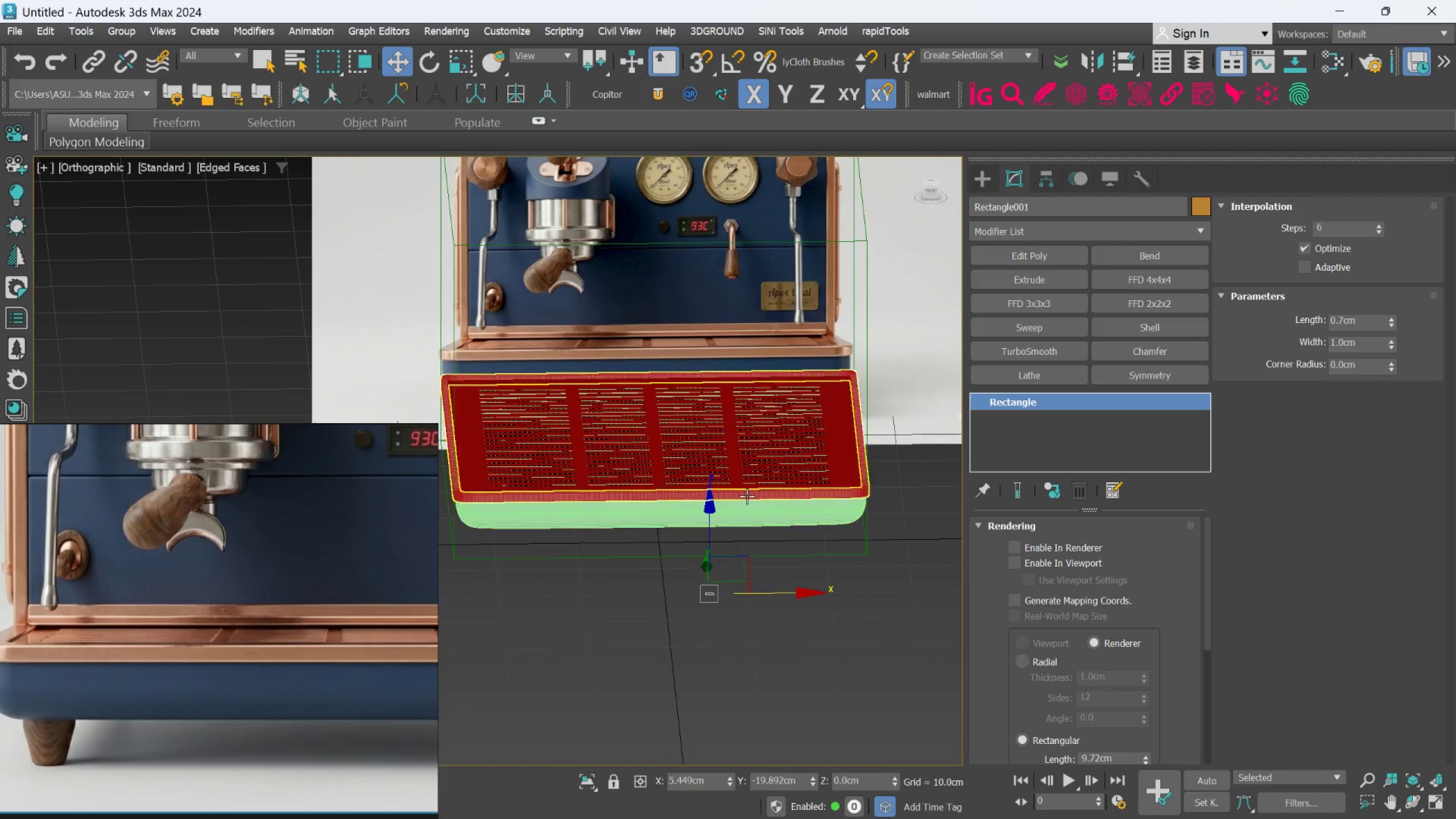 
scroll: coordinate [796, 453], scroll_direction: up, amount: 2.0
 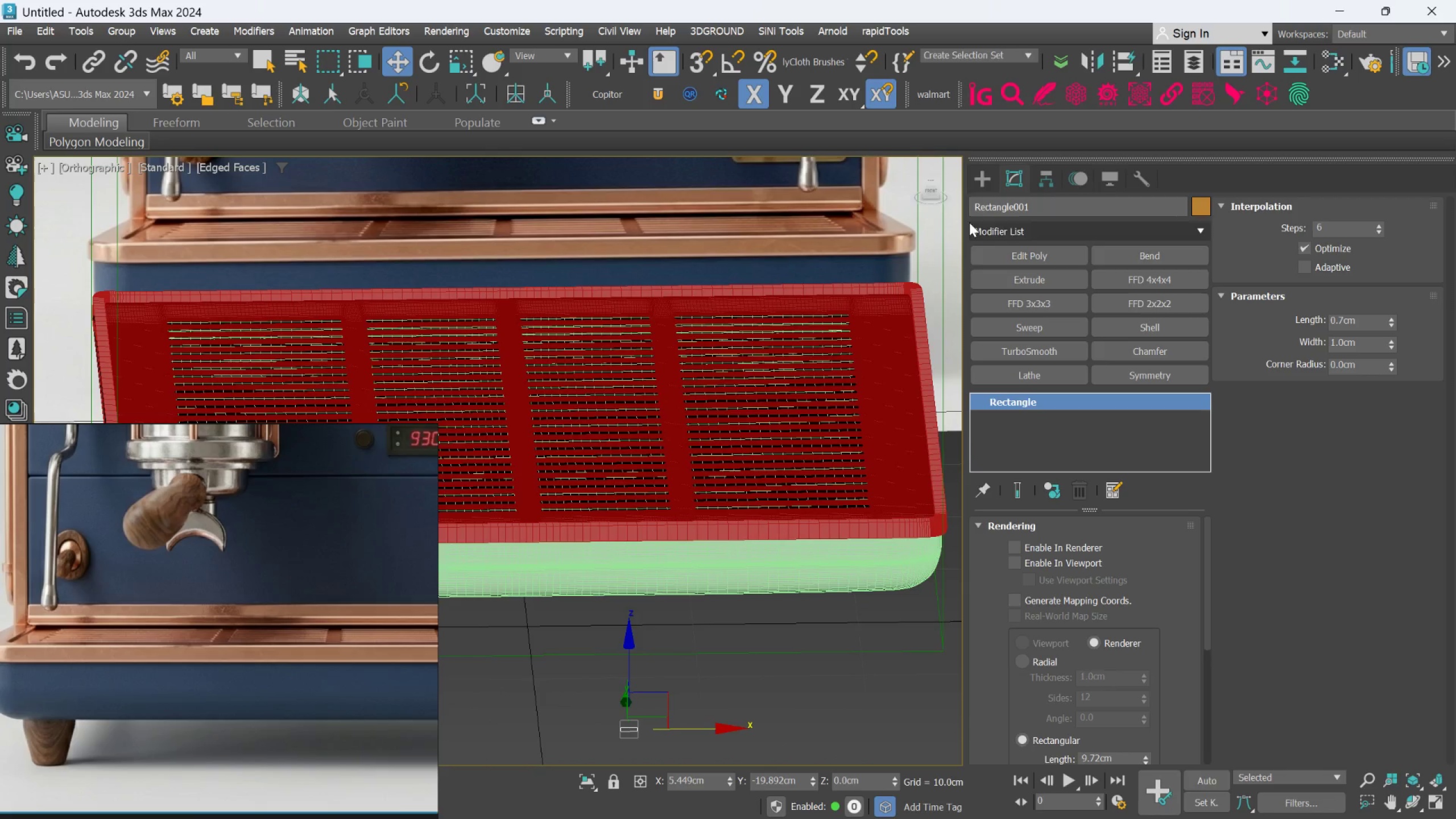 
left_click([973, 189])
 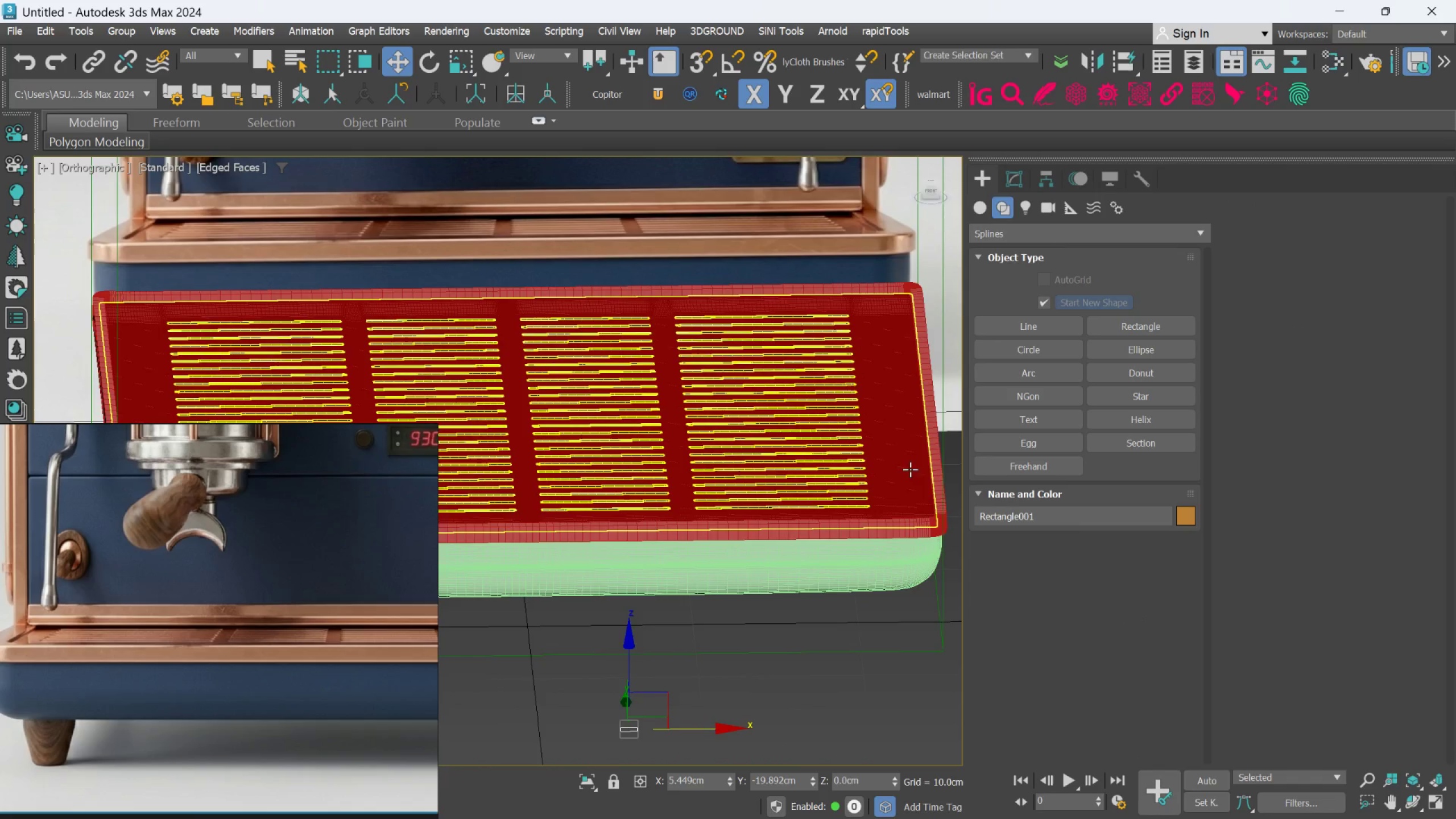 
scroll: coordinate [901, 494], scroll_direction: up, amount: 1.0
 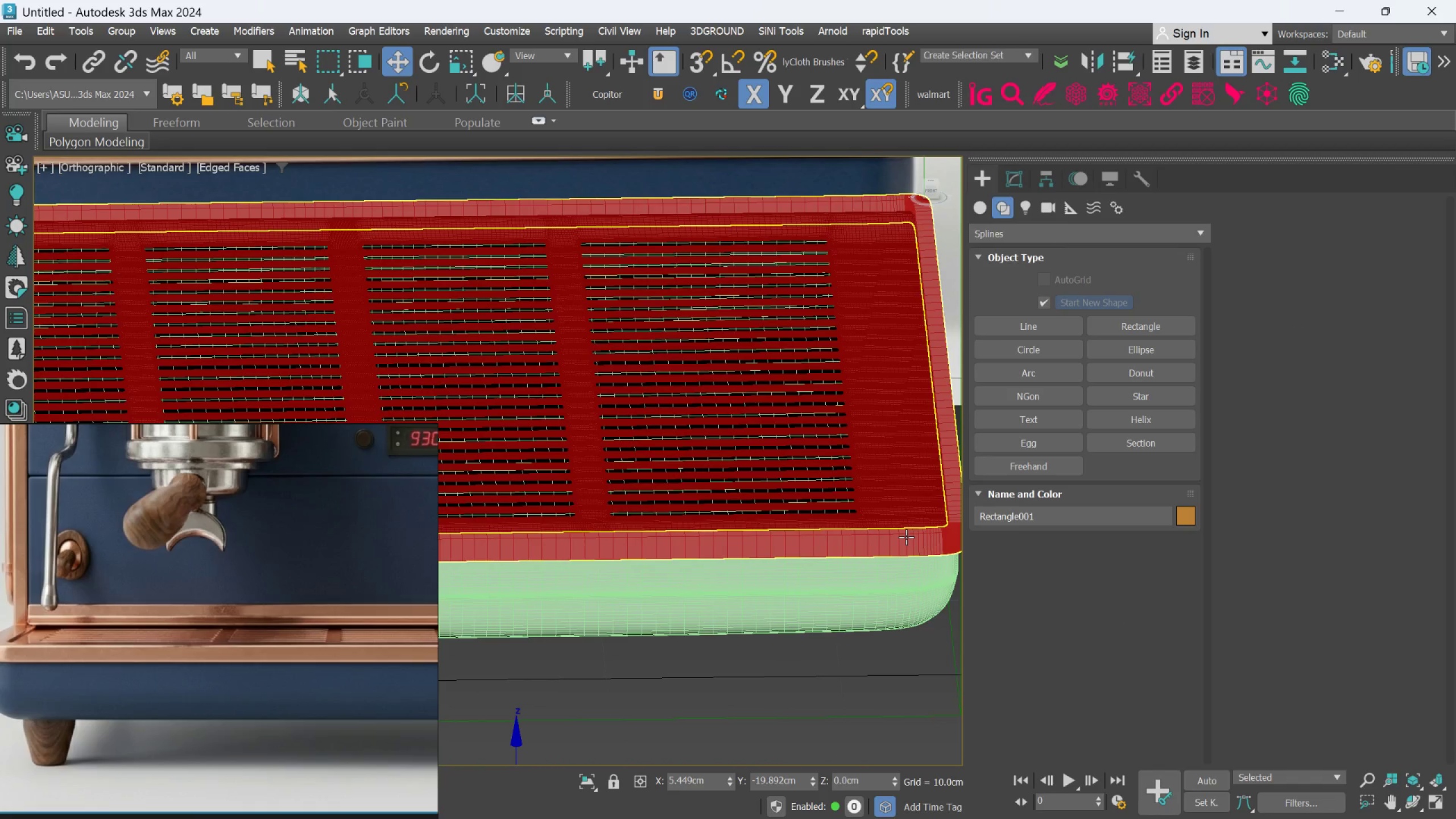 
left_click([906, 537])
 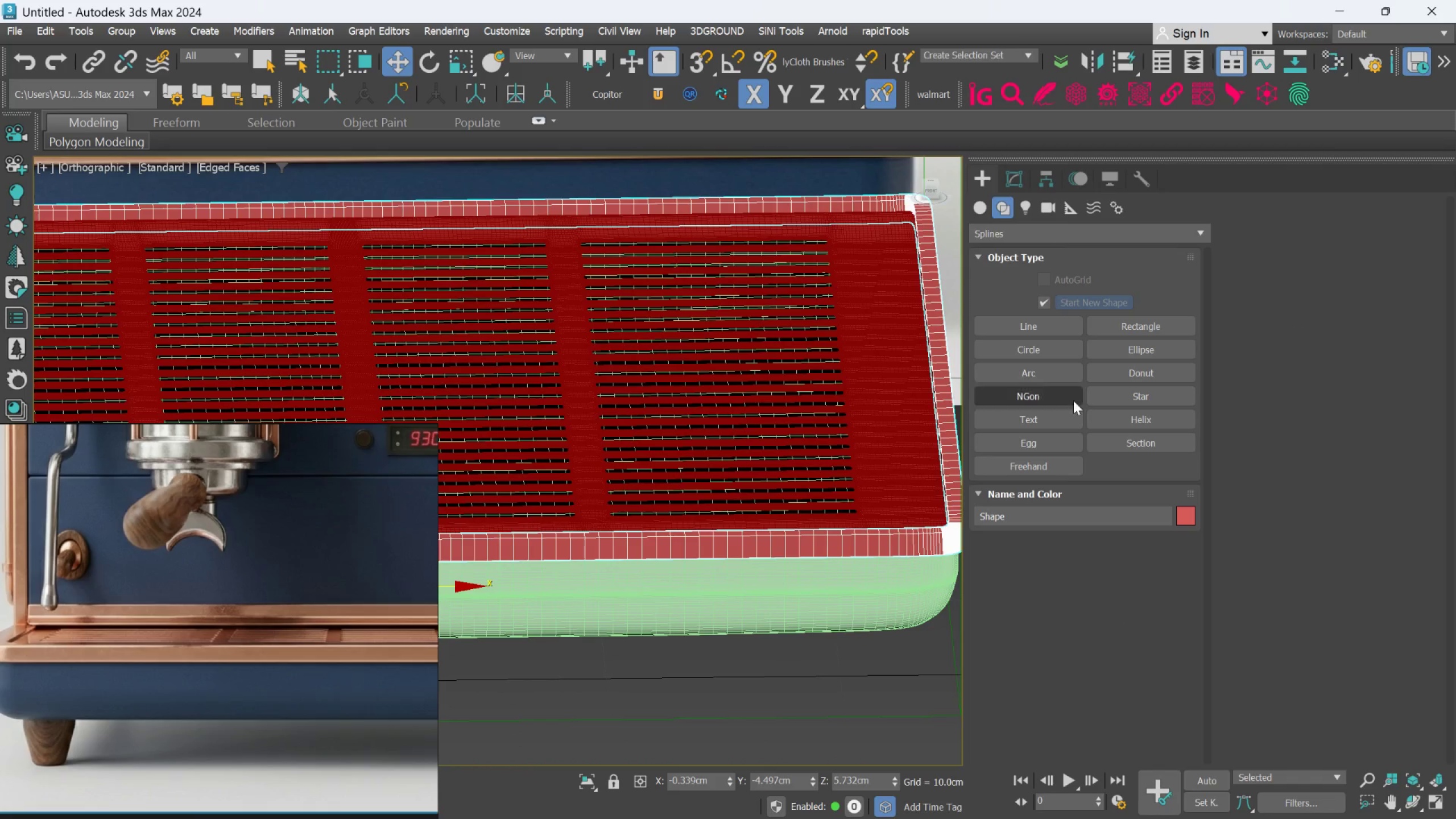 
scroll: coordinate [1086, 404], scroll_direction: up, amount: 4.0
 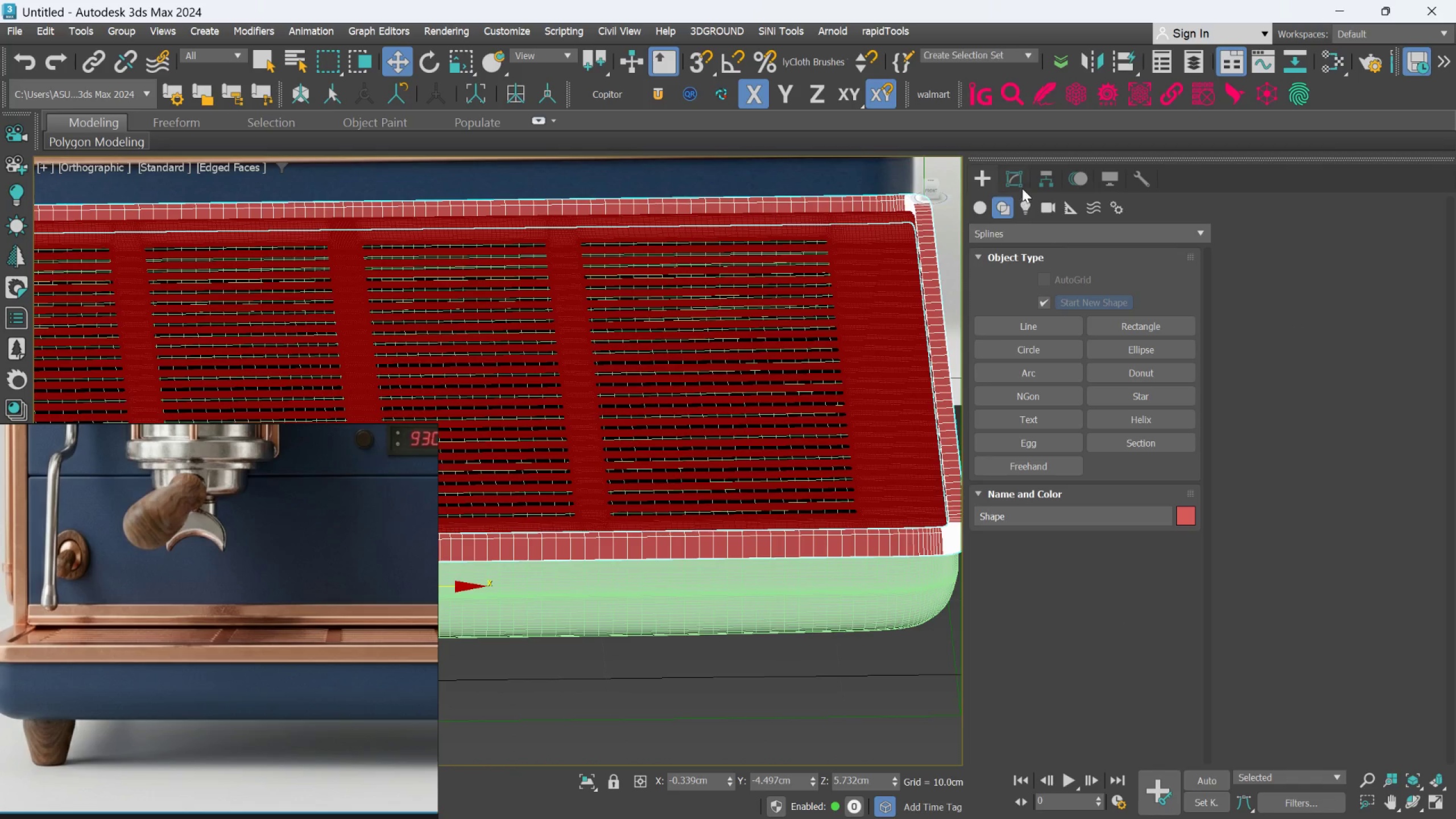 
left_click([1021, 184])
 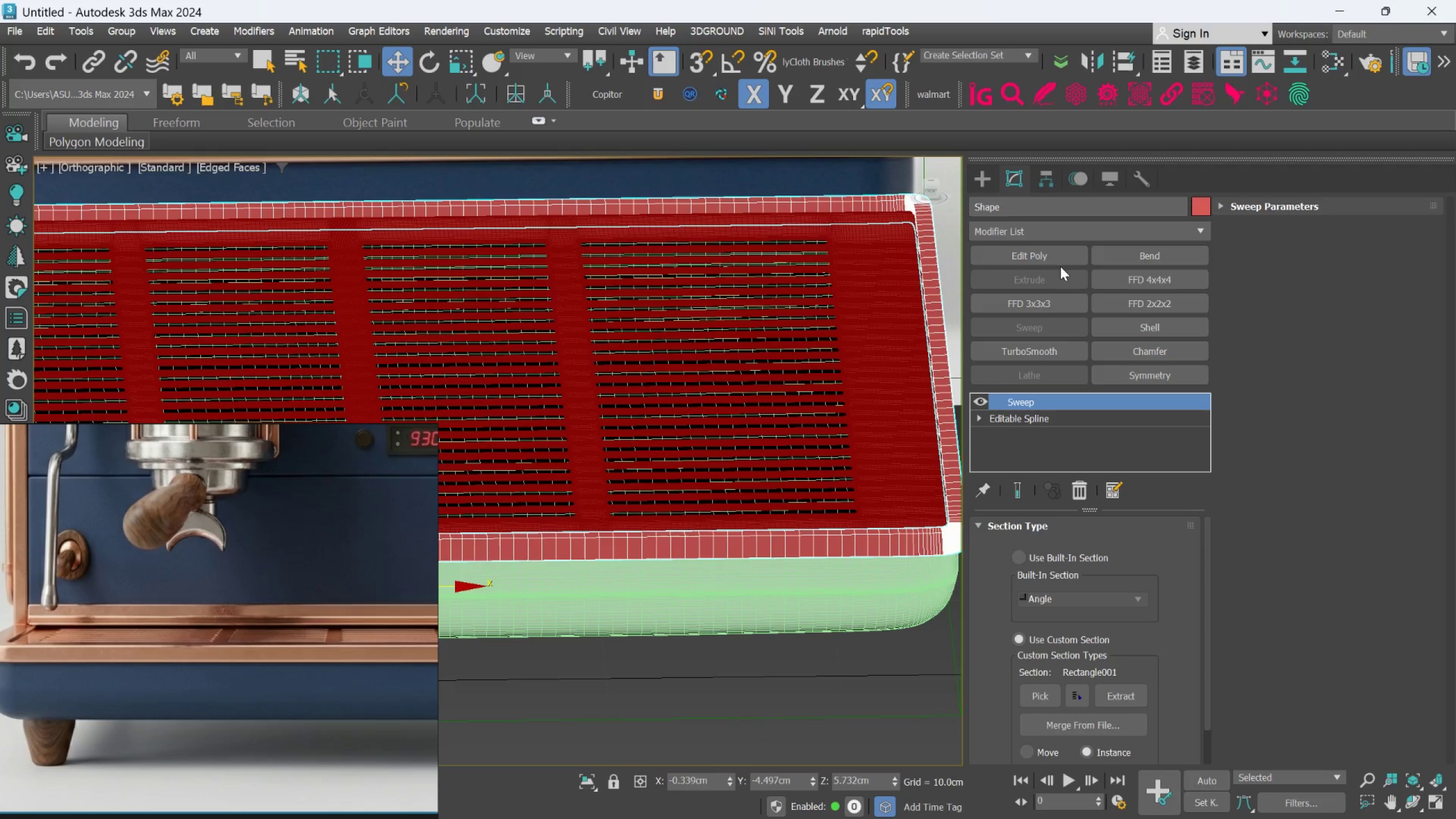 
wait(7.38)
 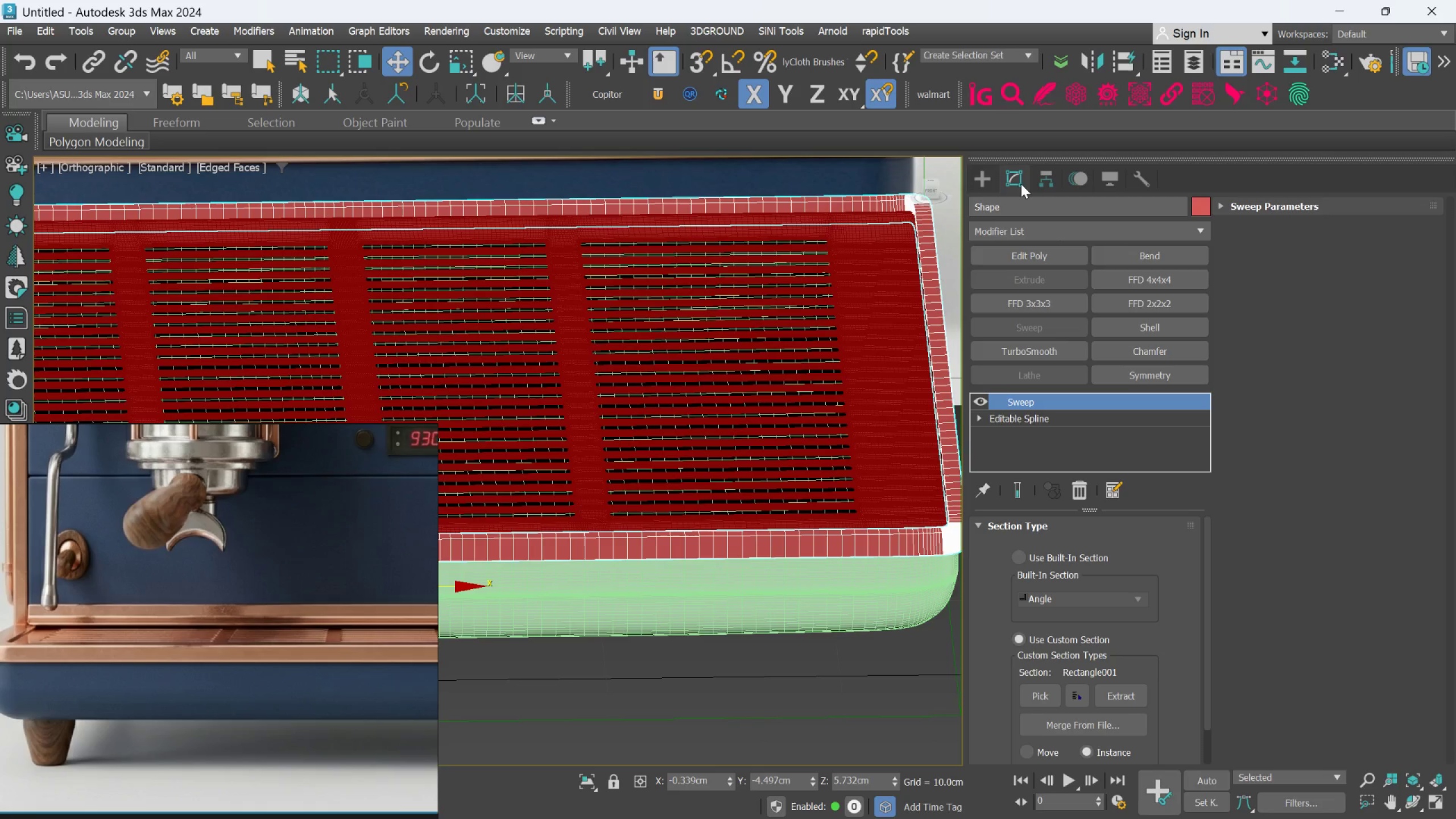 
left_click([1305, 225])
 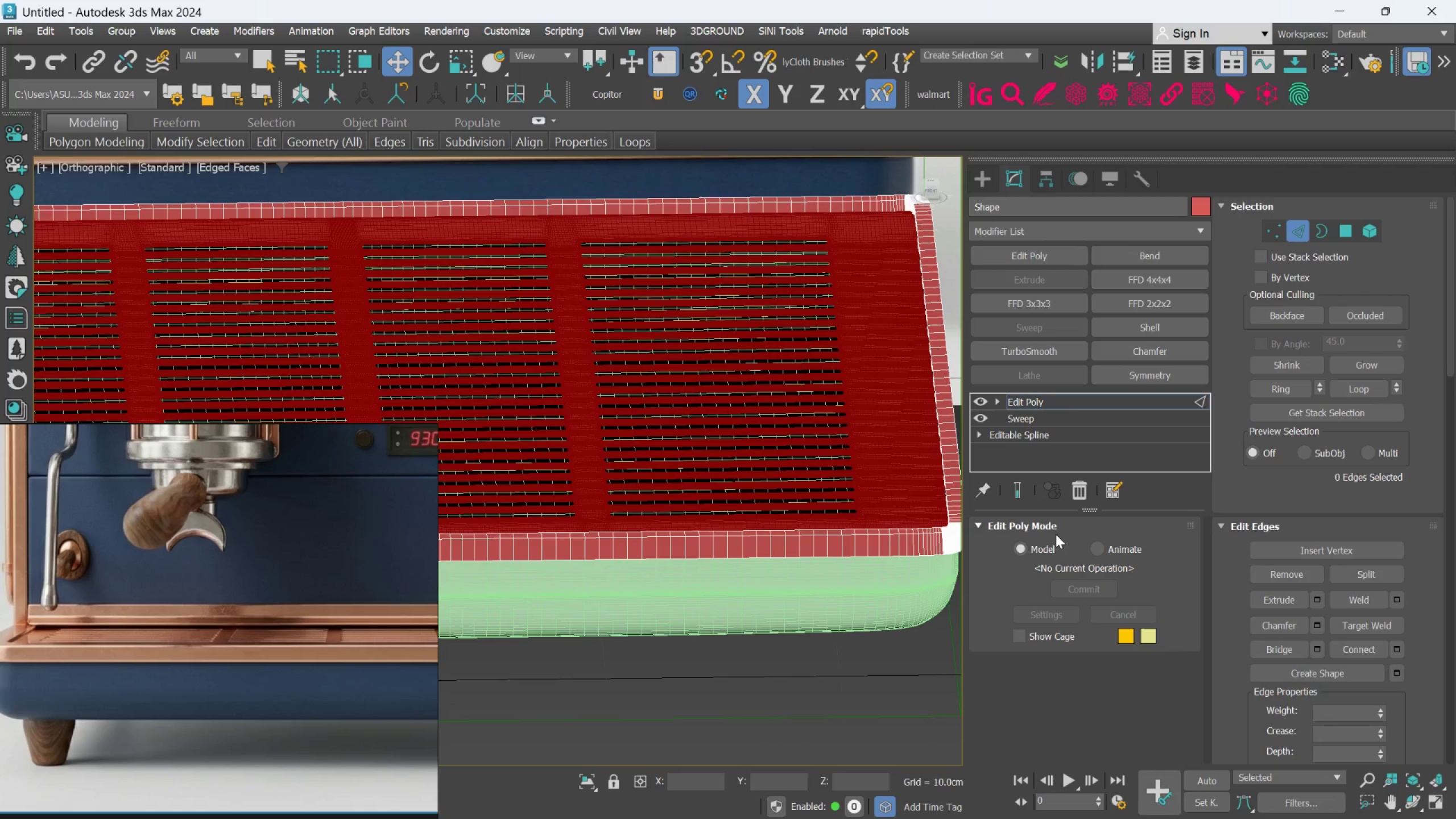 
scroll: coordinate [849, 494], scroll_direction: up, amount: 5.0
 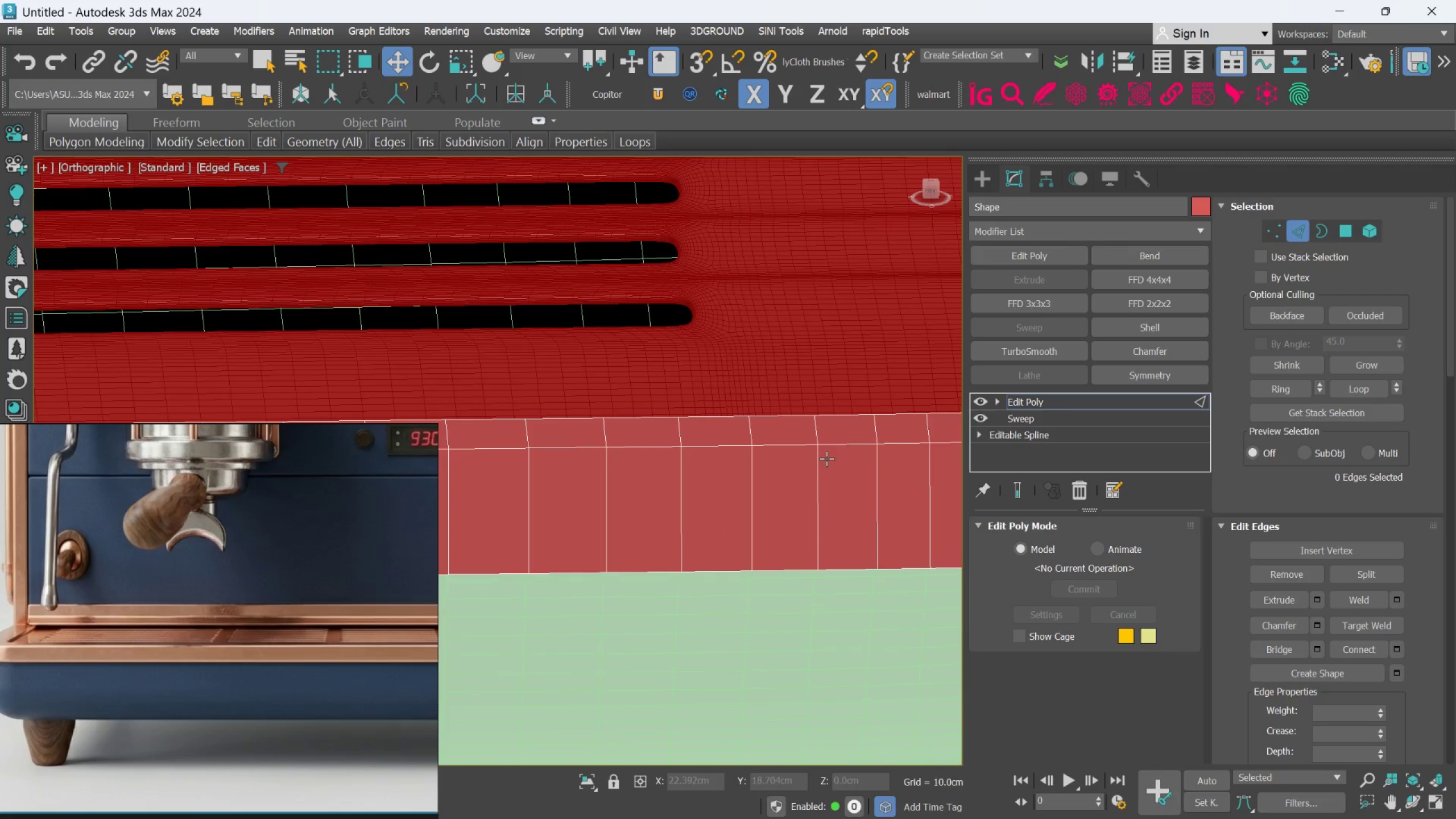 
scroll: coordinate [828, 460], scroll_direction: down, amount: 3.0
 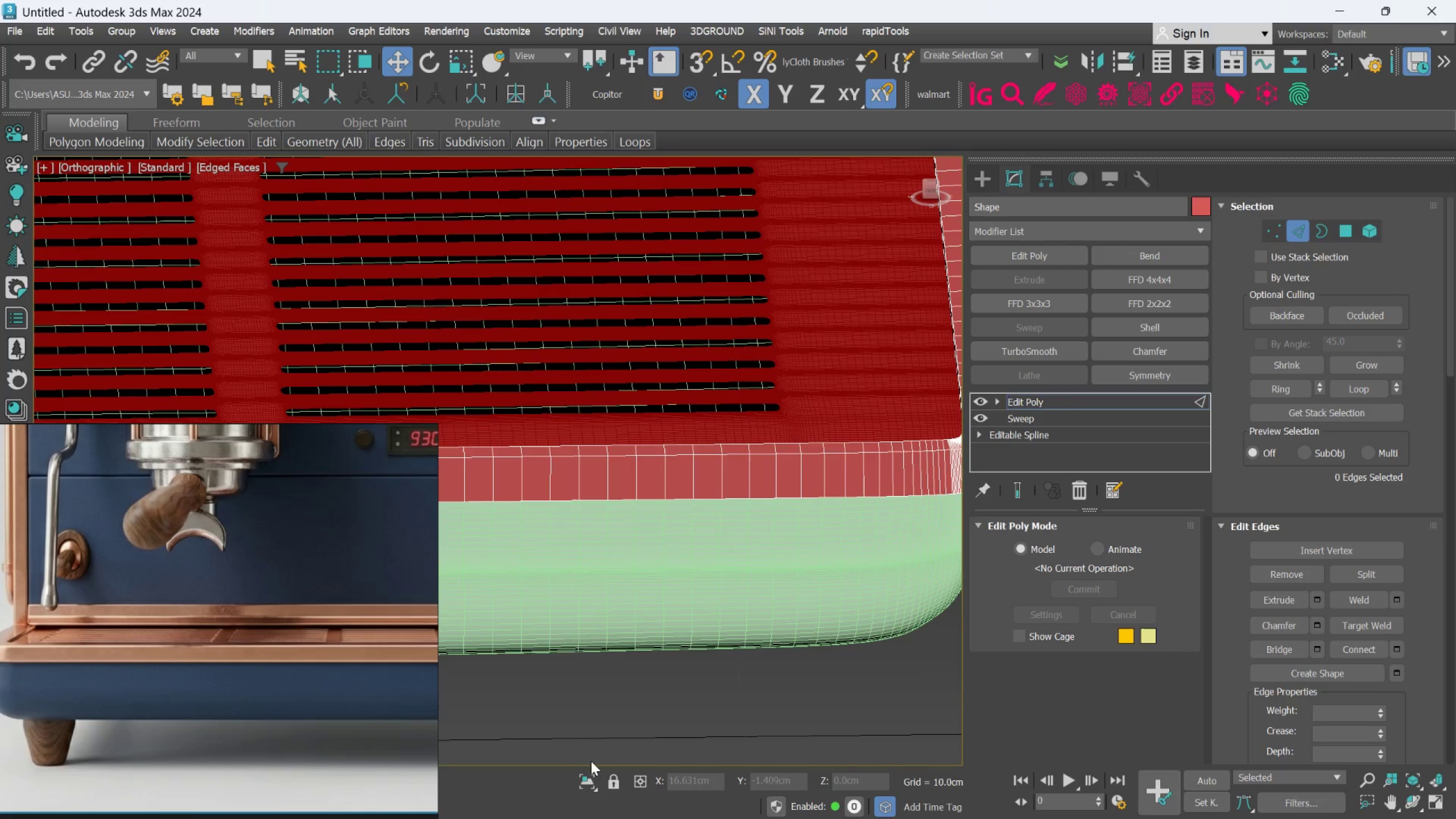 
left_click_drag(start_coordinate=[578, 776], to_coordinate=[584, 772])
 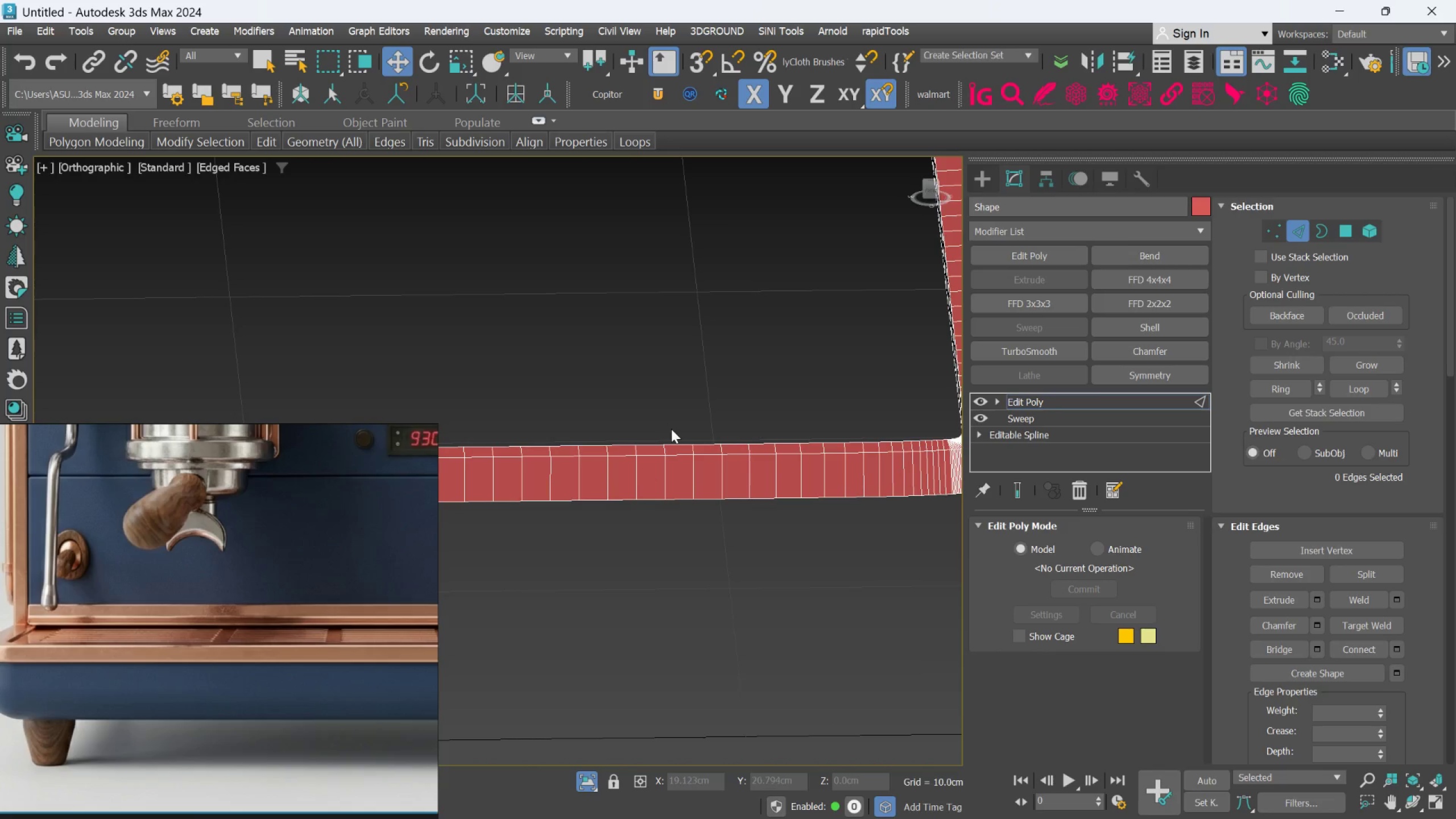 
scroll: coordinate [672, 429], scroll_direction: up, amount: 1.0
 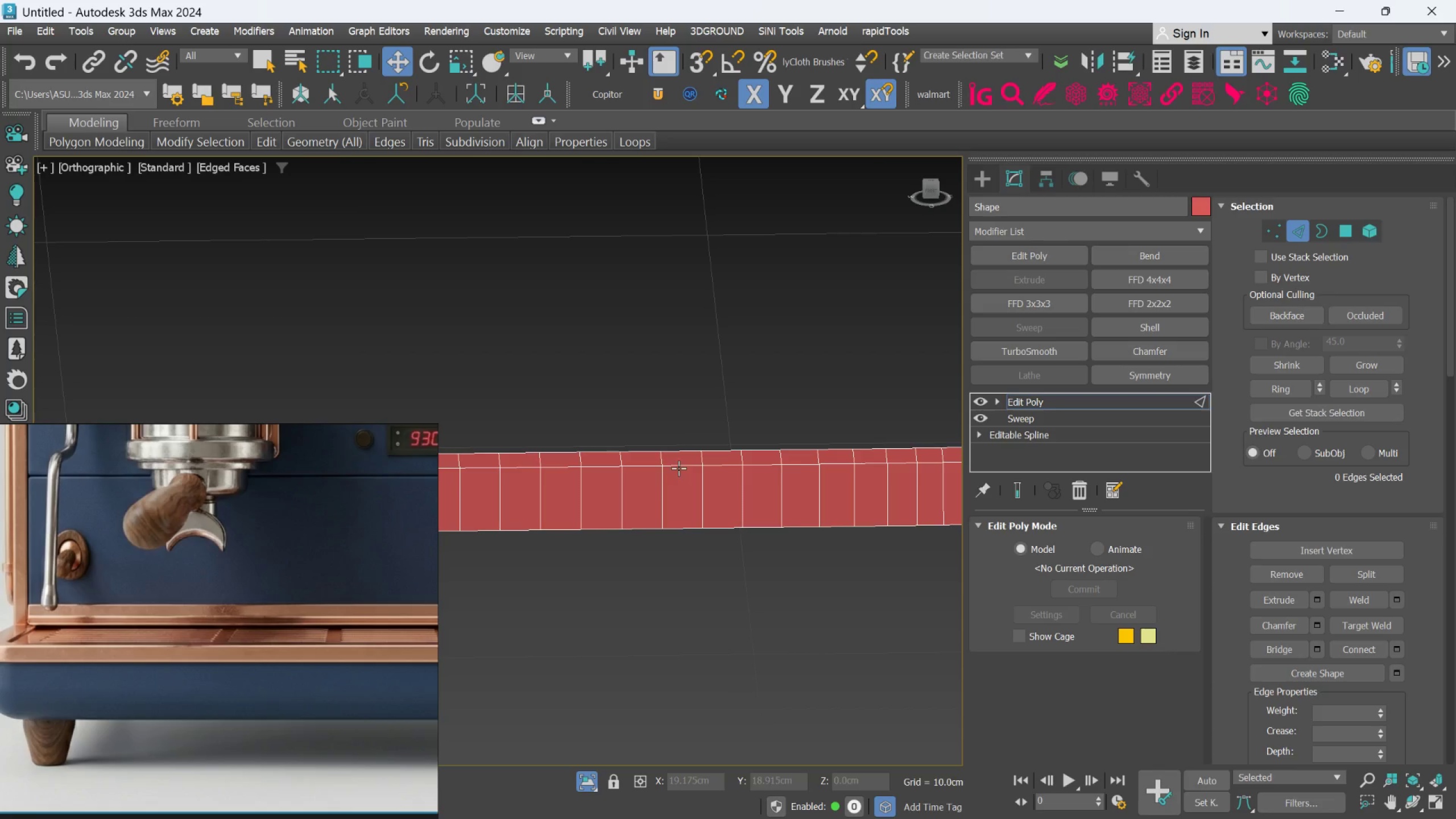 
double_click([679, 468])
 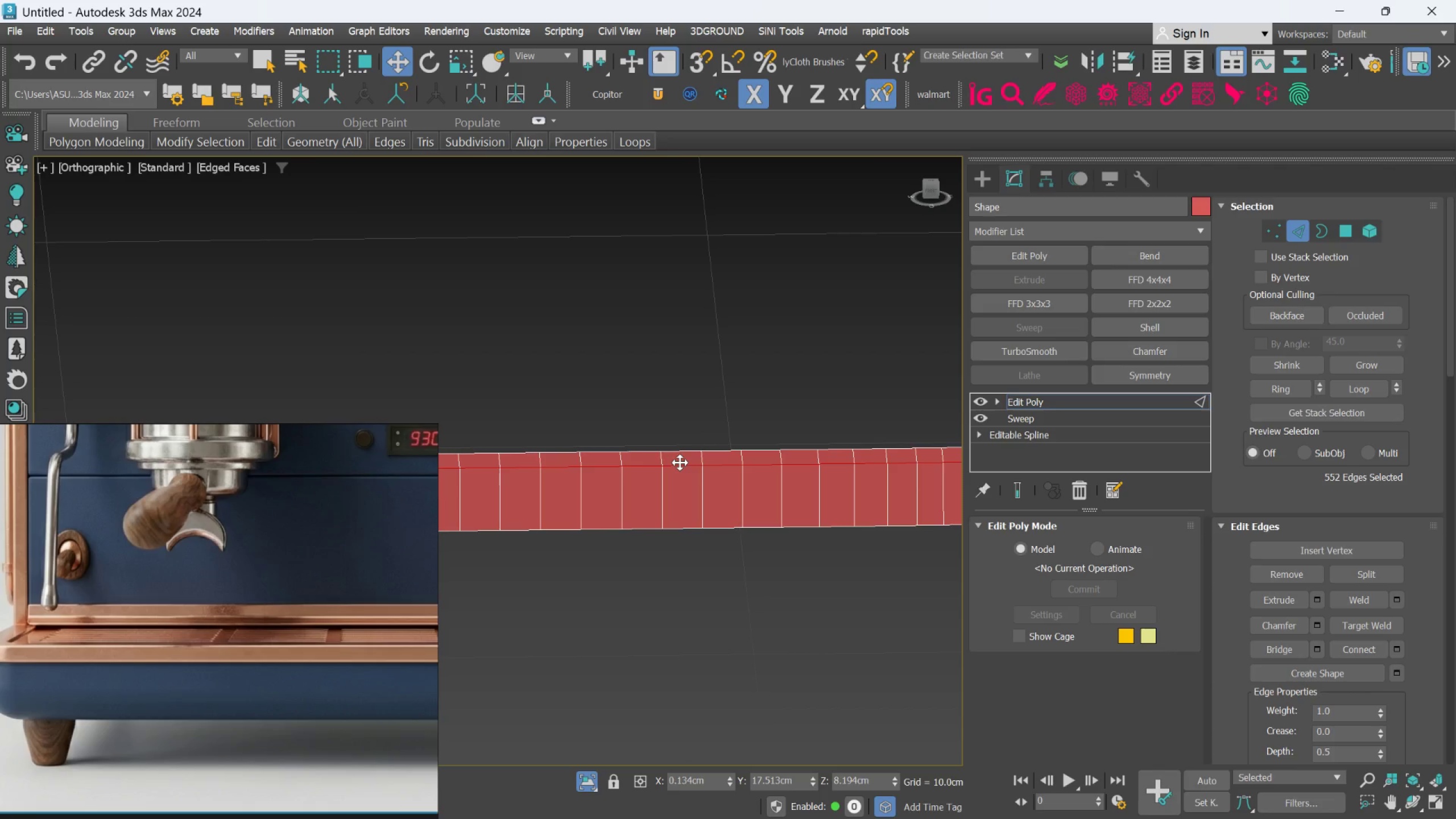 
hold_key(key=AltLeft, duration=0.47)
 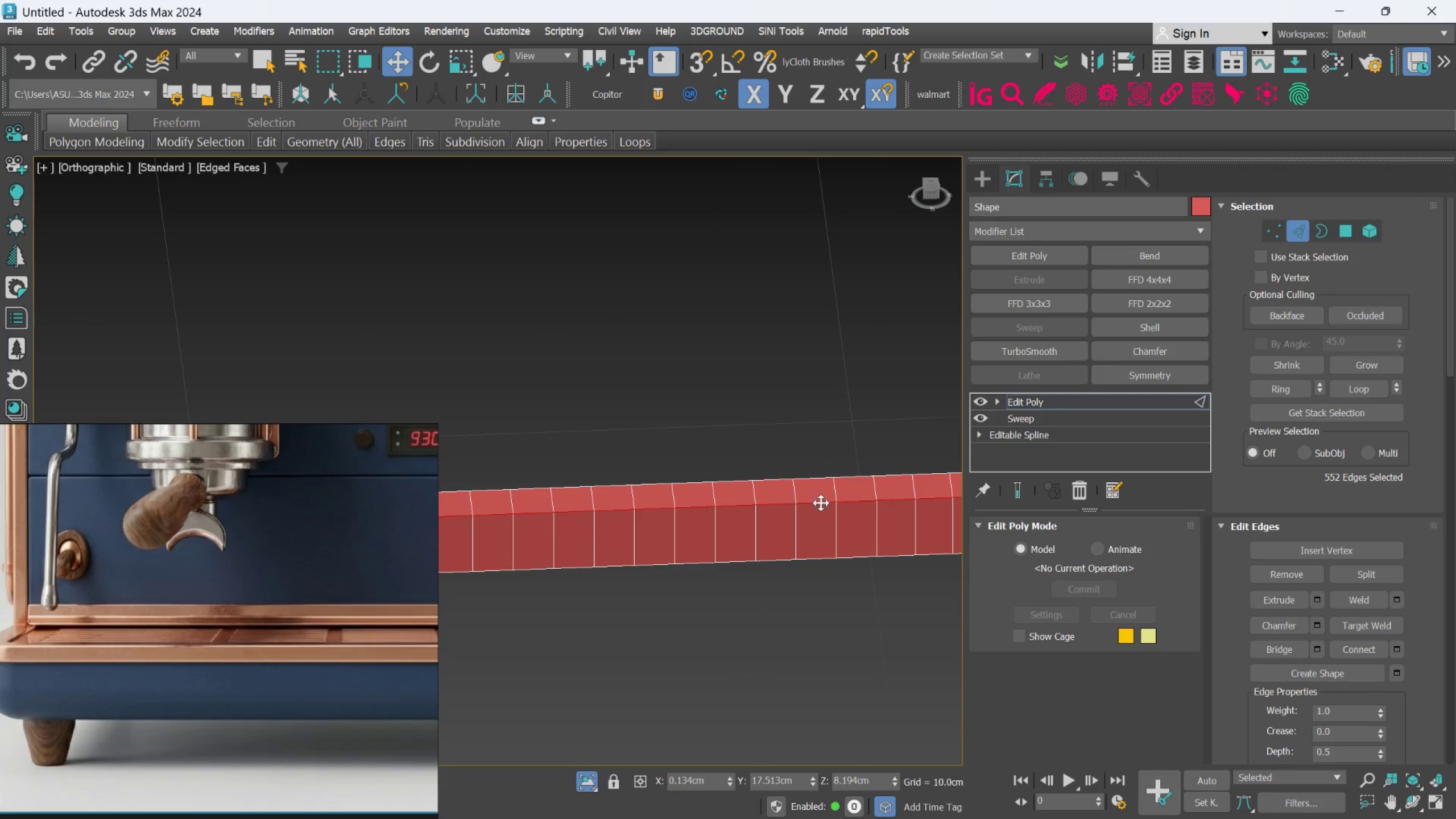 
hold_key(key=ControlLeft, duration=0.92)
 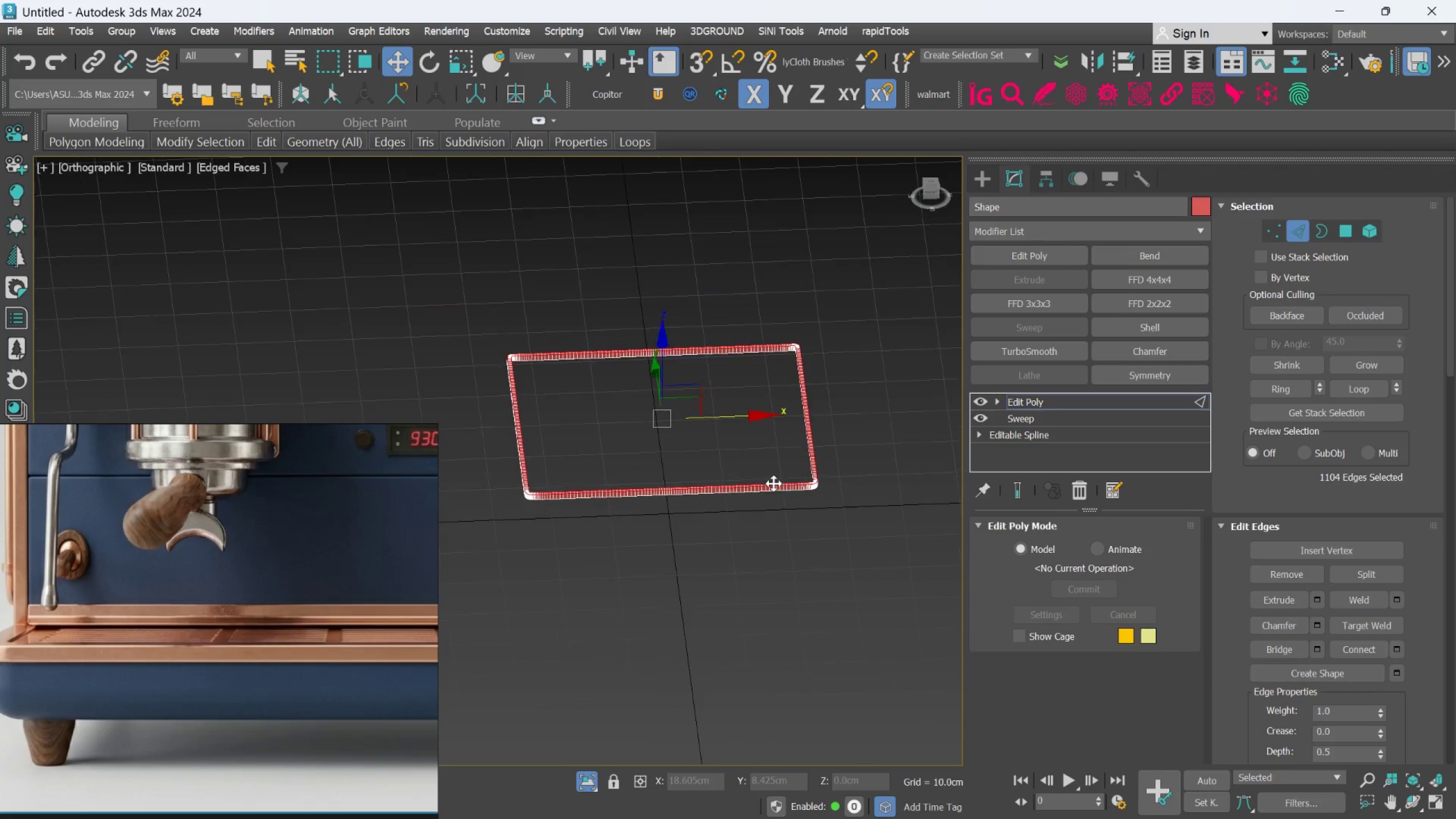 
scroll: coordinate [752, 469], scroll_direction: up, amount: 1.0
 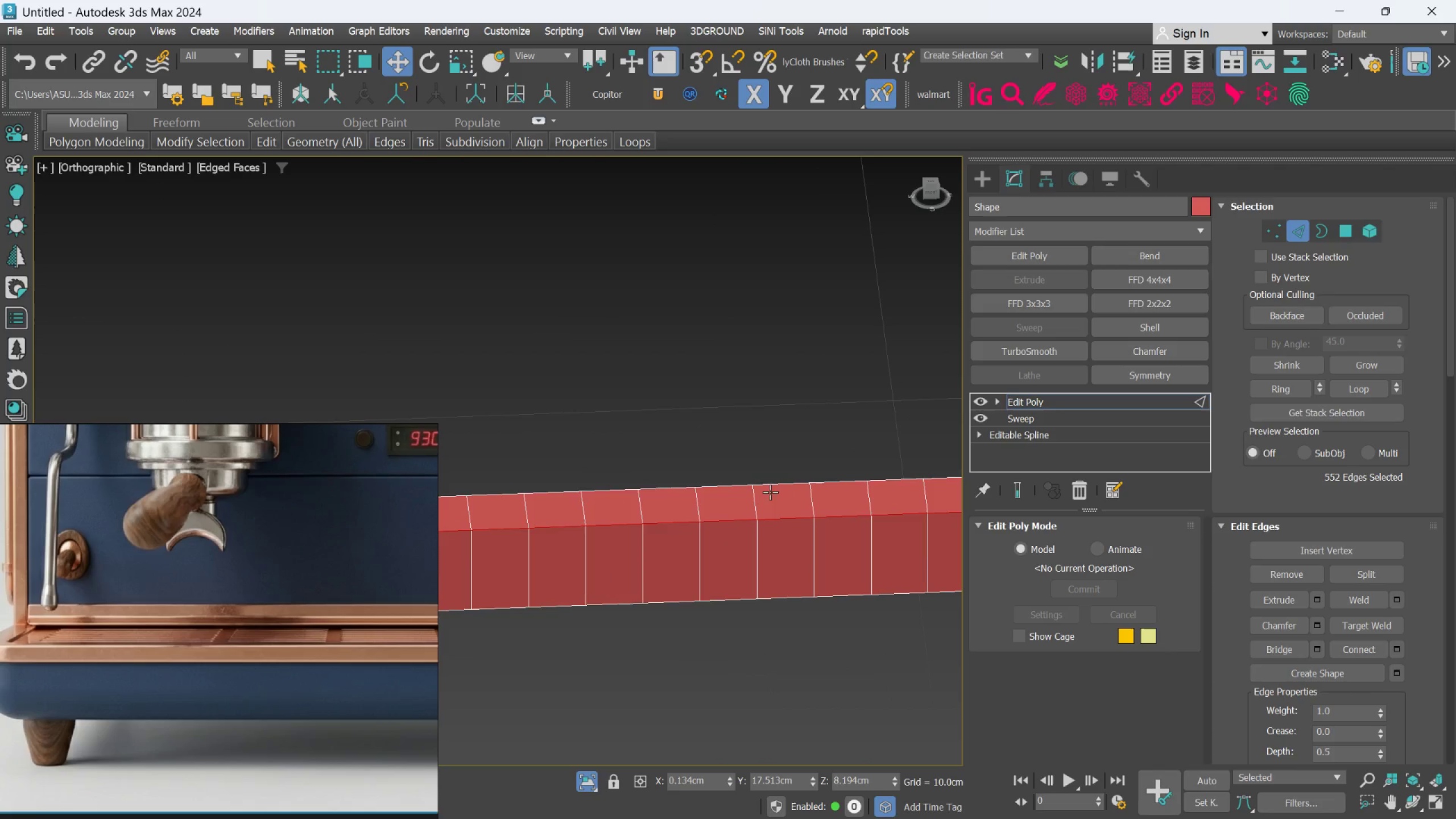 
left_click([774, 483])
 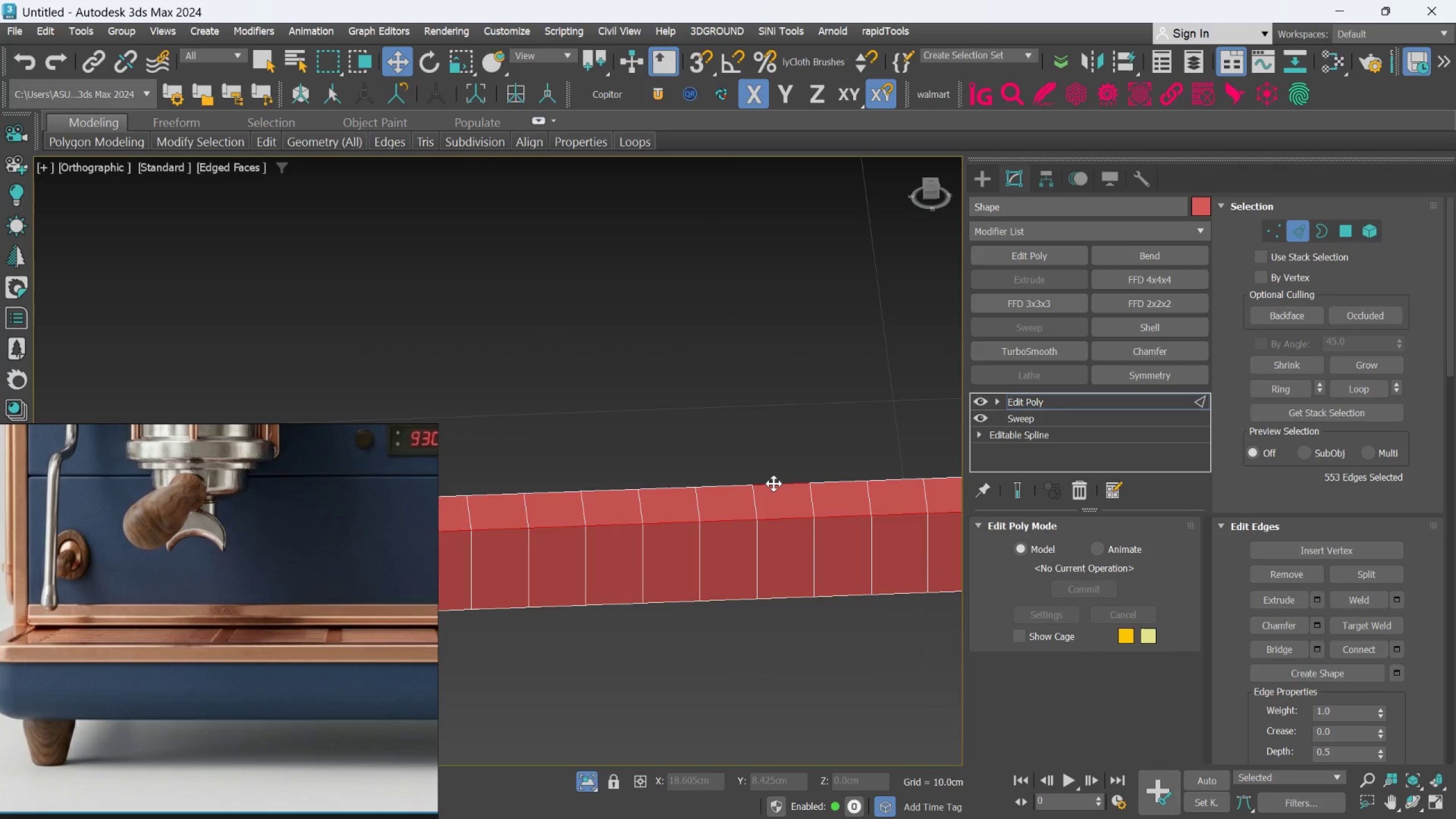 
double_click([774, 483])
 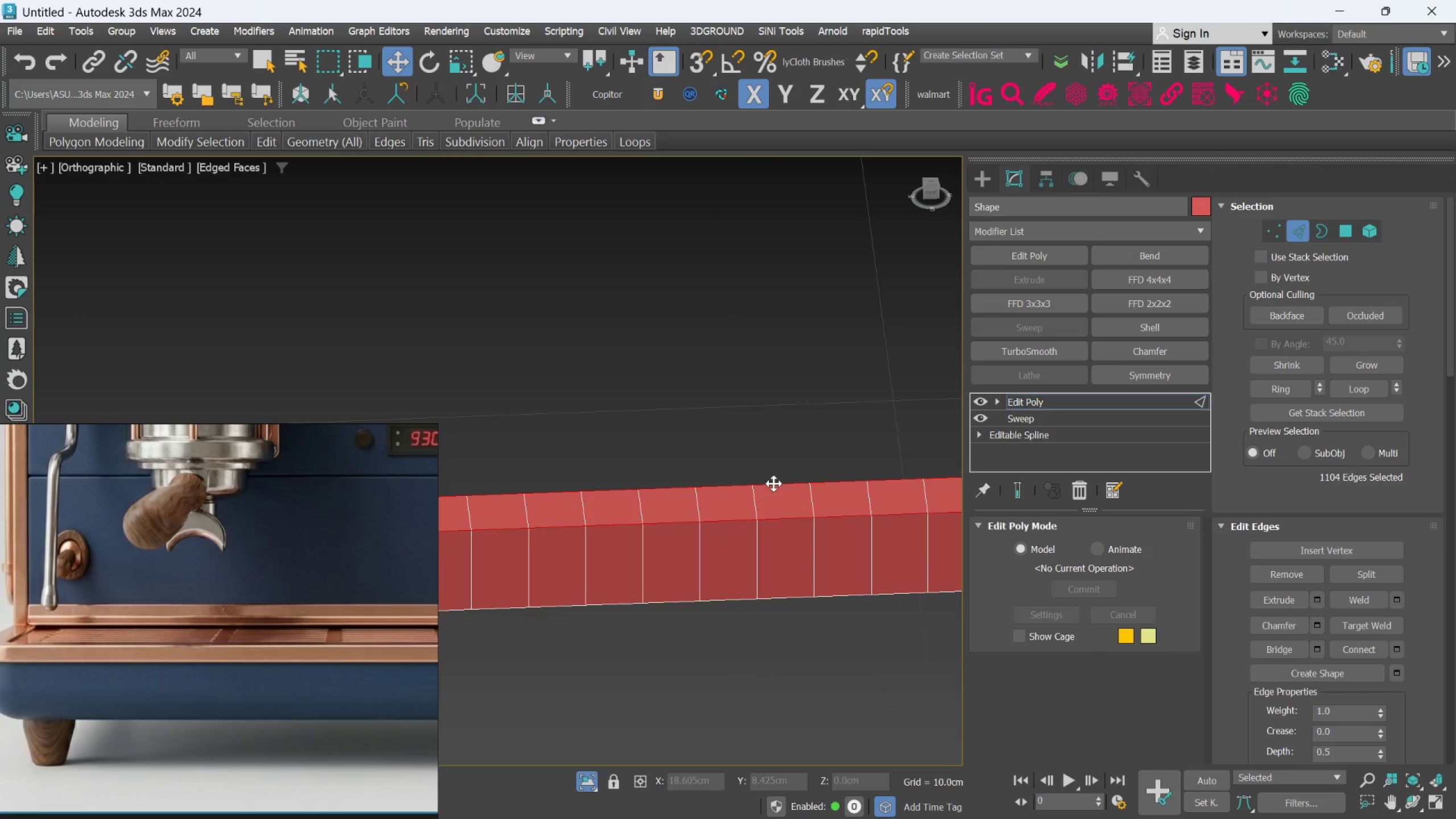 
hold_key(key=AltLeft, duration=0.47)
 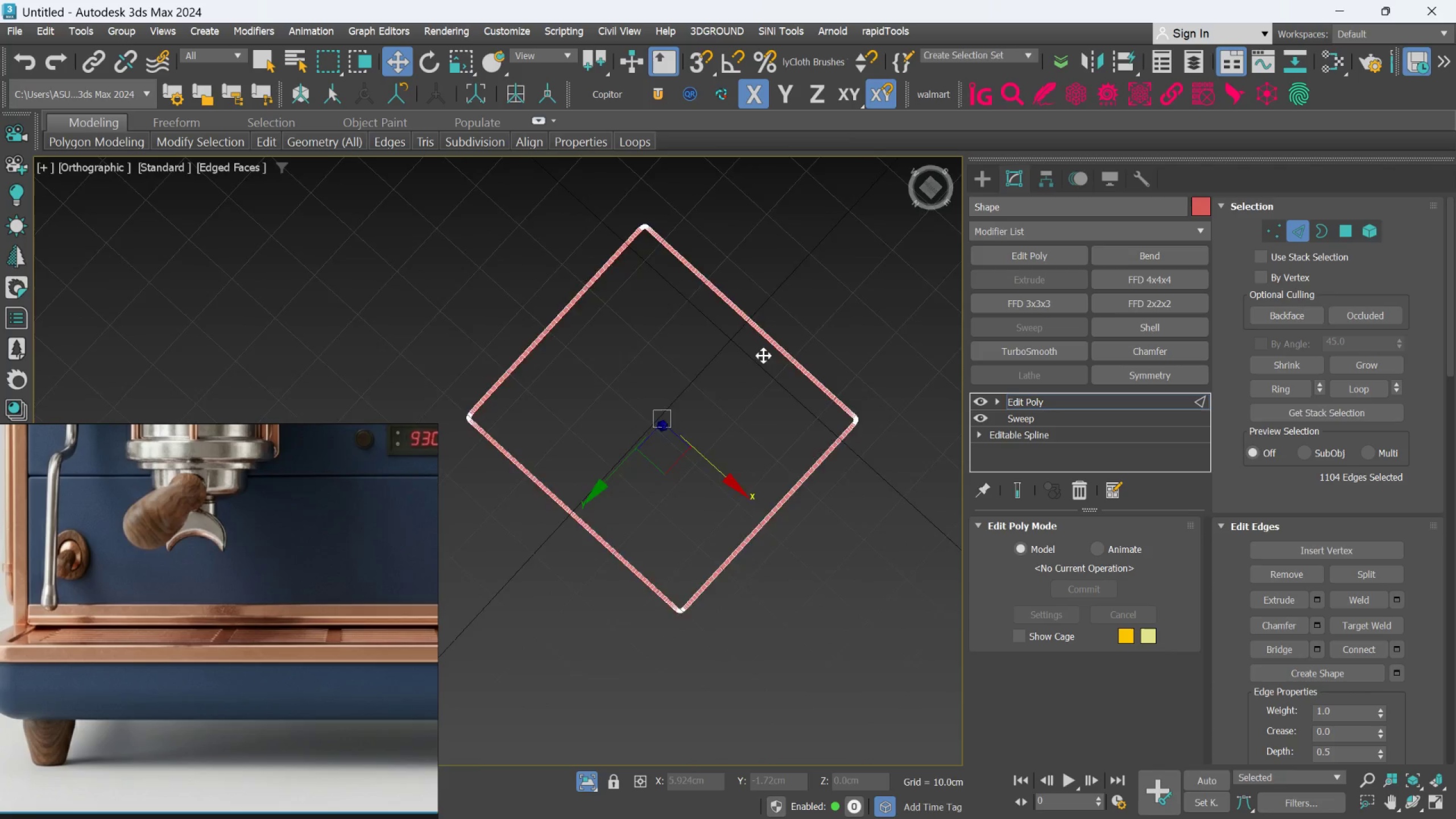 
scroll: coordinate [774, 483], scroll_direction: down, amount: 8.0
 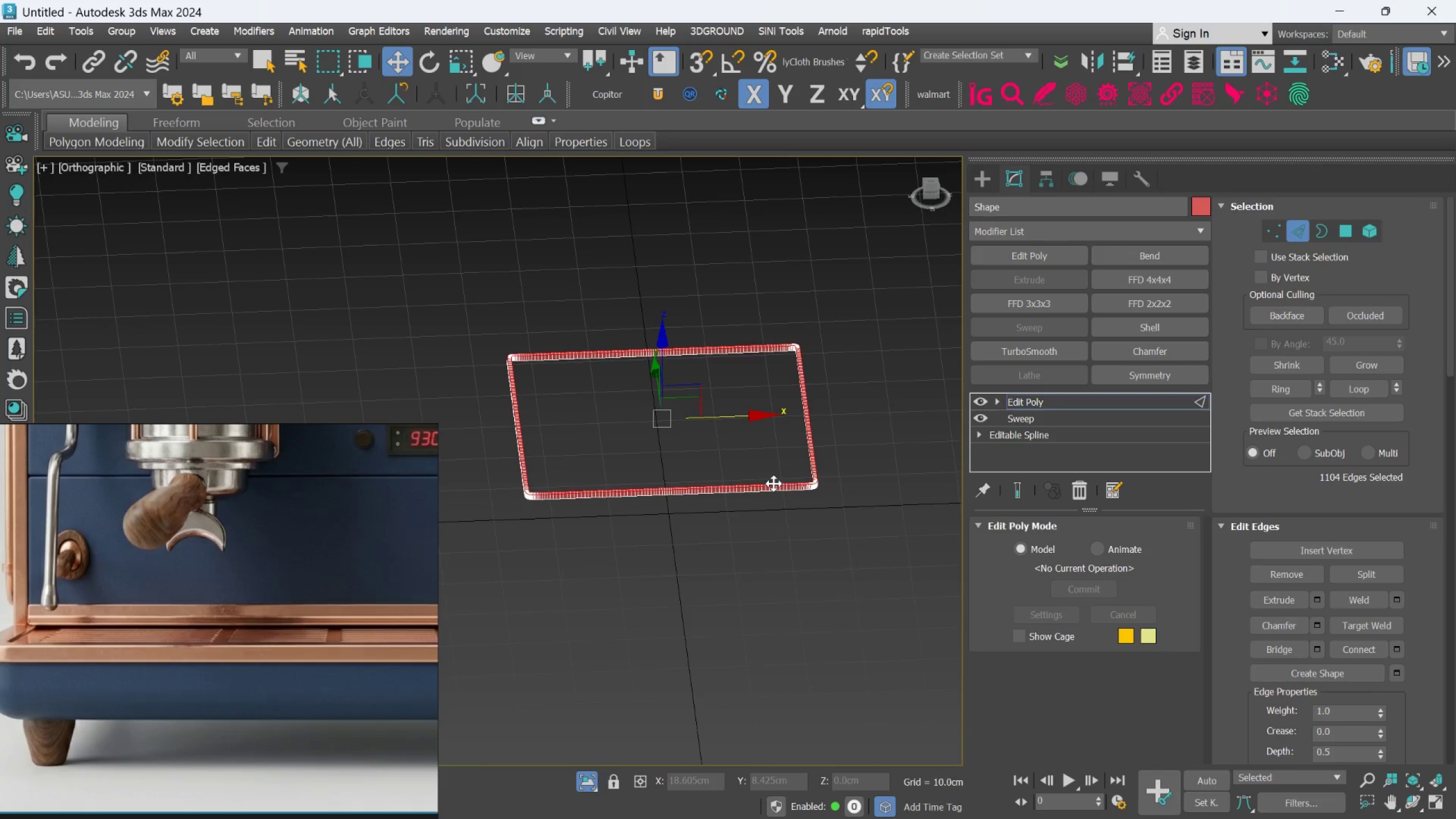 
scroll: coordinate [760, 303], scroll_direction: up, amount: 5.0
 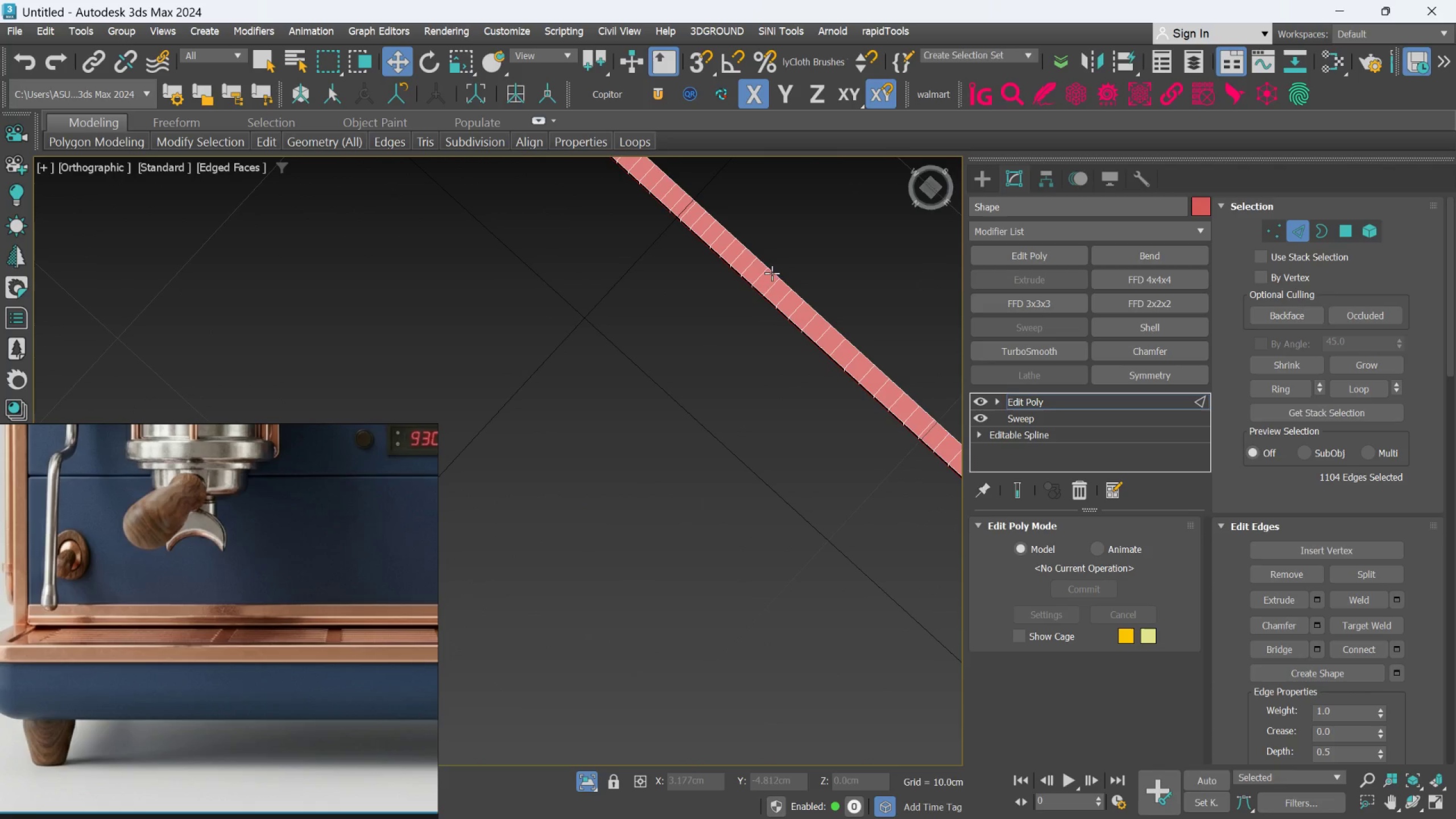 
hold_key(key=AltLeft, duration=0.7)
 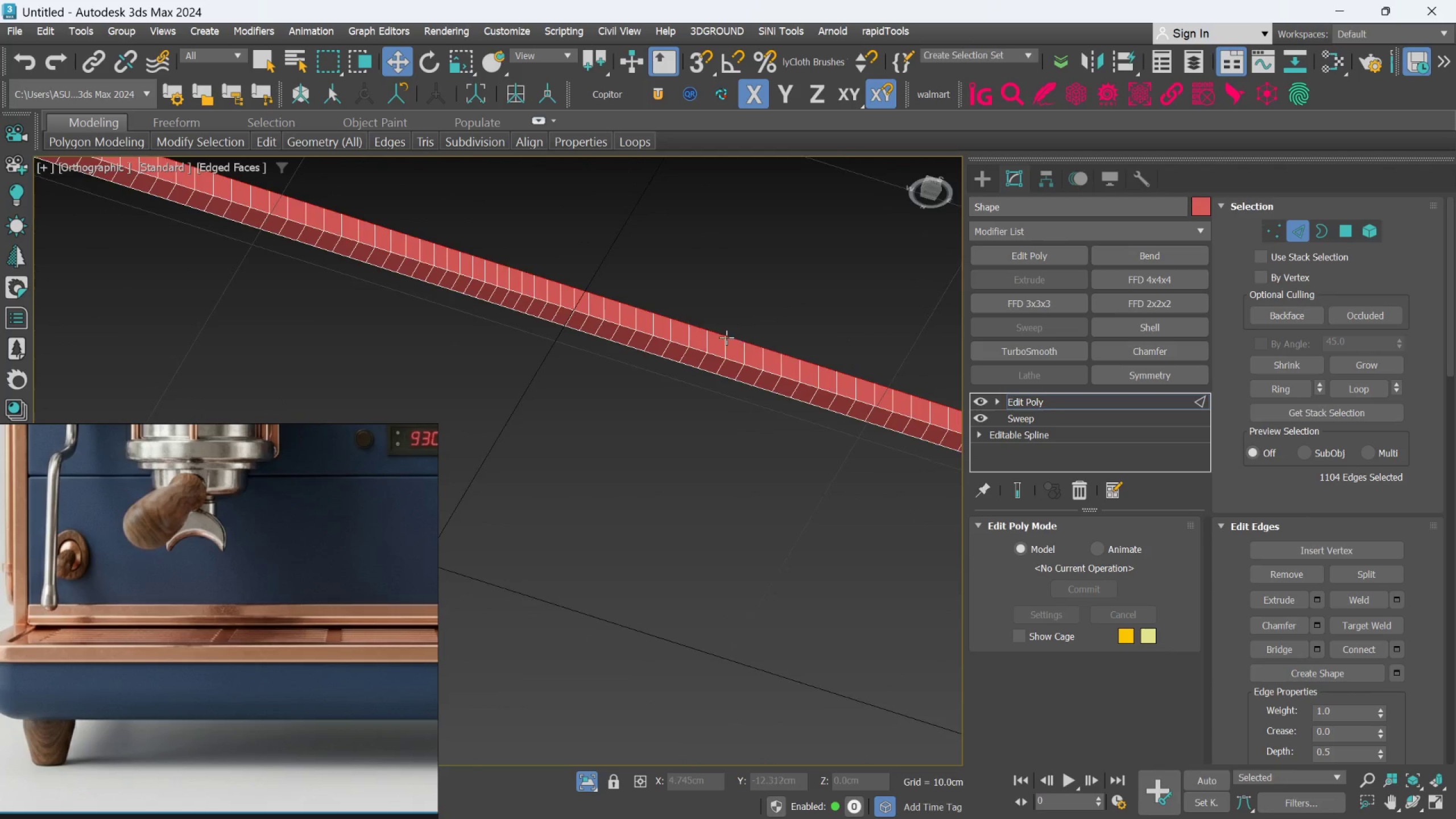 
hold_key(key=ControlLeft, duration=0.74)
 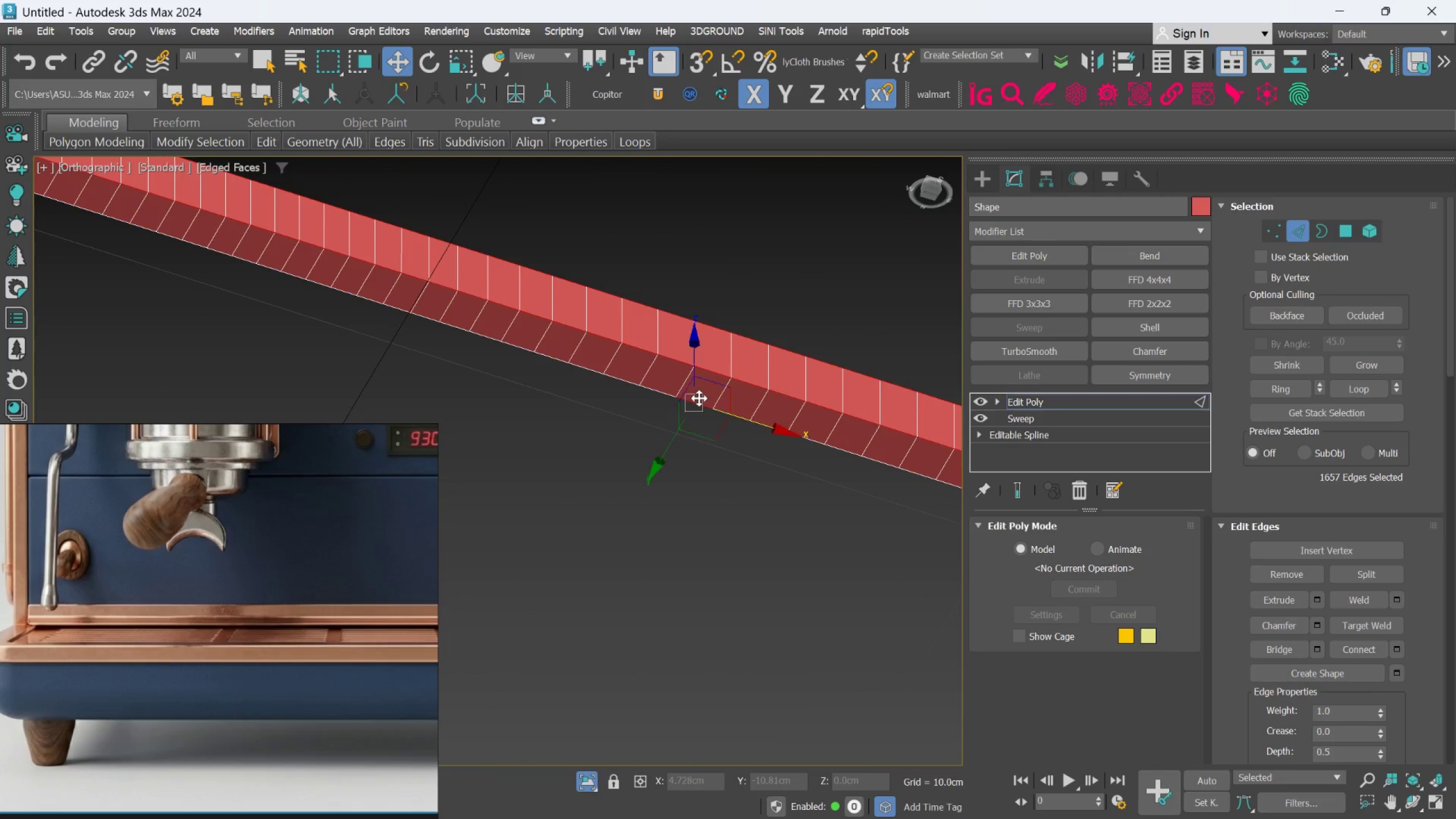 
scroll: coordinate [719, 339], scroll_direction: up, amount: 2.0
 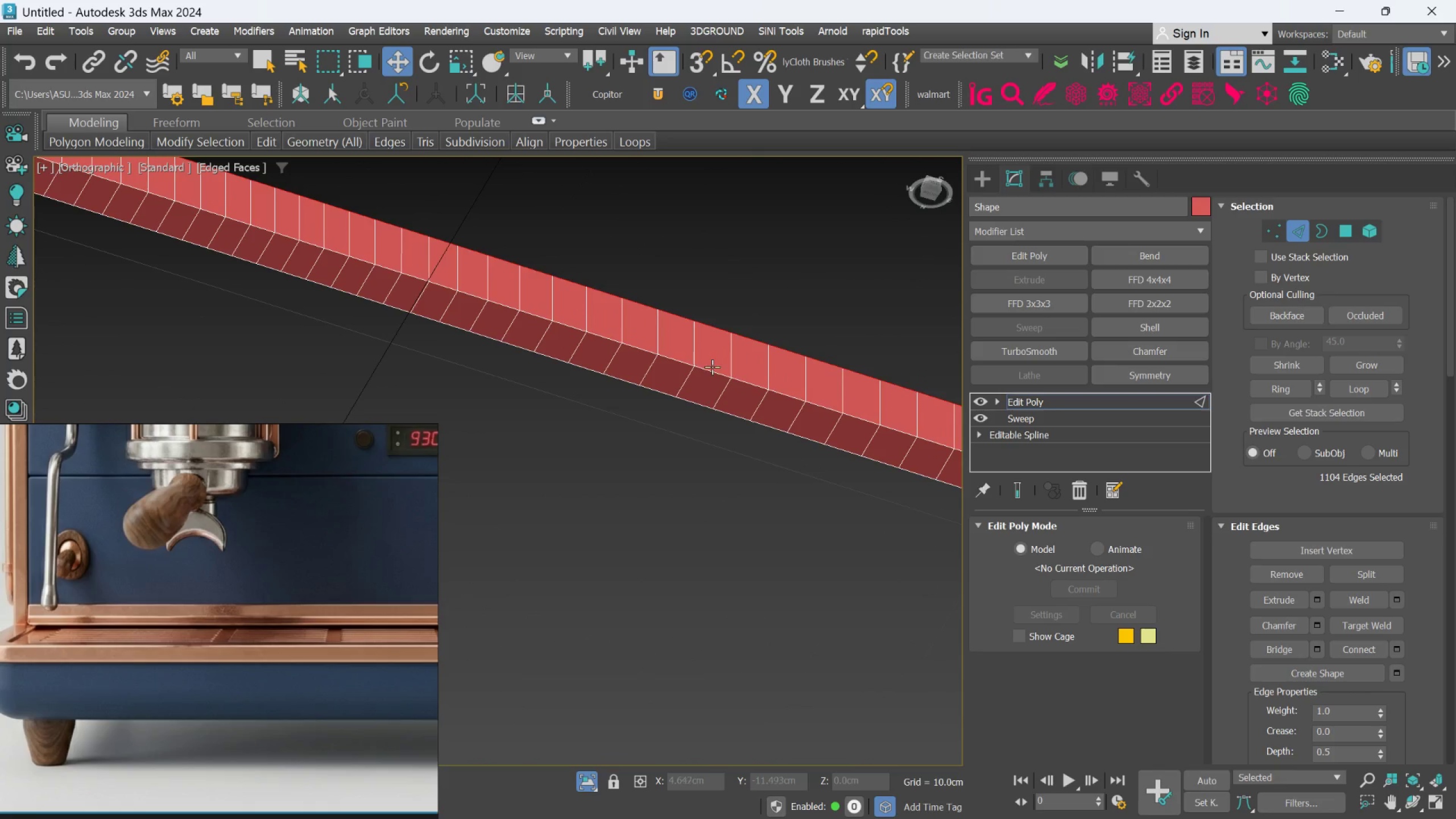 
double_click([712, 367])
 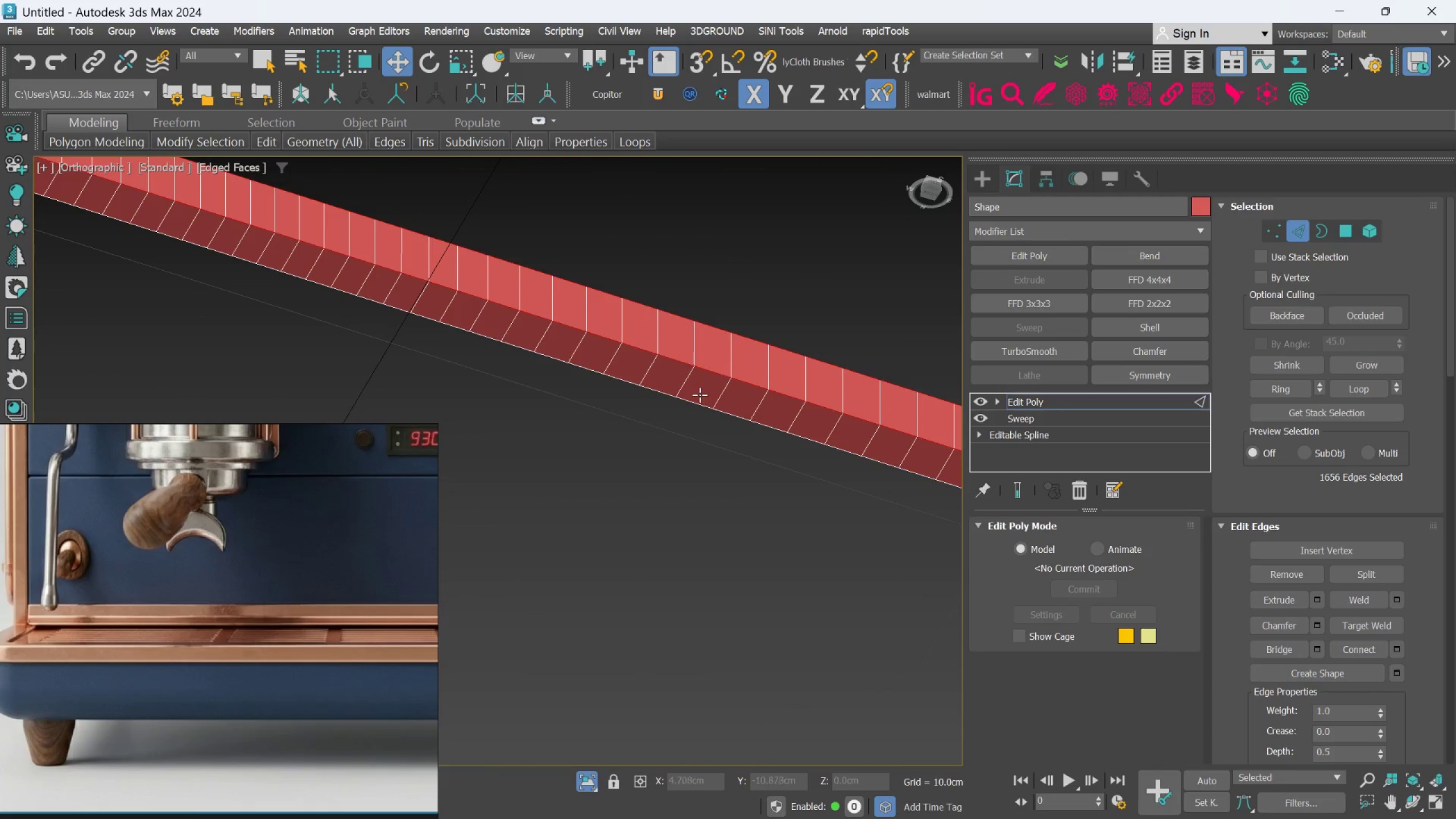 
hold_key(key=ControlLeft, duration=0.78)
double_click([699, 398])
 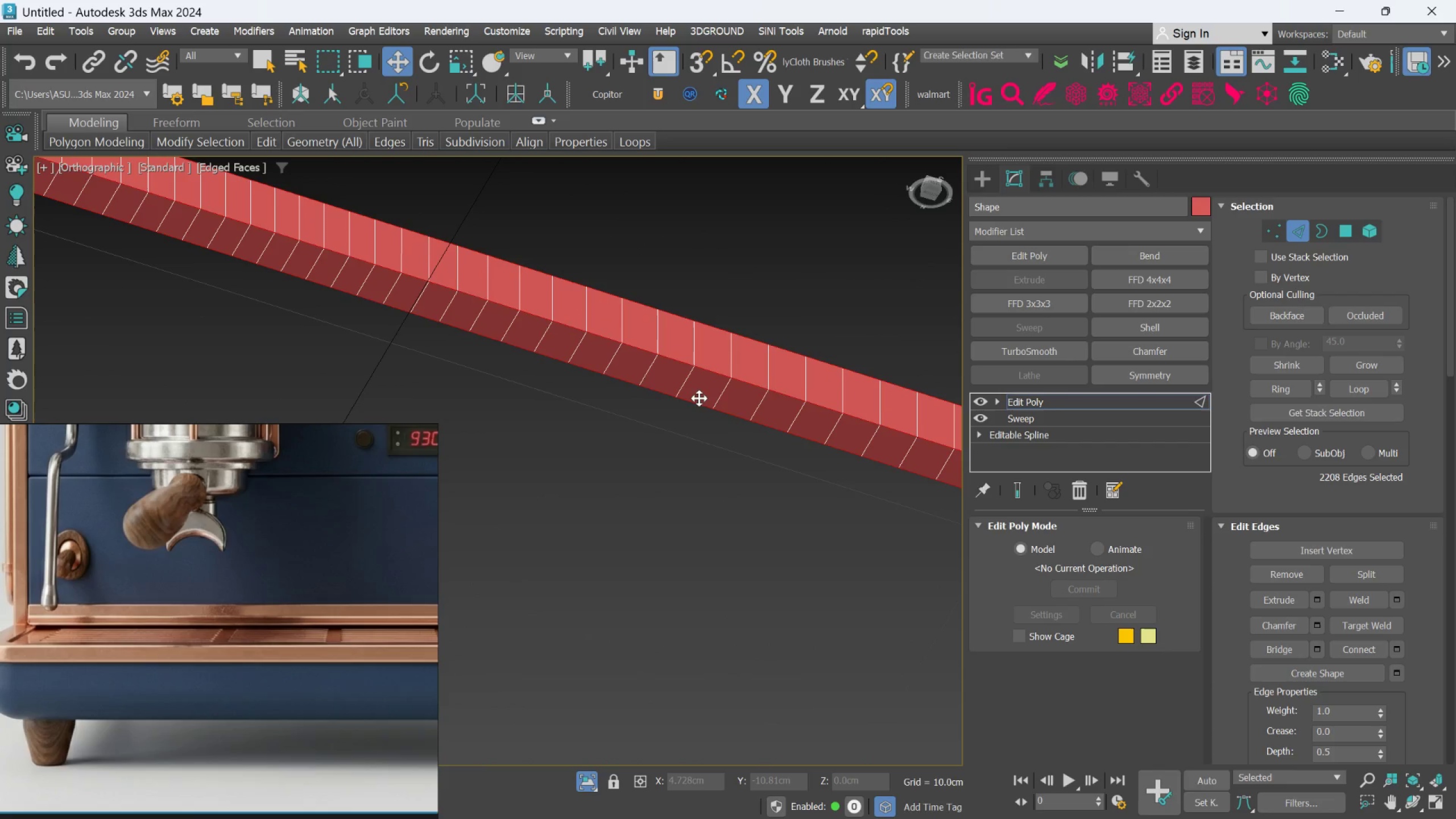 
hold_key(key=AltLeft, duration=0.79)
 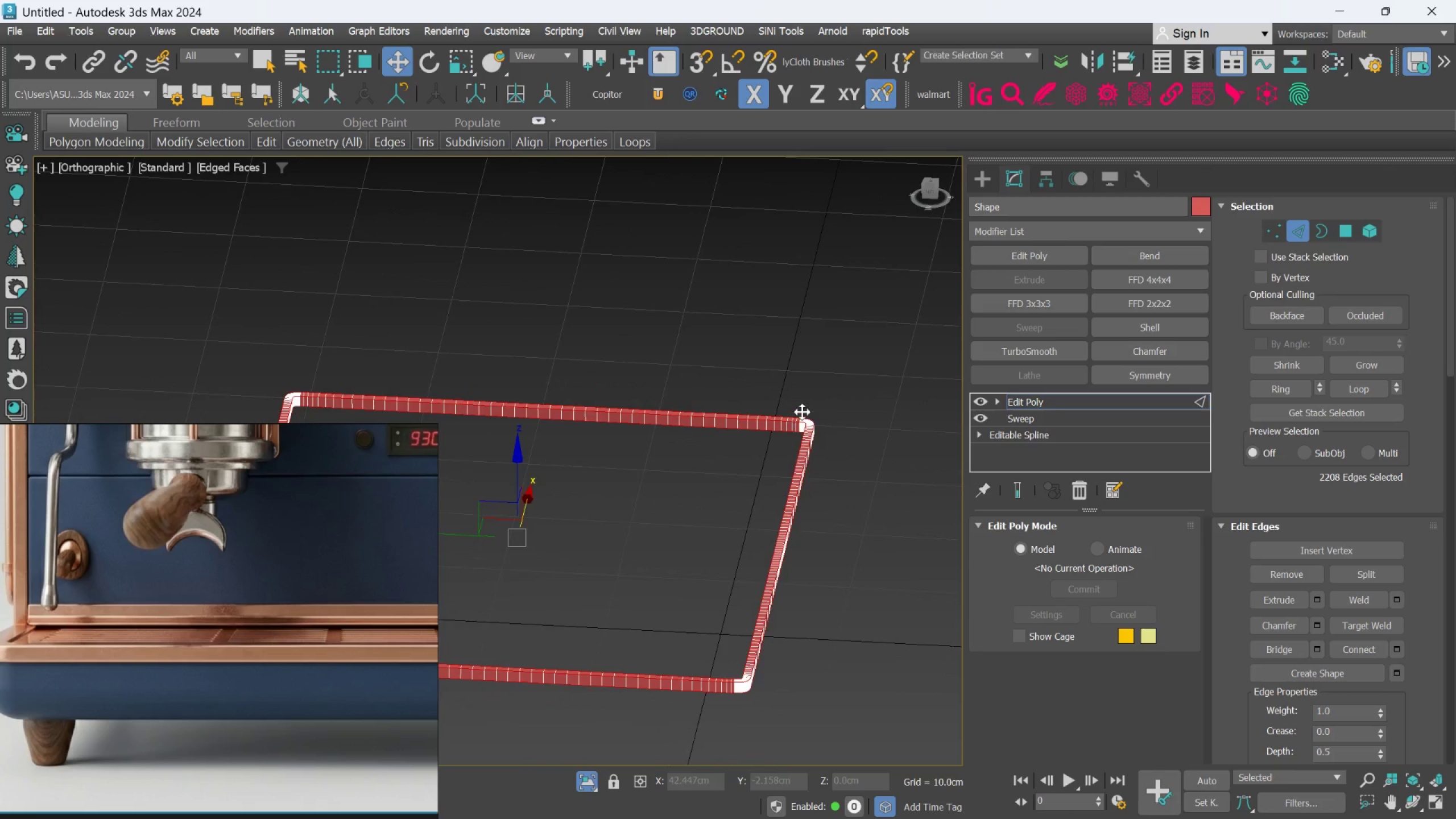 
scroll: coordinate [698, 398], scroll_direction: down, amount: 5.0
 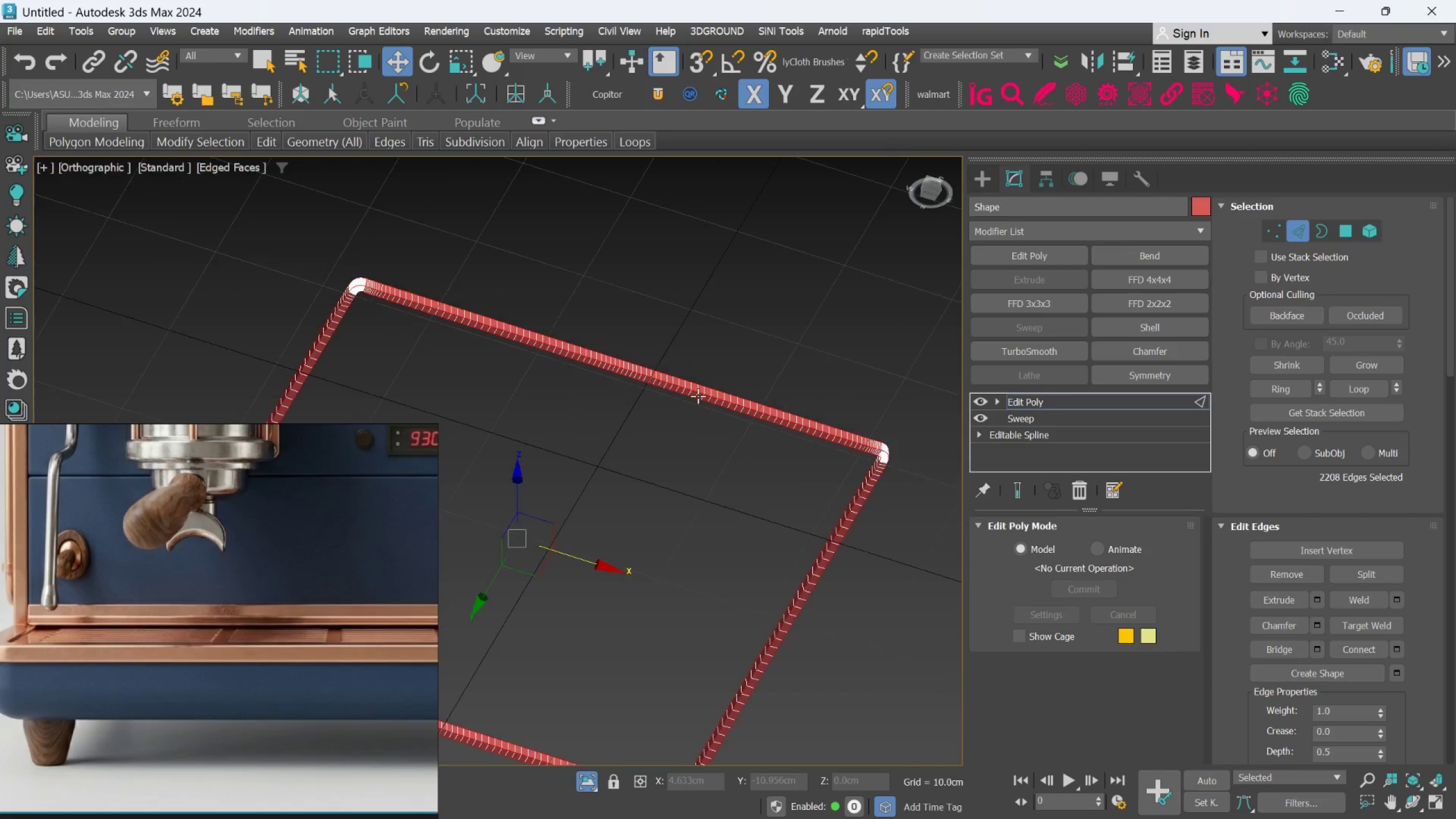 
scroll: coordinate [810, 412], scroll_direction: up, amount: 6.0
 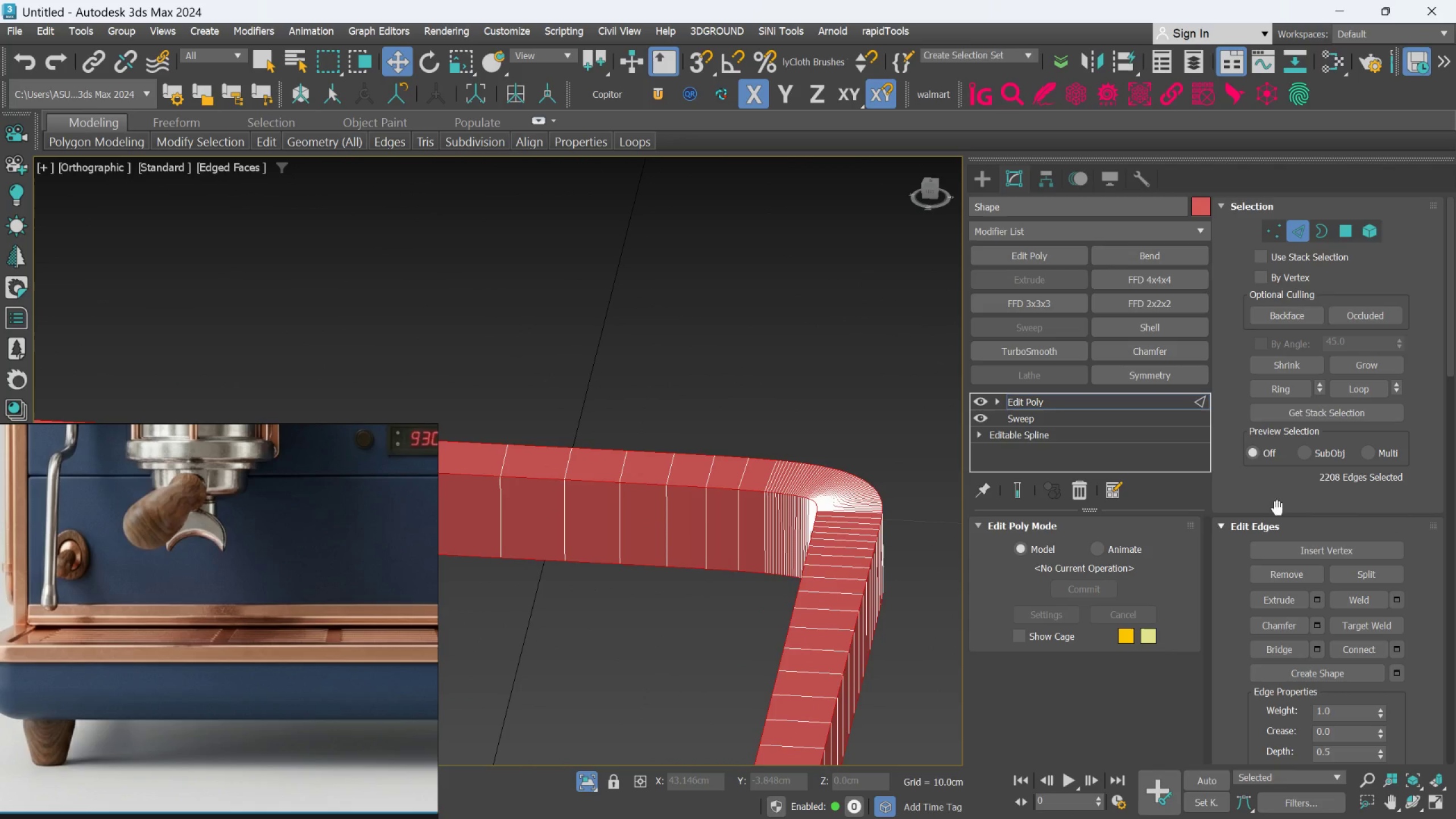 
wait(8.67)
 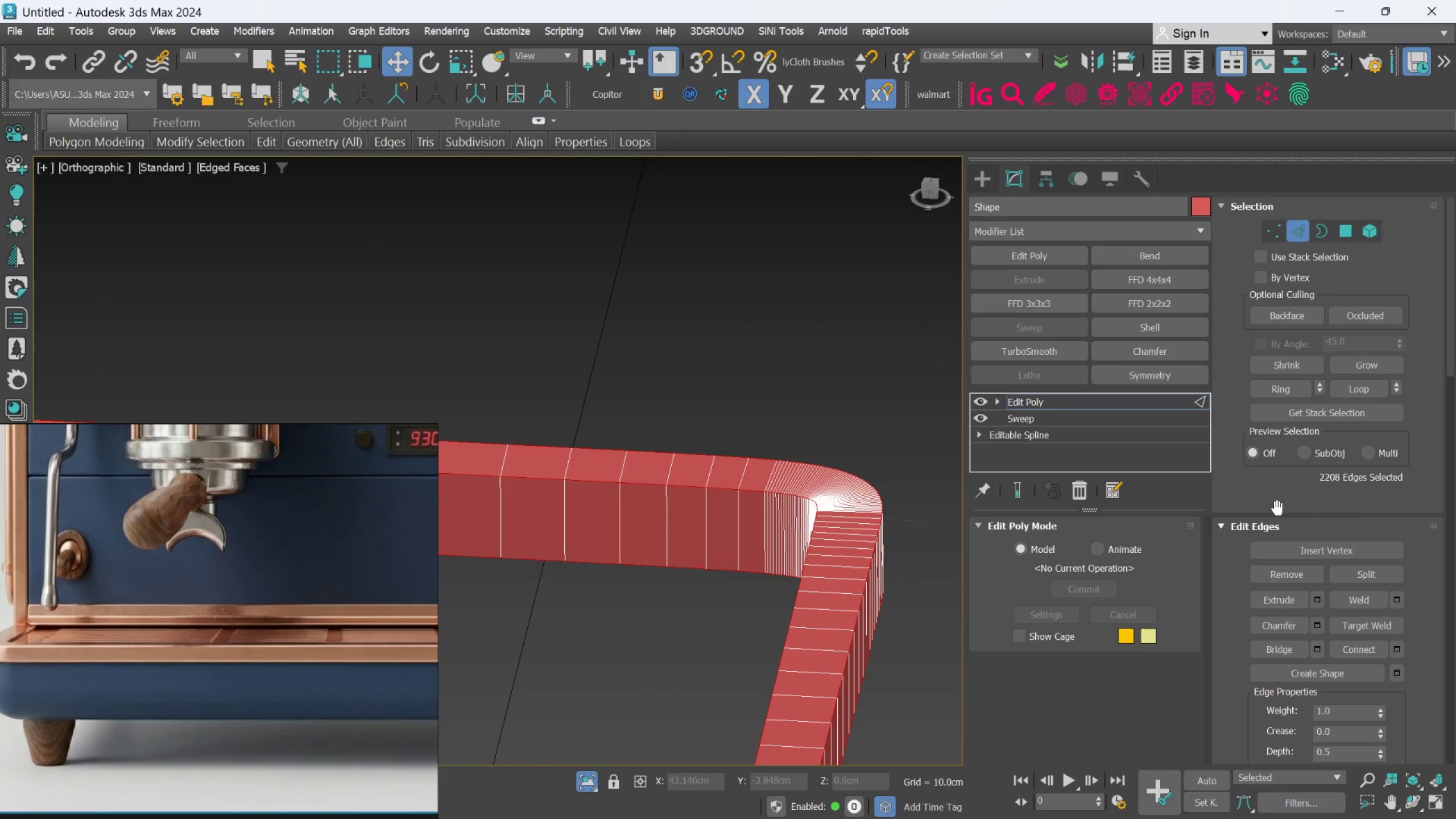 
scroll: coordinate [1421, 516], scroll_direction: down, amount: 48.0
 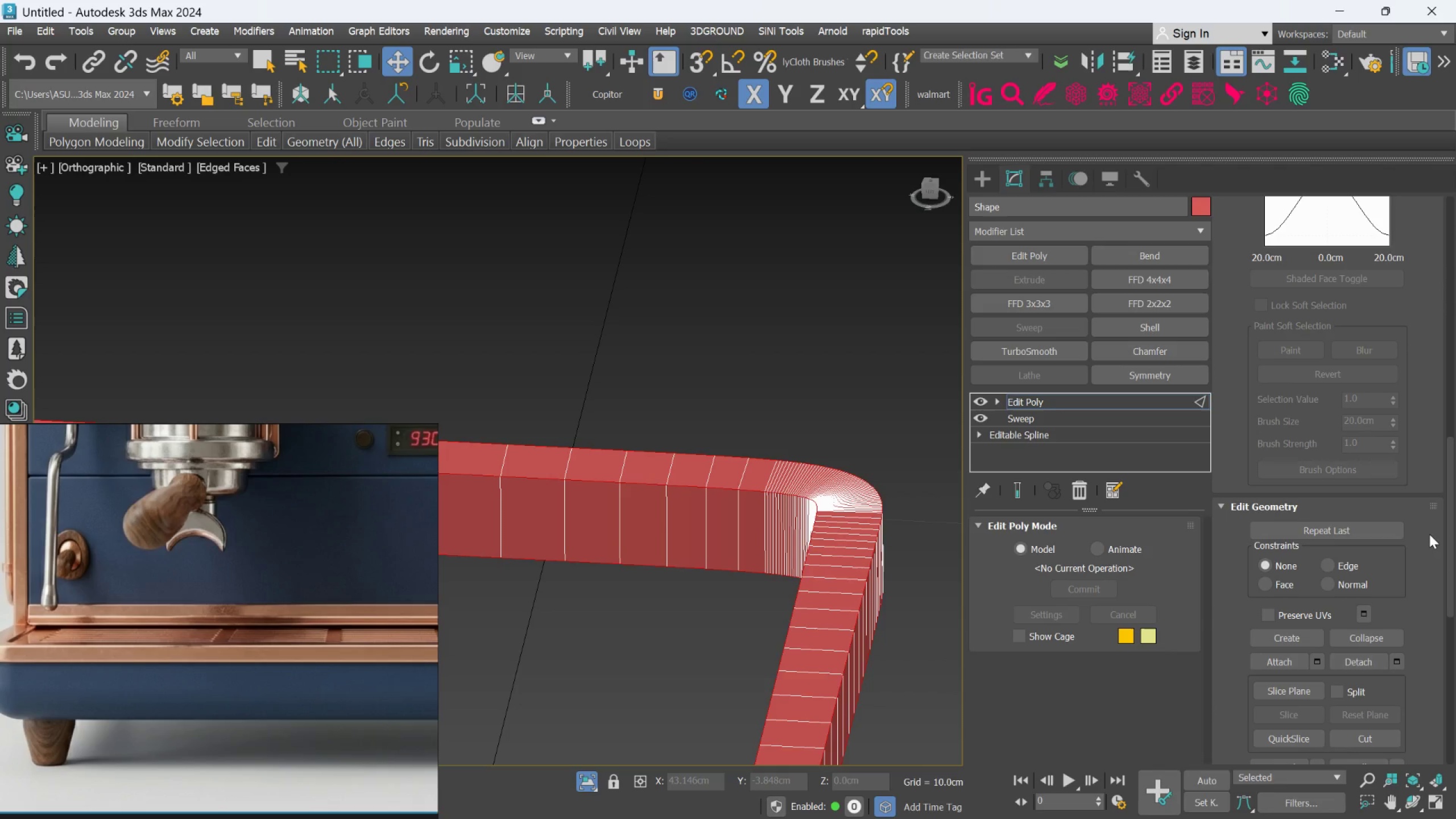 
scroll: coordinate [1420, 341], scroll_direction: up, amount: 36.0
 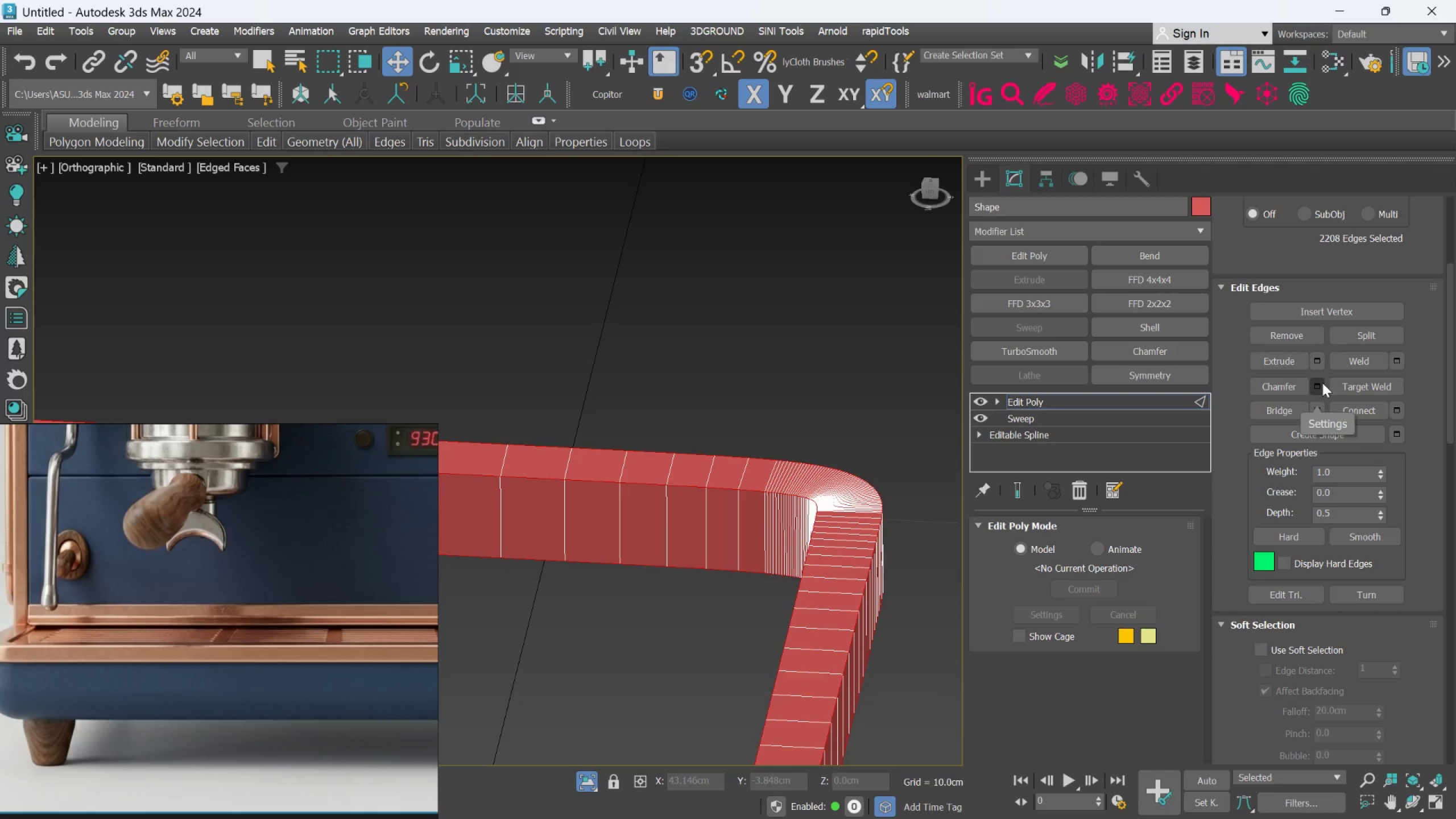 
left_click([1322, 383])
 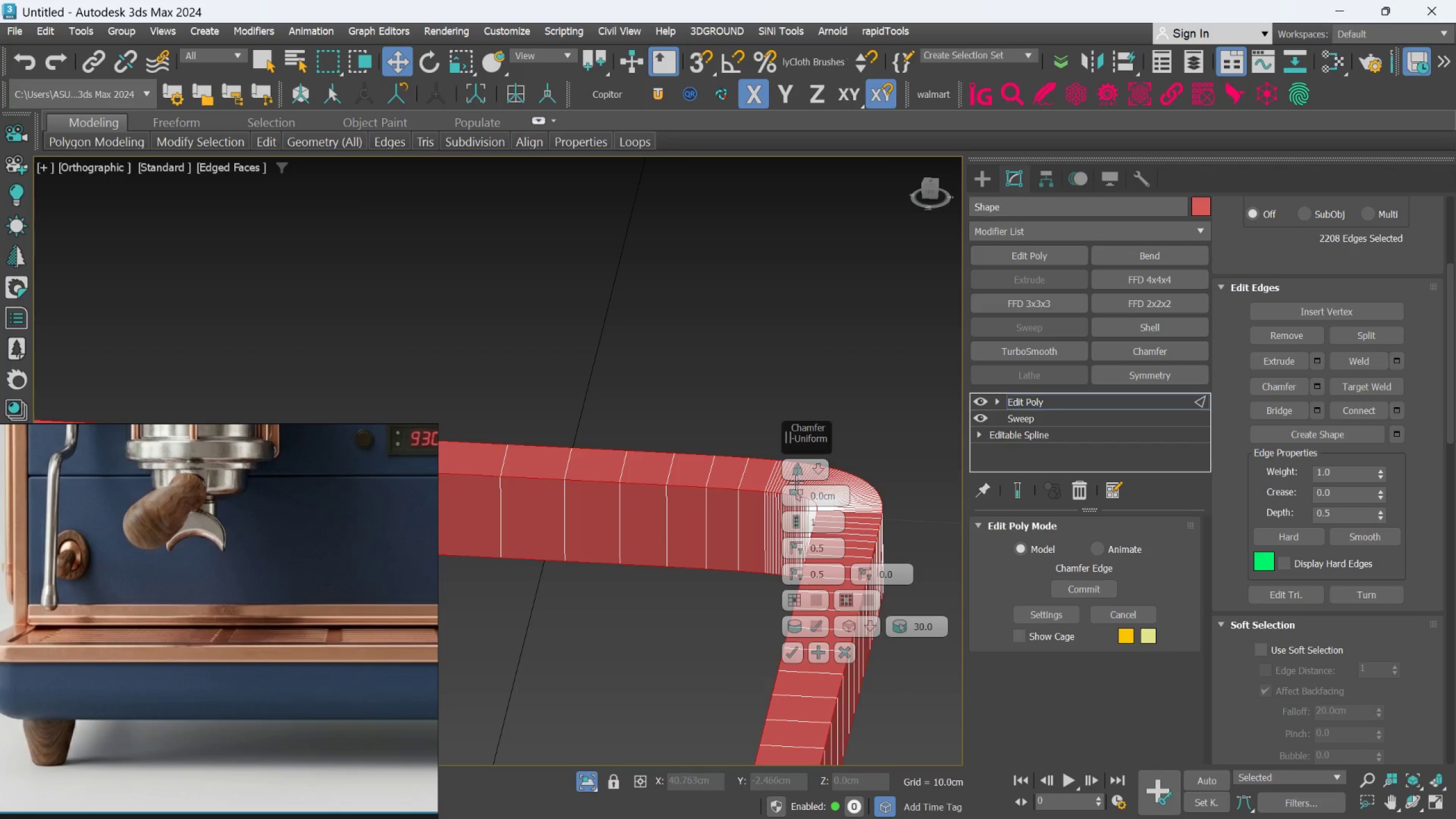 
left_click([822, 498])
 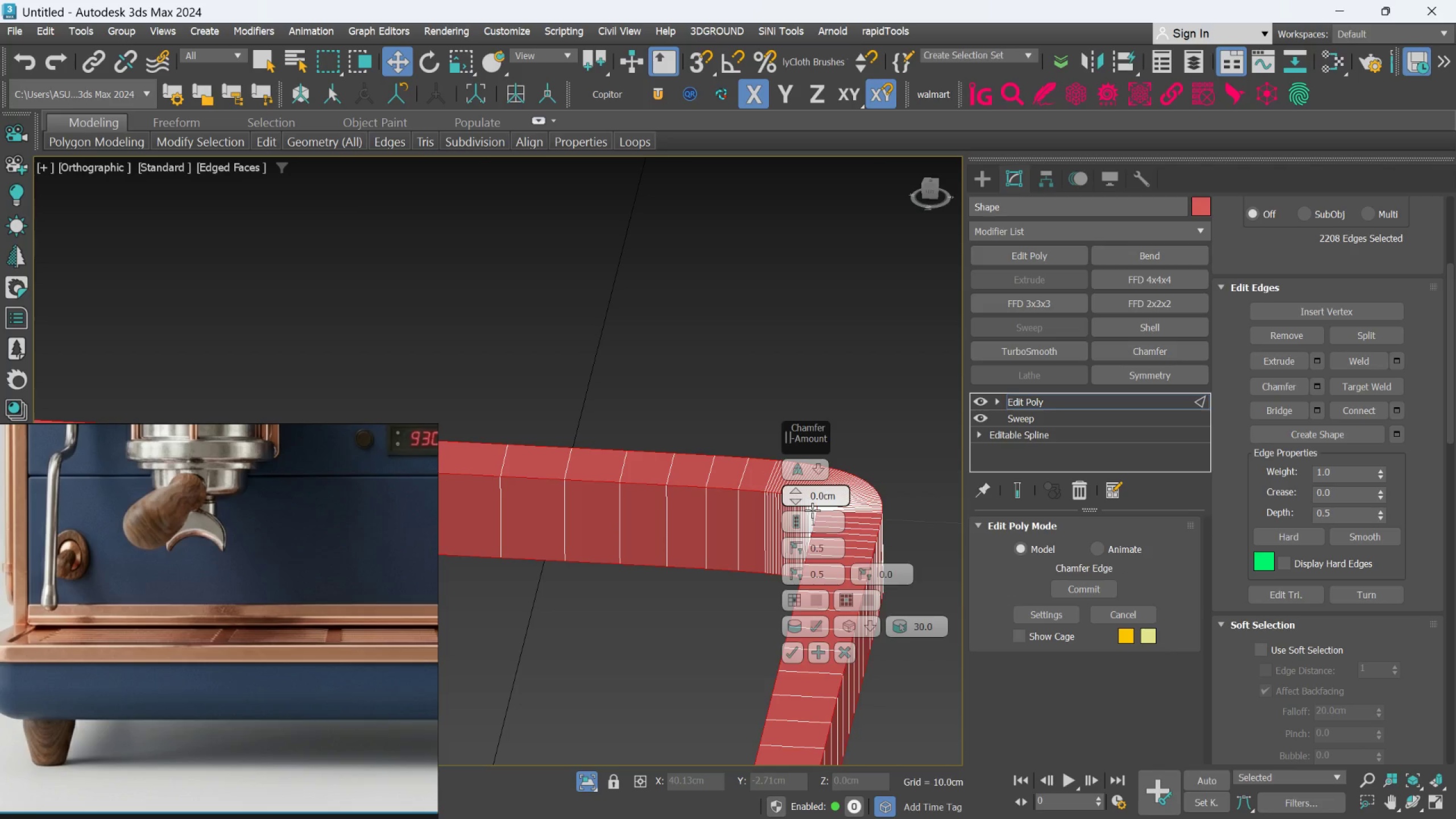 
key(5)
 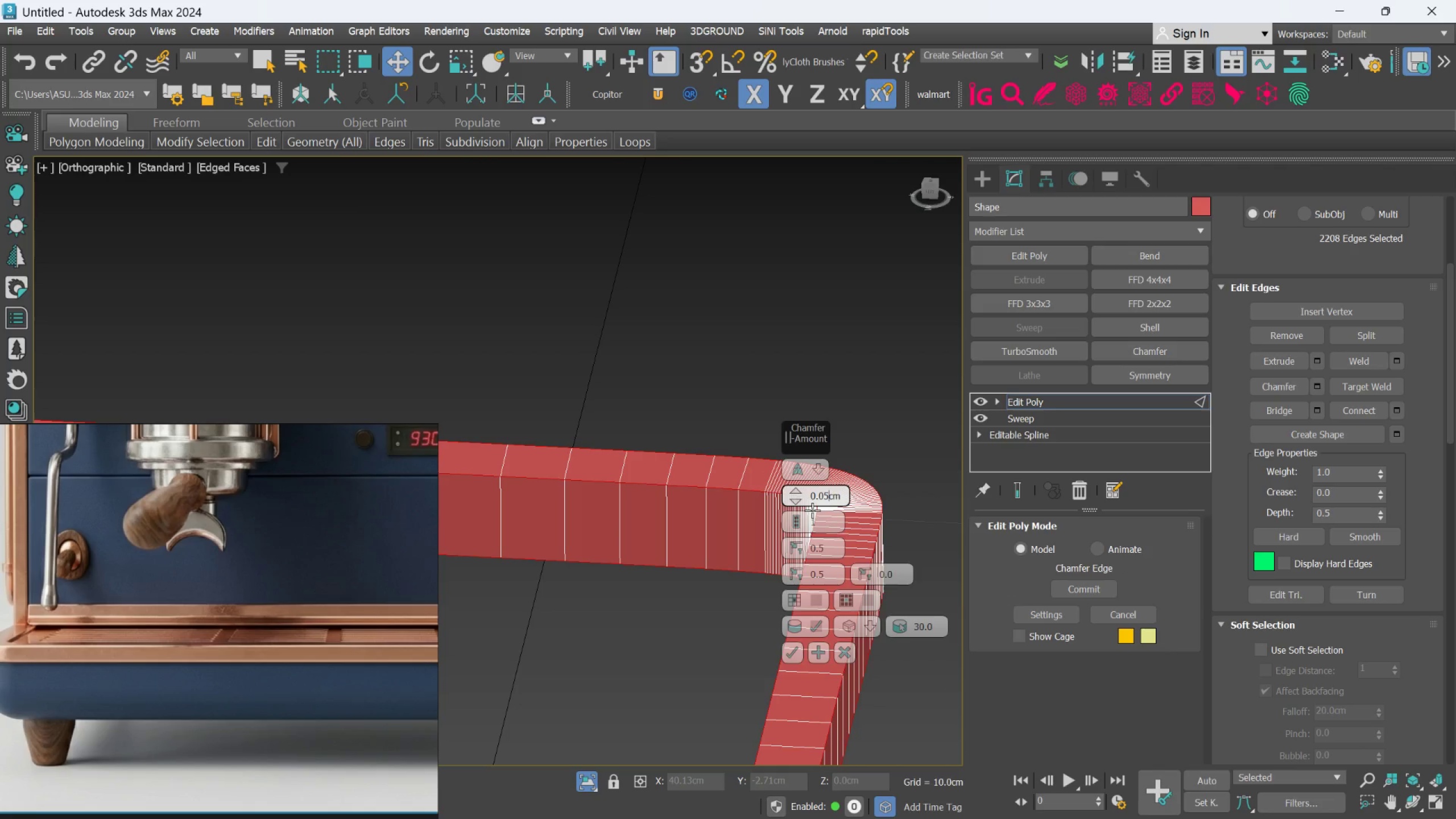 
key(Enter)
 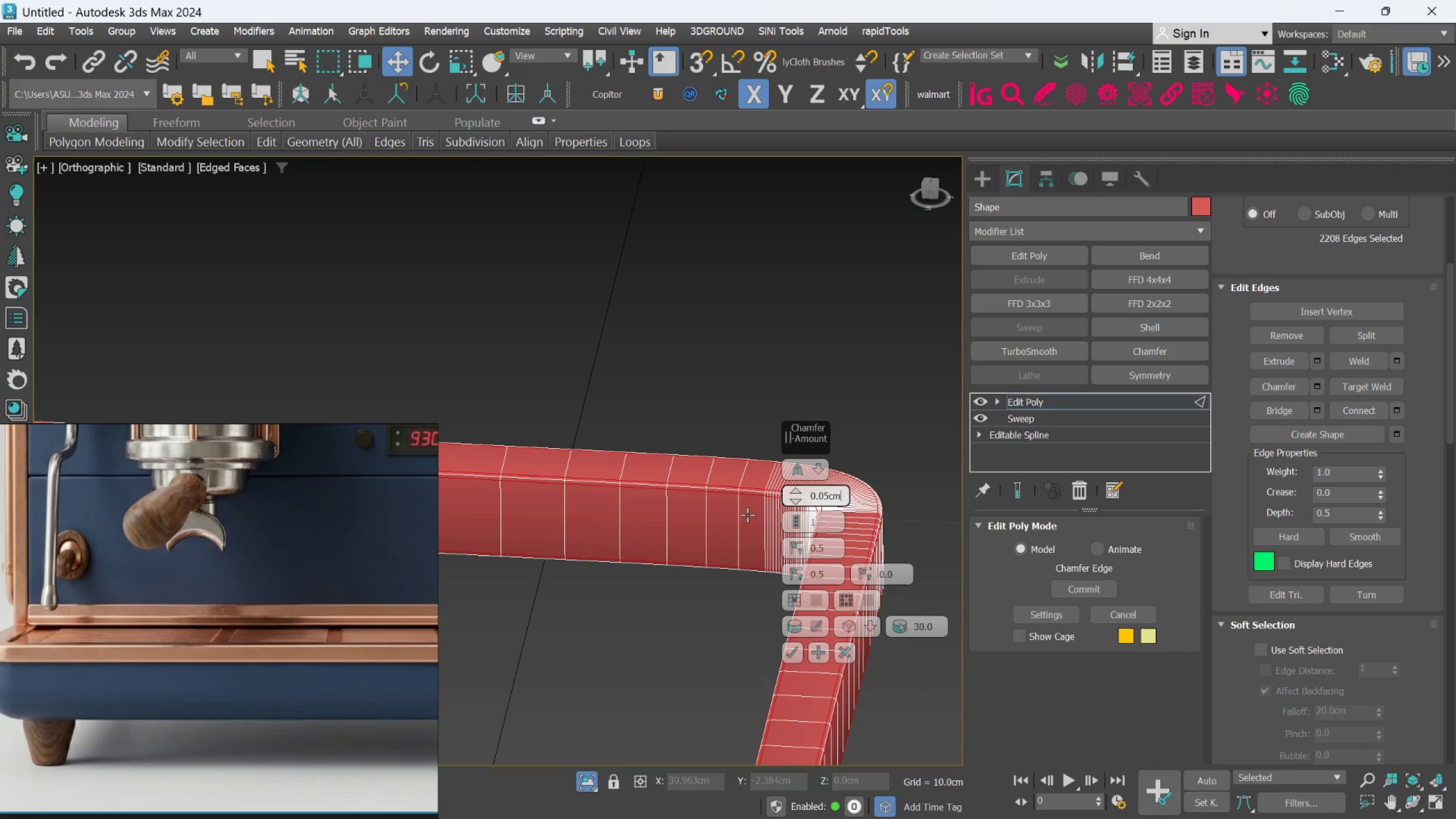 
scroll: coordinate [694, 499], scroll_direction: up, amount: 4.0
 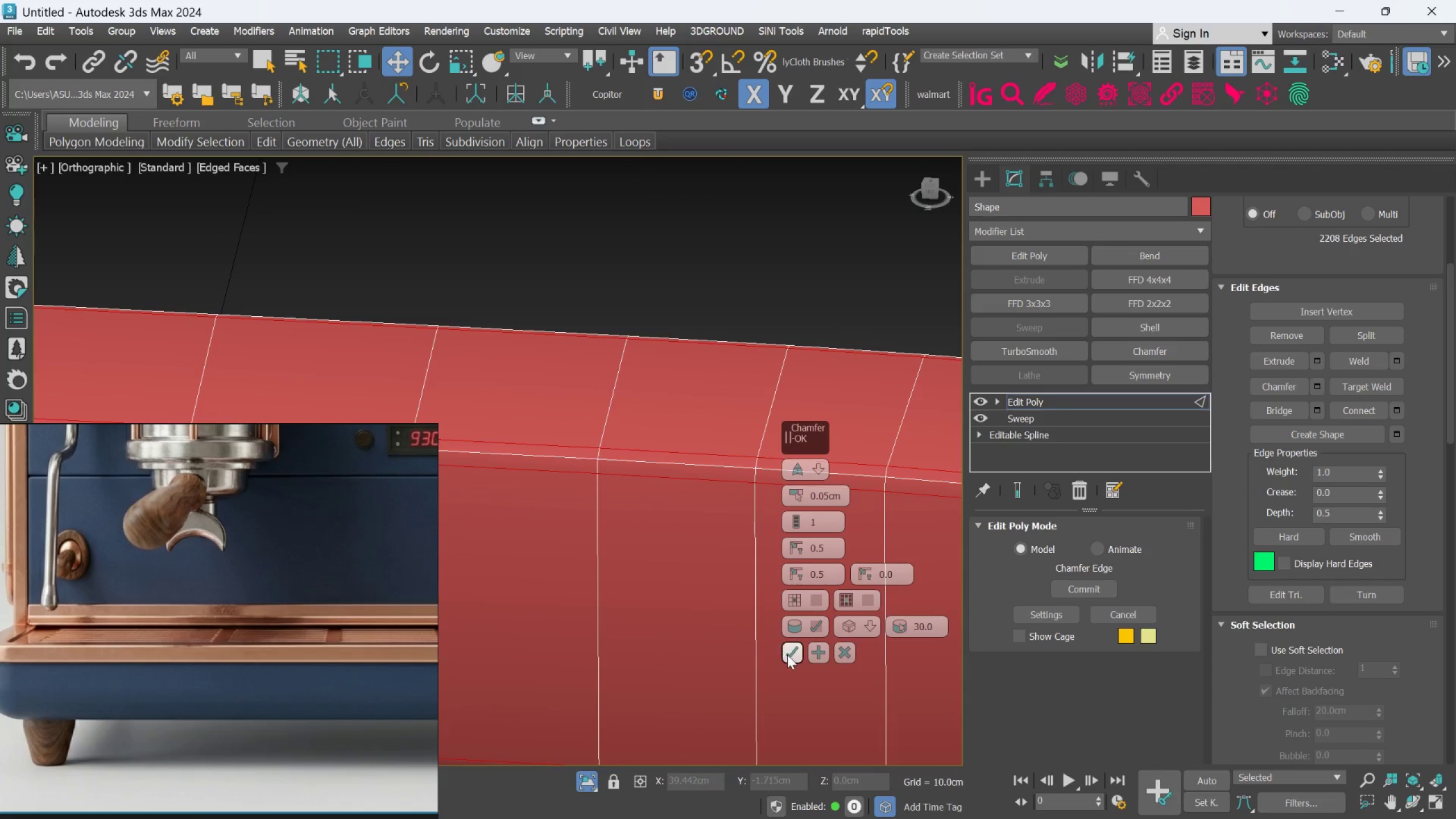 
scroll: coordinate [701, 527], scroll_direction: down, amount: 15.0
 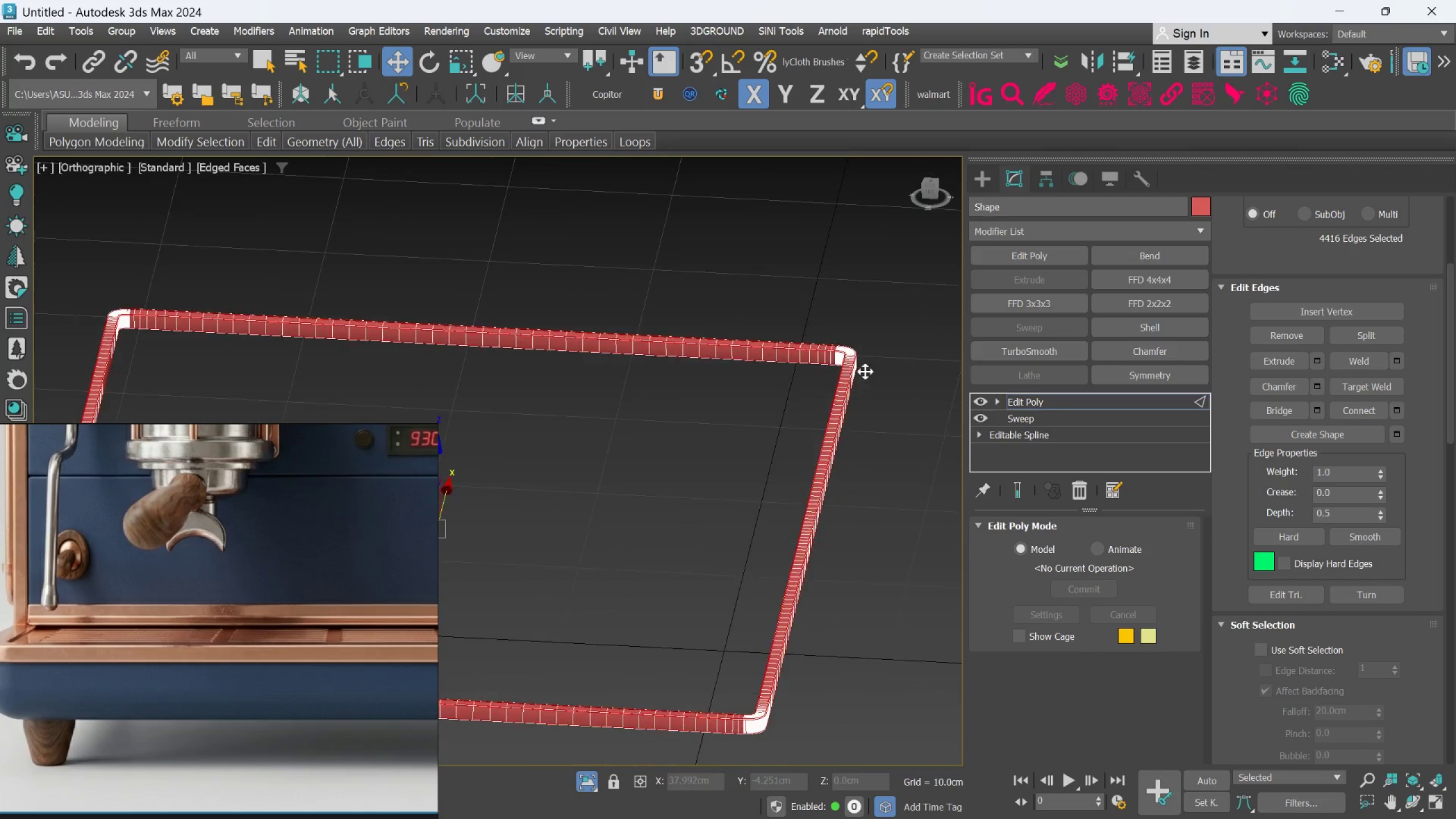 
scroll: coordinate [851, 356], scroll_direction: up, amount: 9.0
 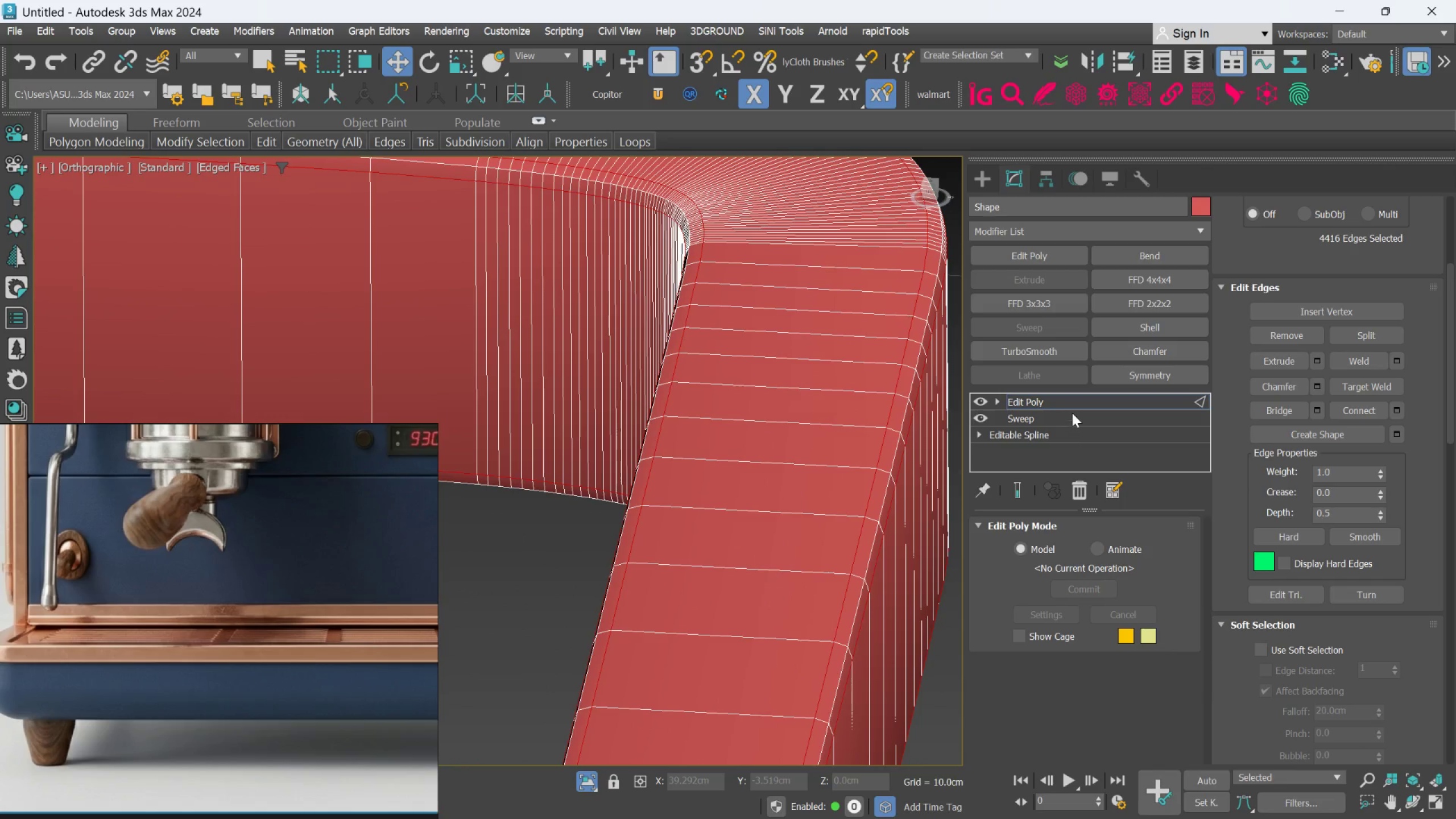 
left_click([1074, 403])
 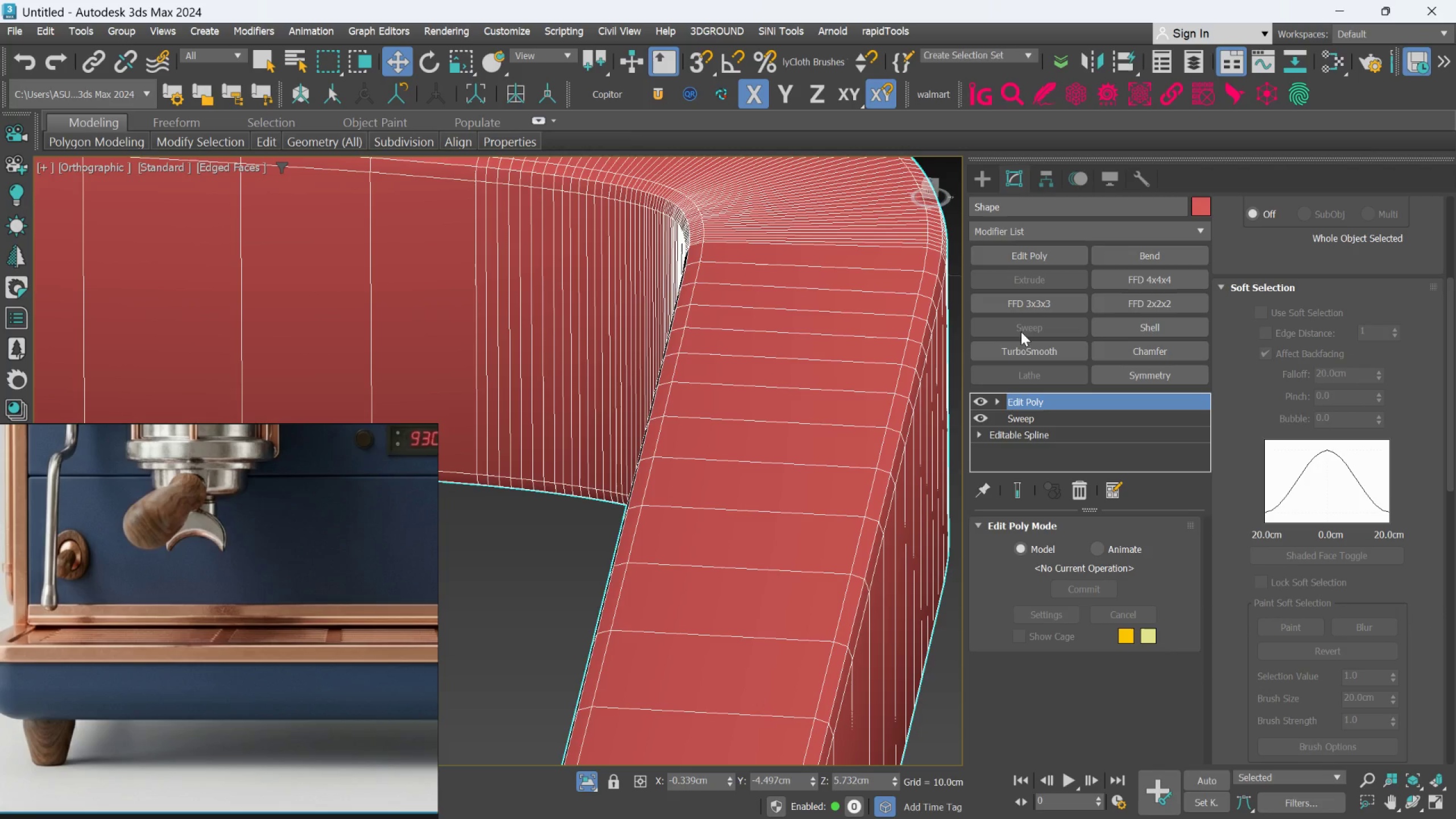 
left_click([1023, 345])
 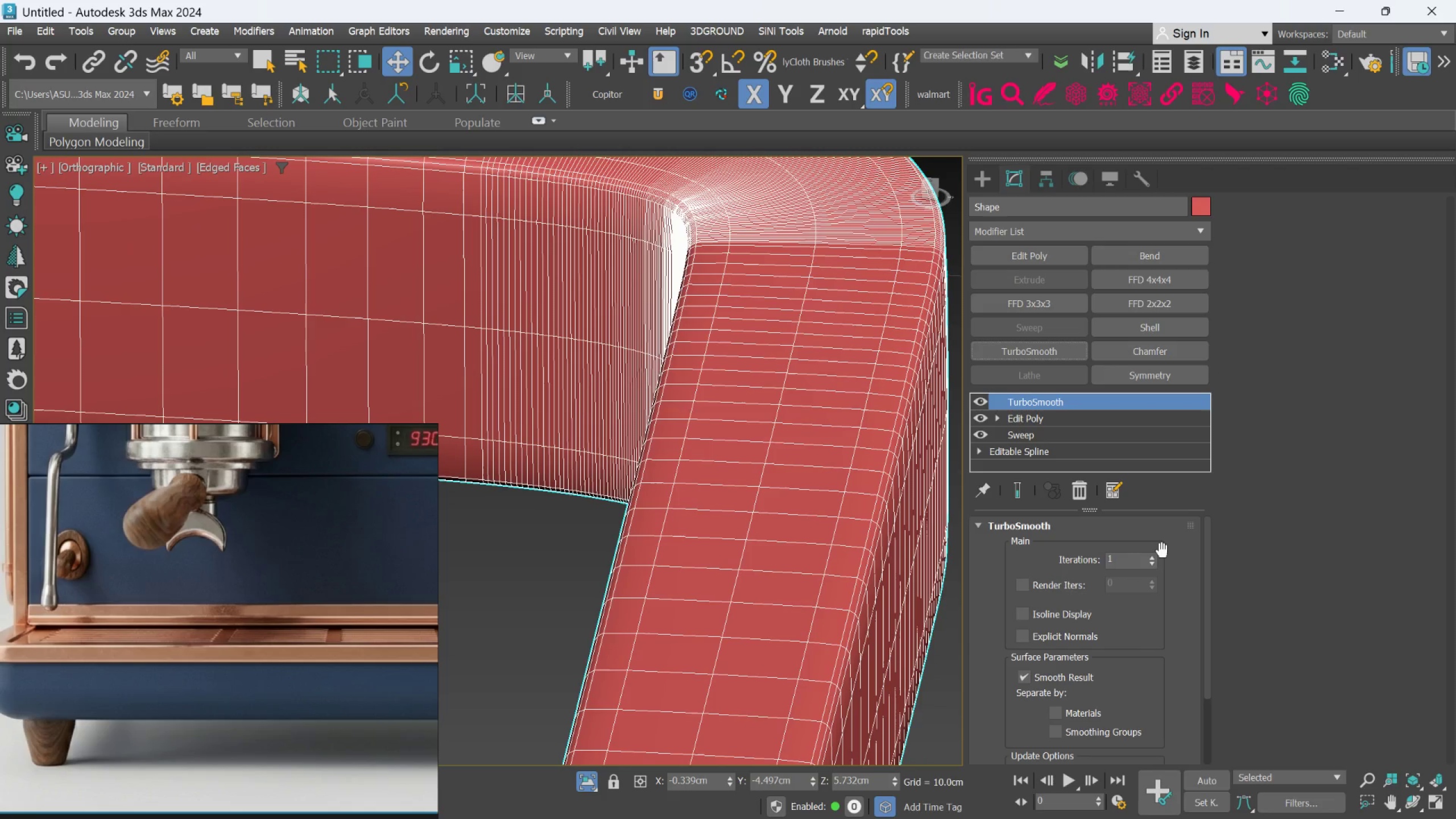 
left_click([1152, 556])
 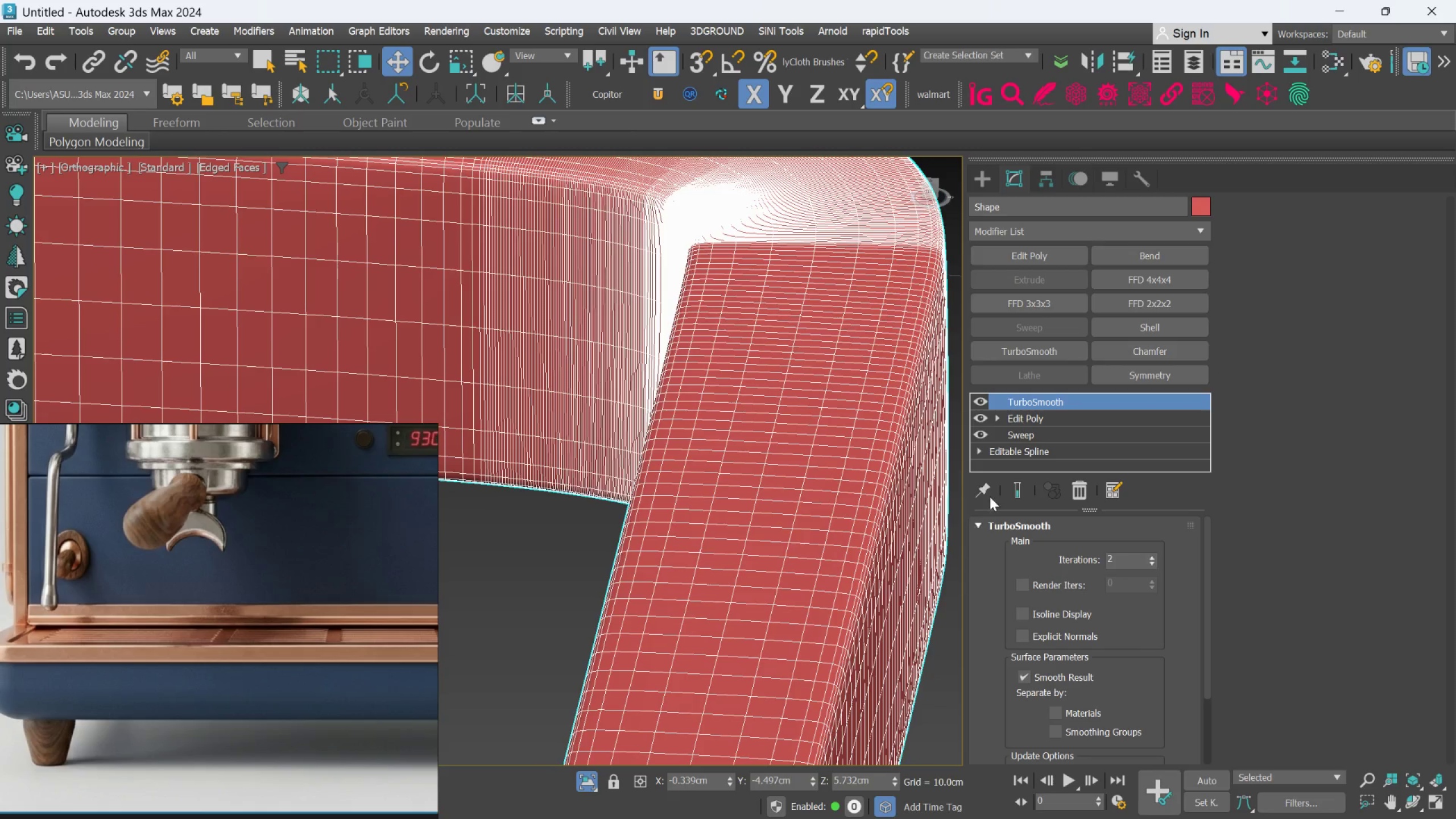 
scroll: coordinate [656, 350], scroll_direction: down, amount: 4.0
 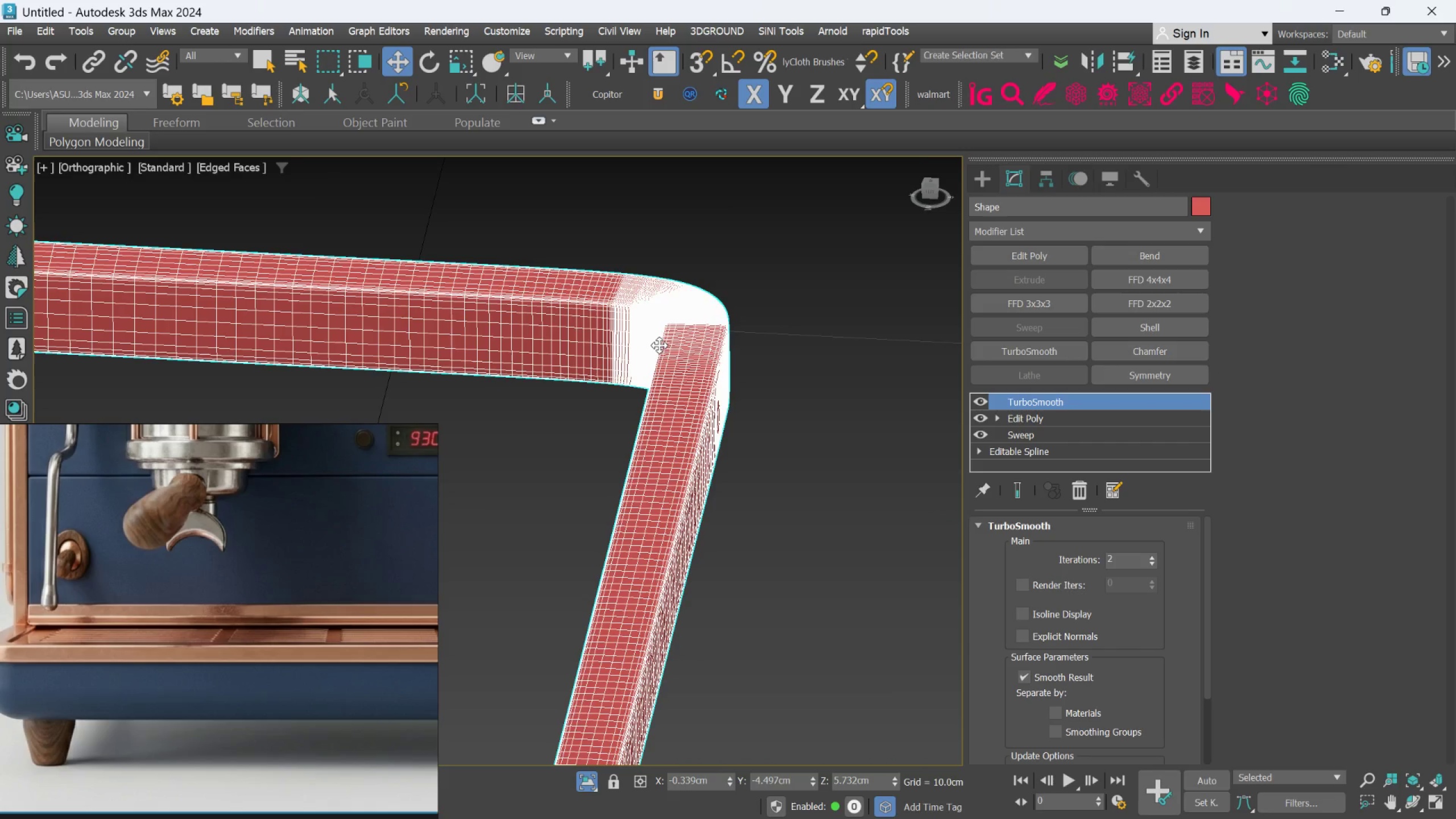 
key(F4)
 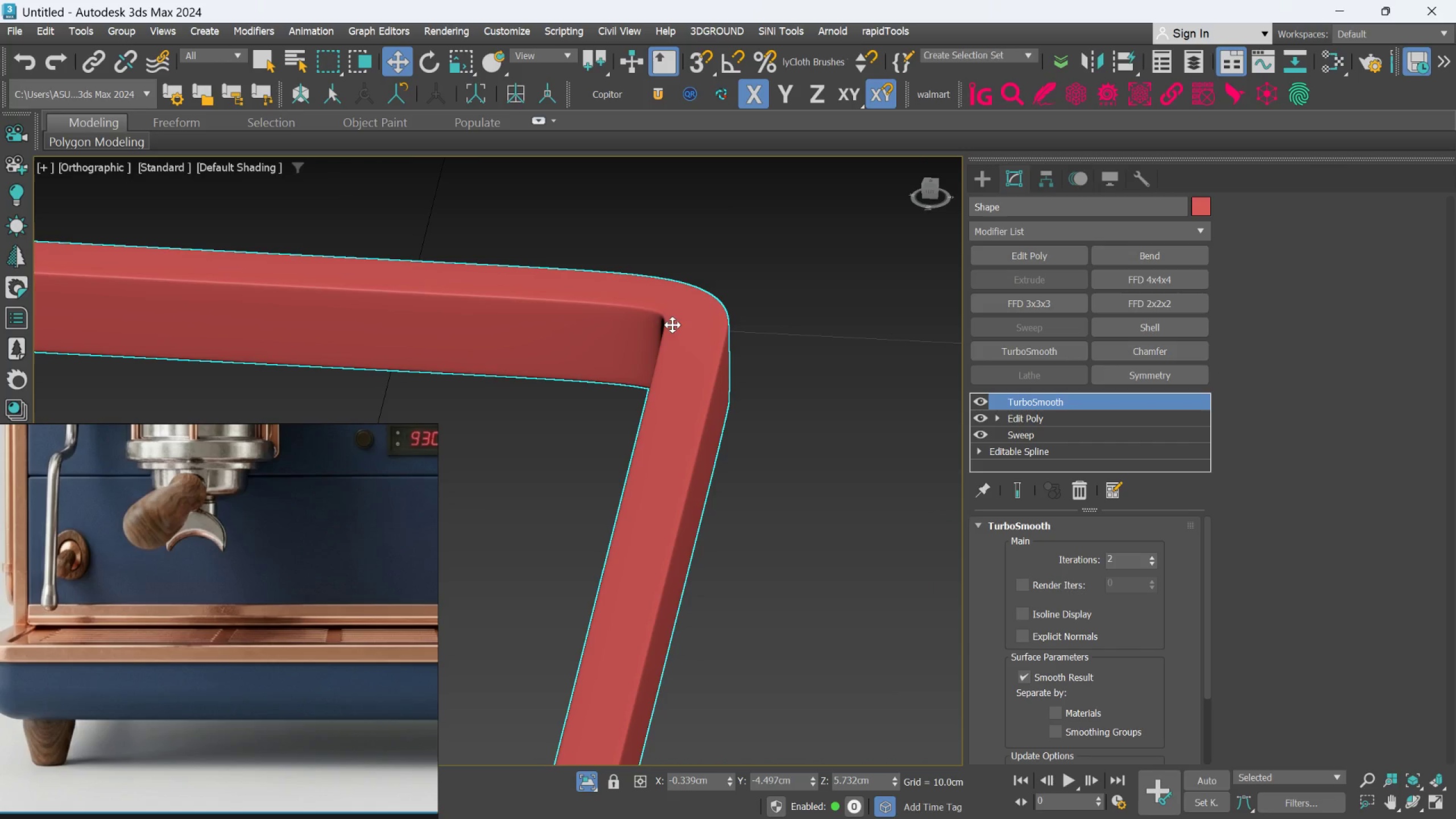 
scroll: coordinate [675, 318], scroll_direction: down, amount: 9.0
 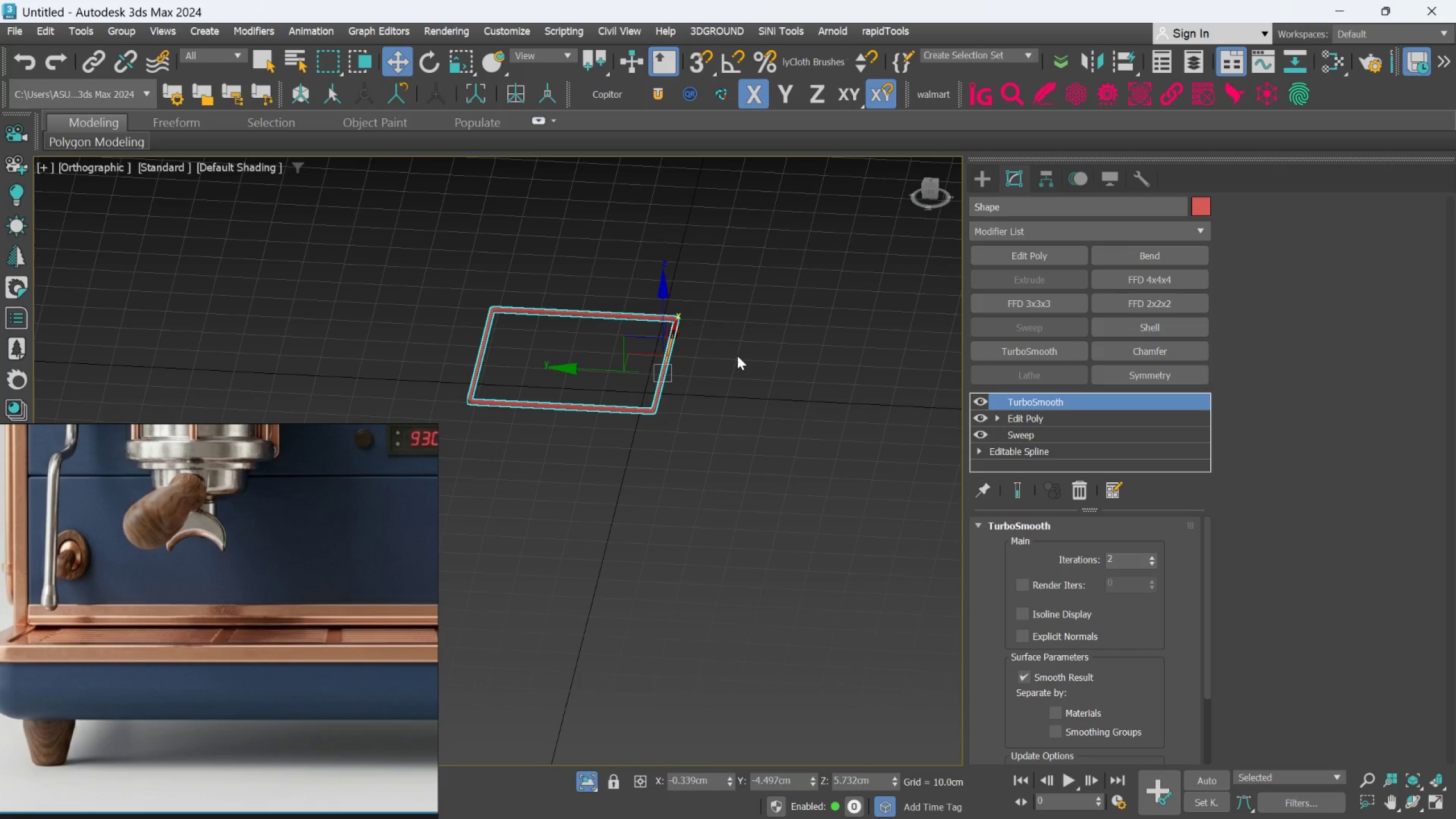 
hold_key(key=AltLeft, duration=0.54)
 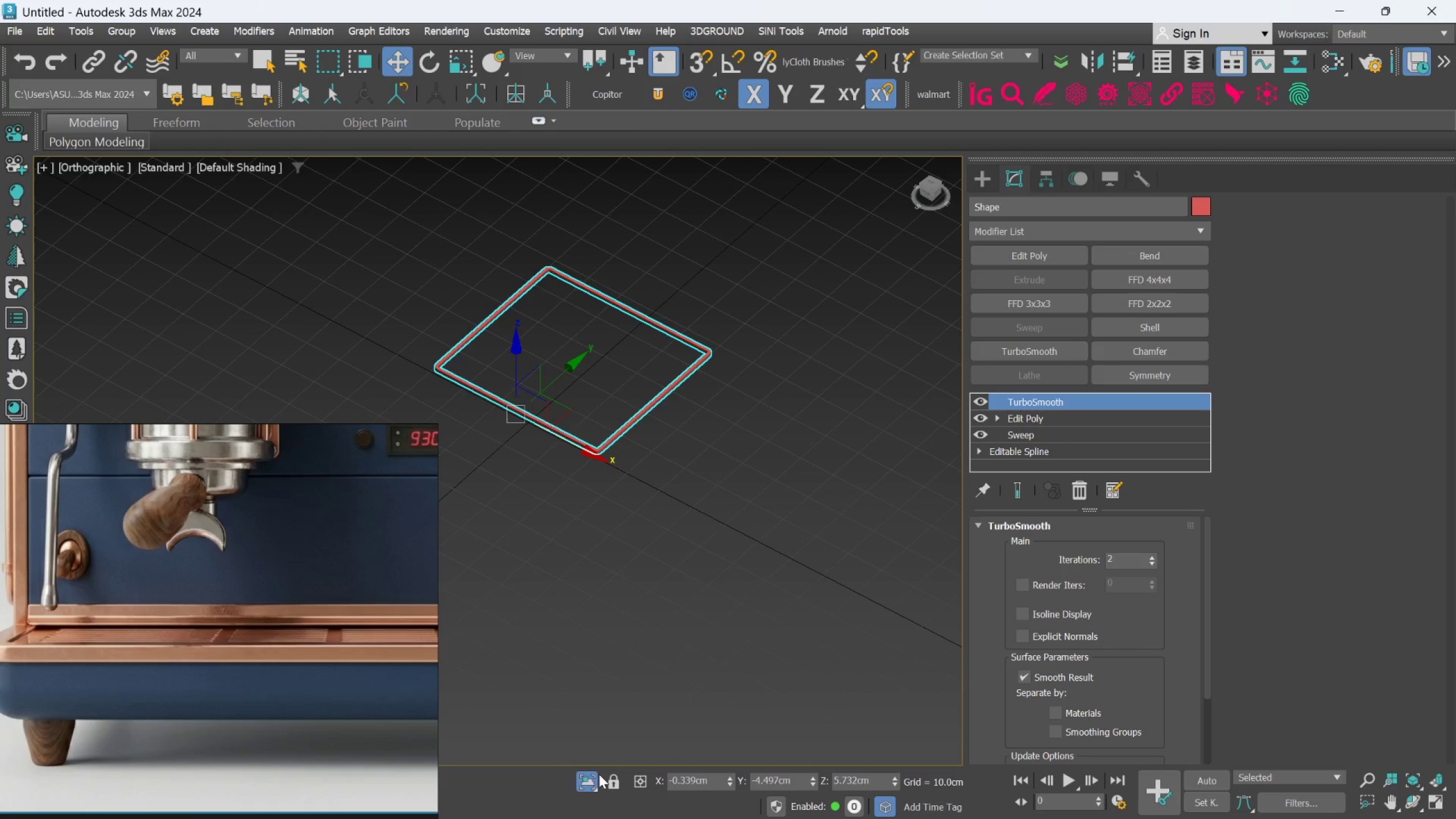 
left_click([592, 780])
 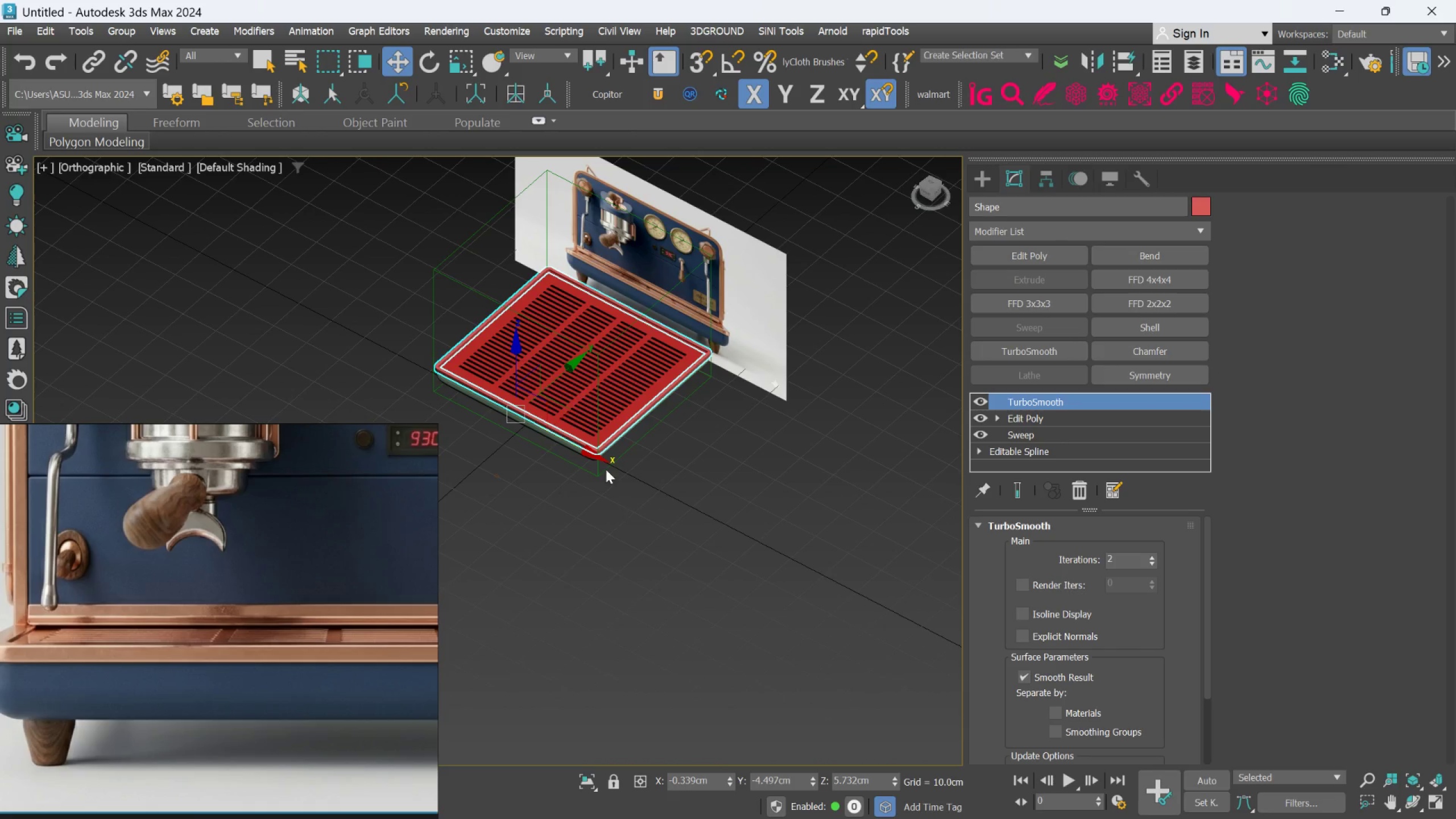 
hold_key(key=AltLeft, duration=0.5)
 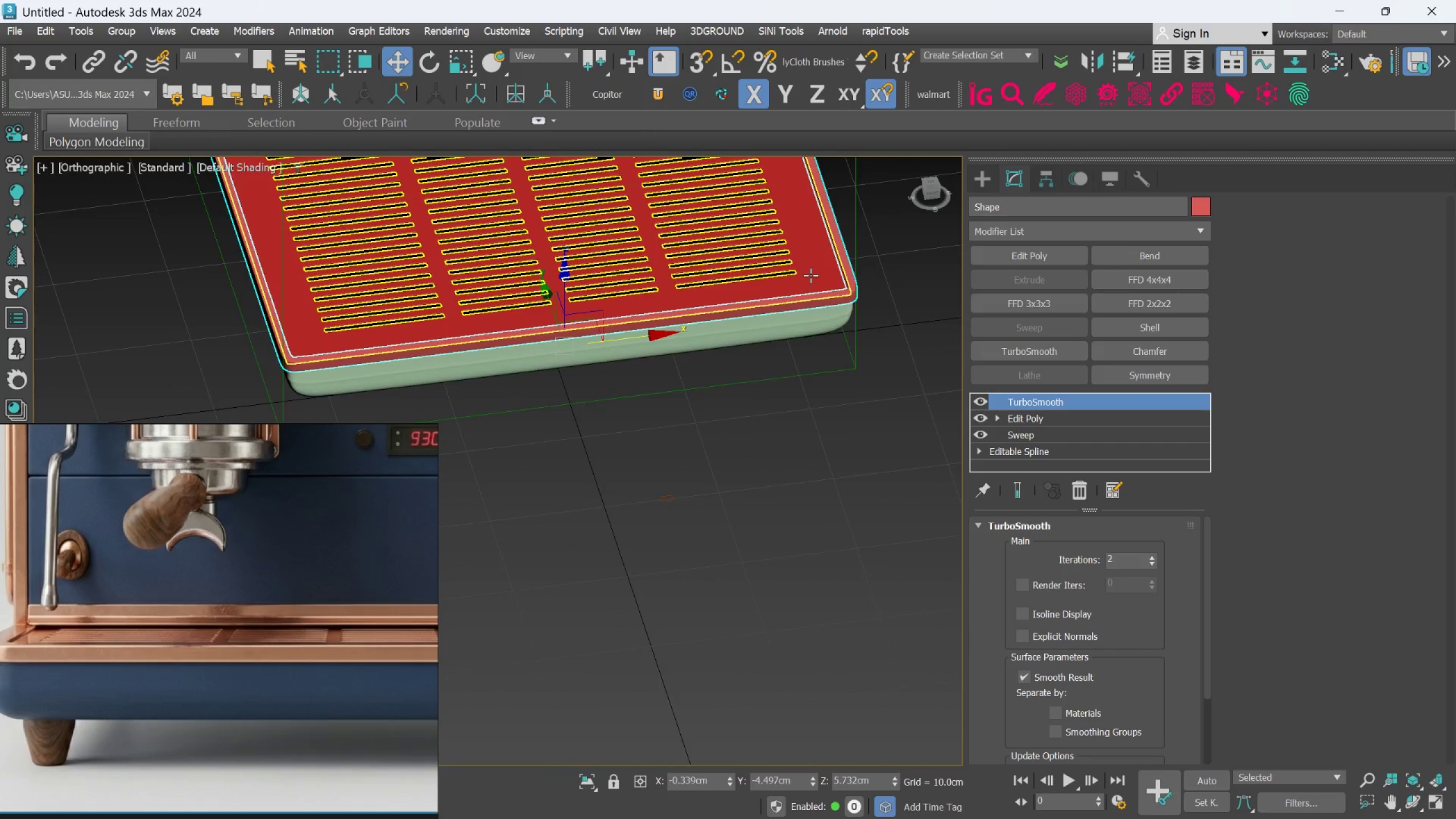 
scroll: coordinate [903, 235], scroll_direction: up, amount: 8.0
 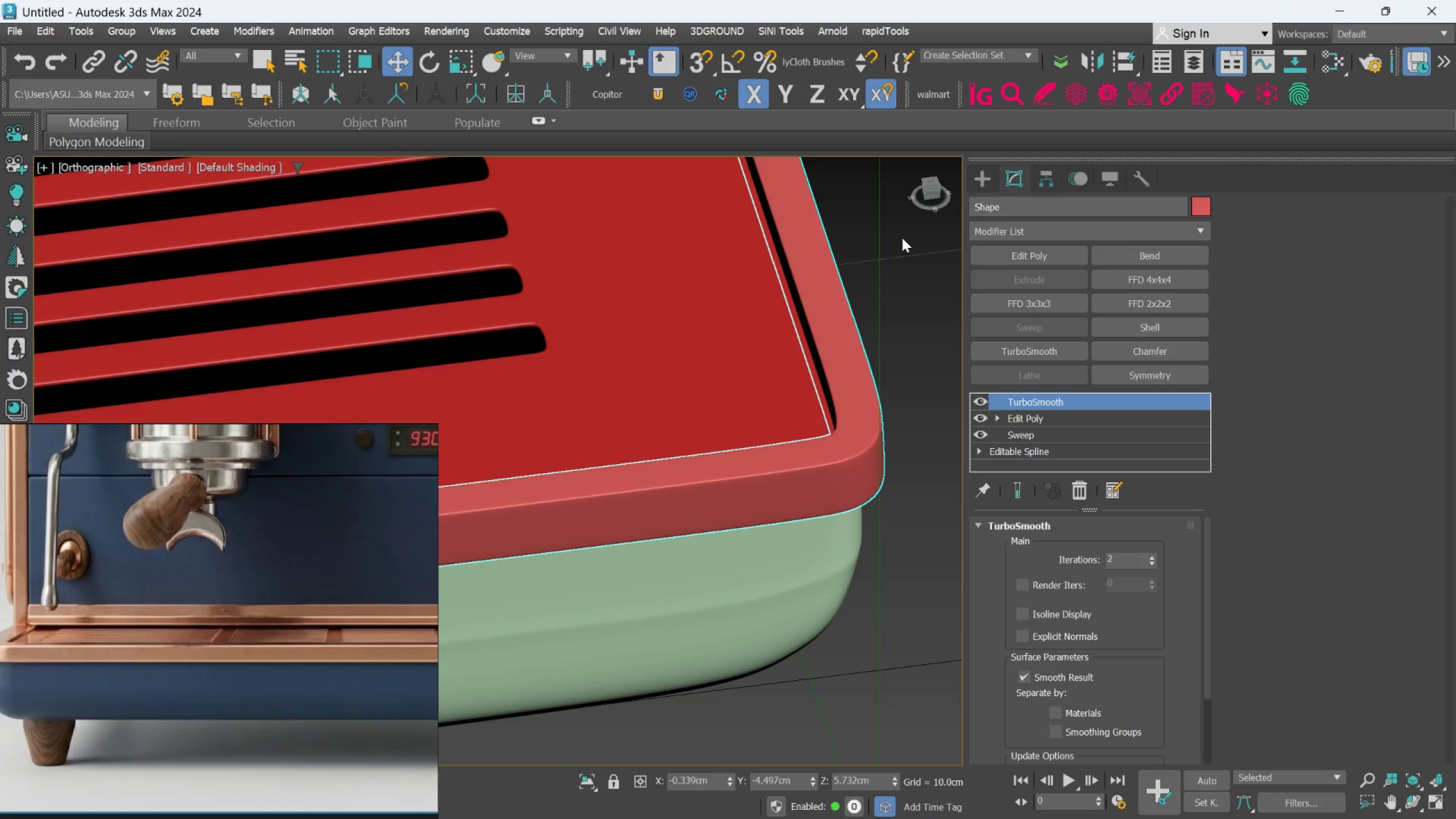 
hold_key(key=AltLeft, duration=0.44)
 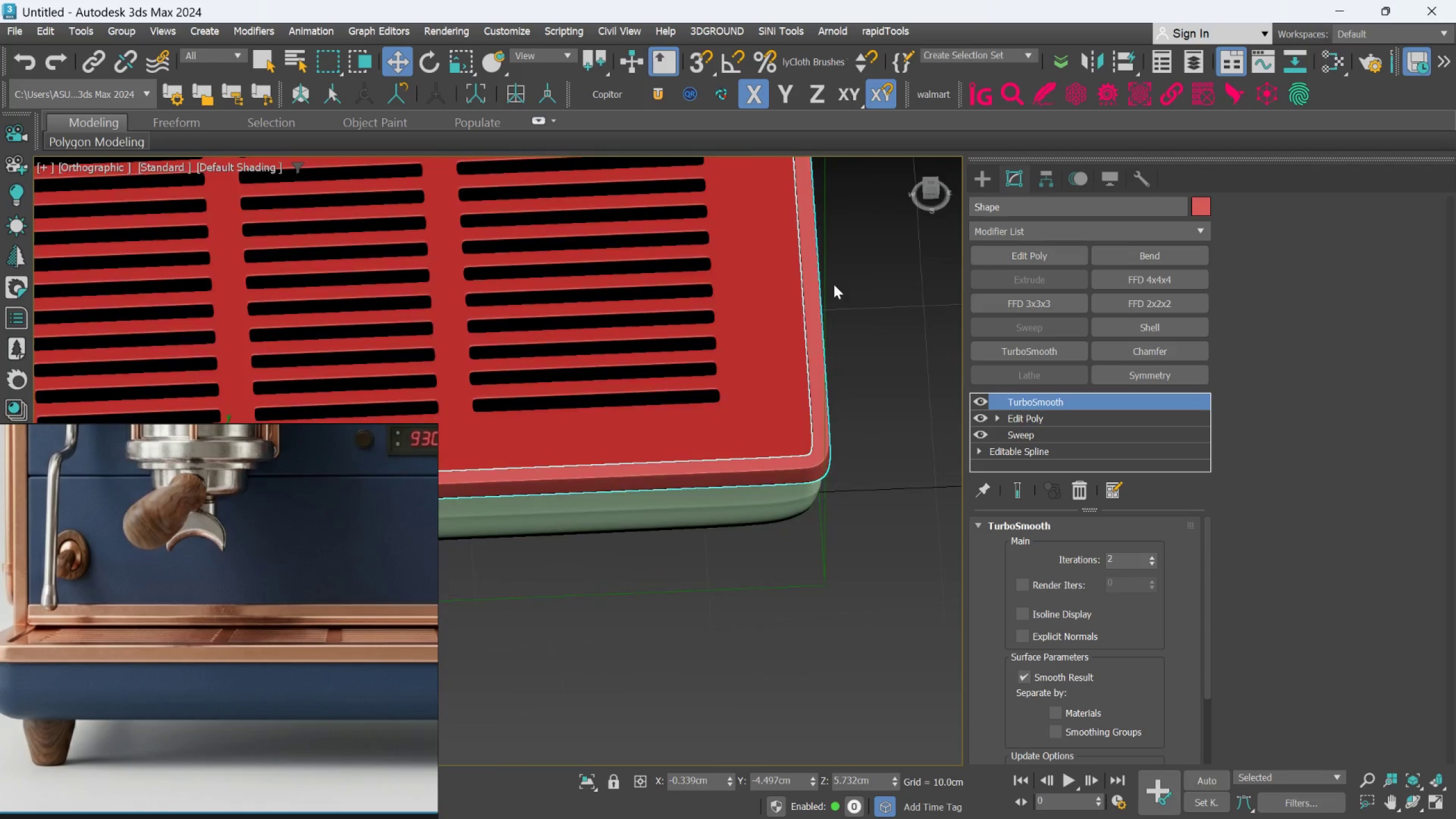 
scroll: coordinate [897, 253], scroll_direction: down, amount: 3.0
 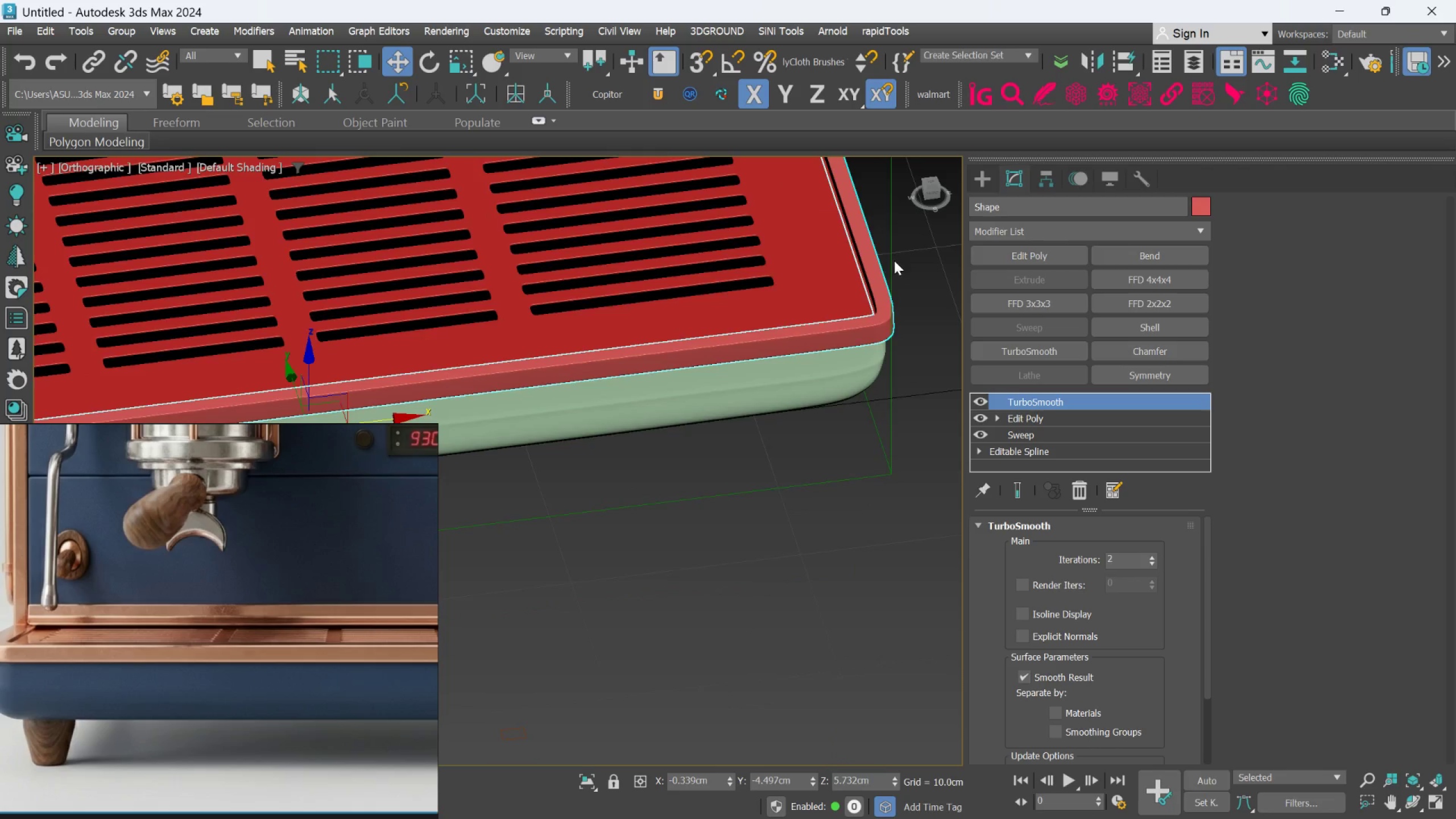 
hold_key(key=AltLeft, duration=0.66)
 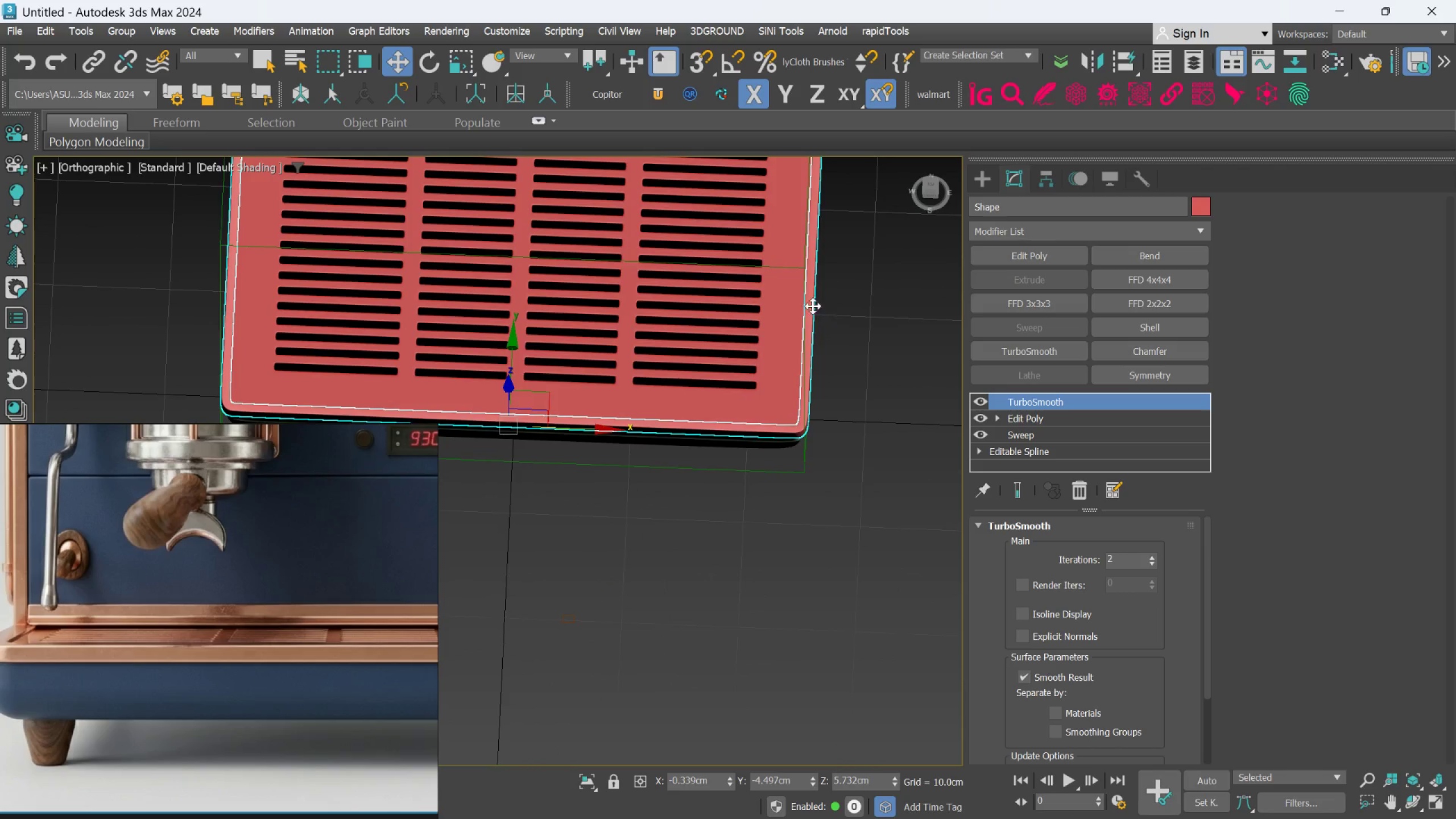 
scroll: coordinate [833, 285], scroll_direction: down, amount: 2.0
 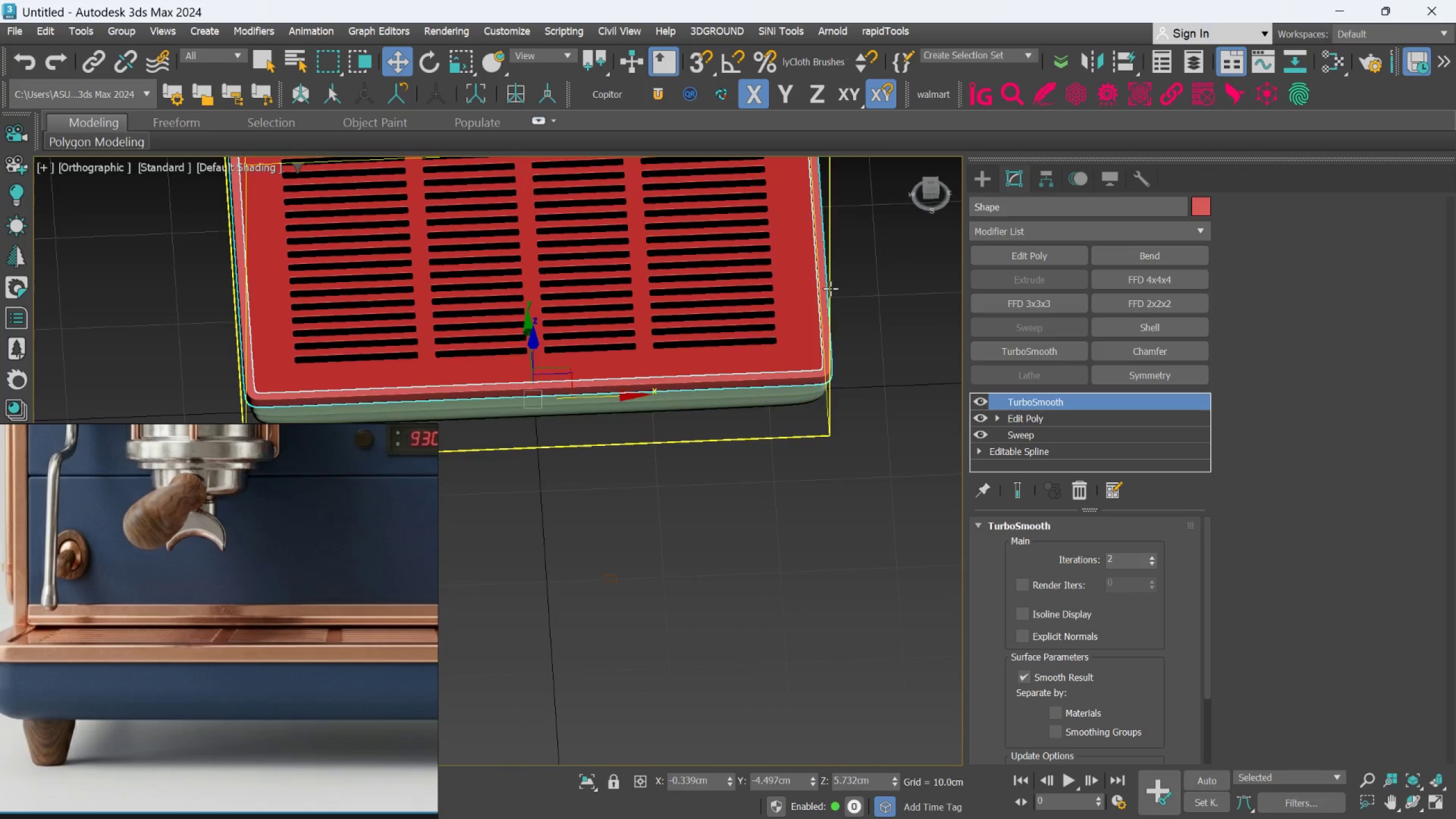 
key(Alt+AltLeft)
 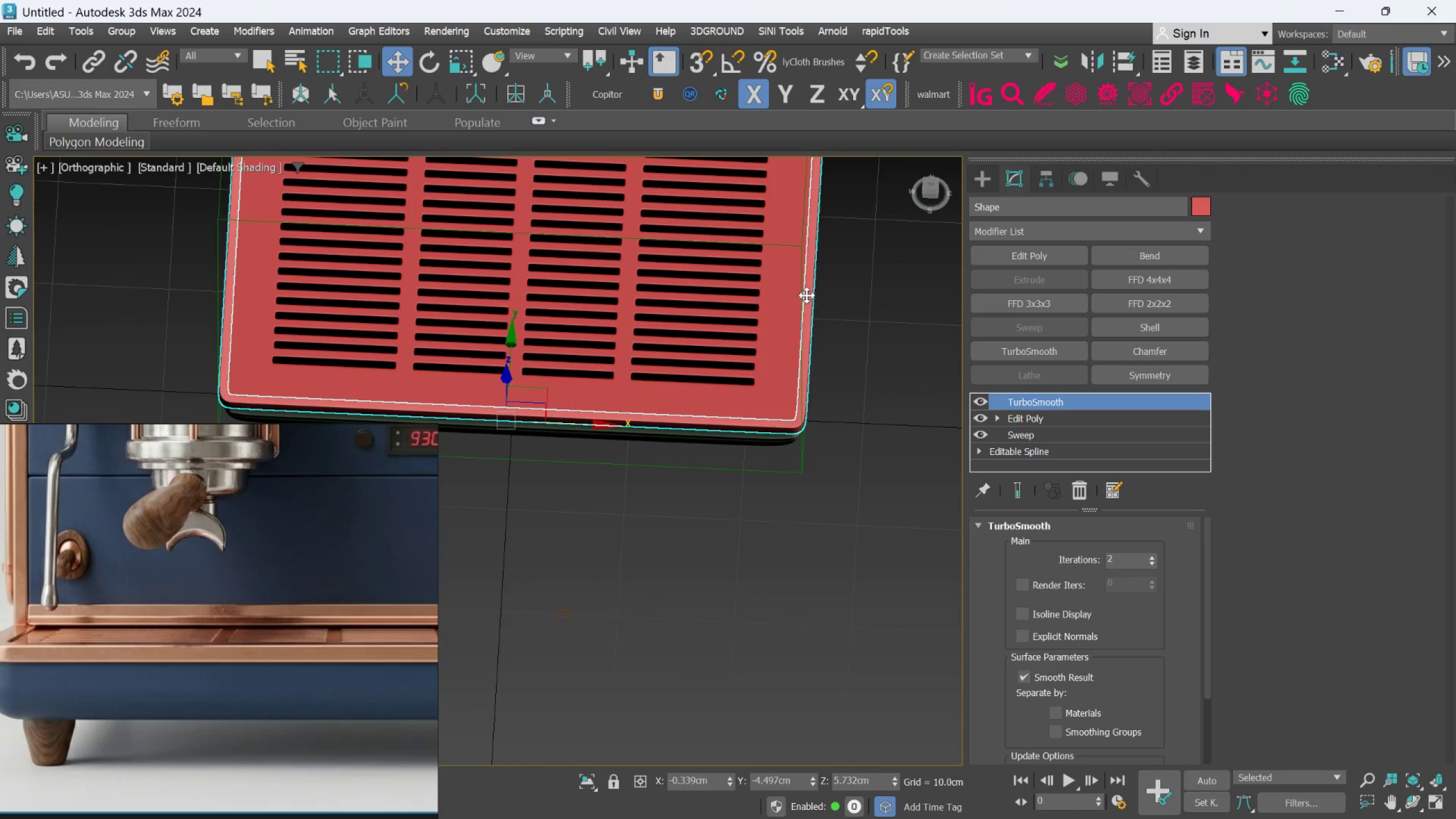 
key(T)
 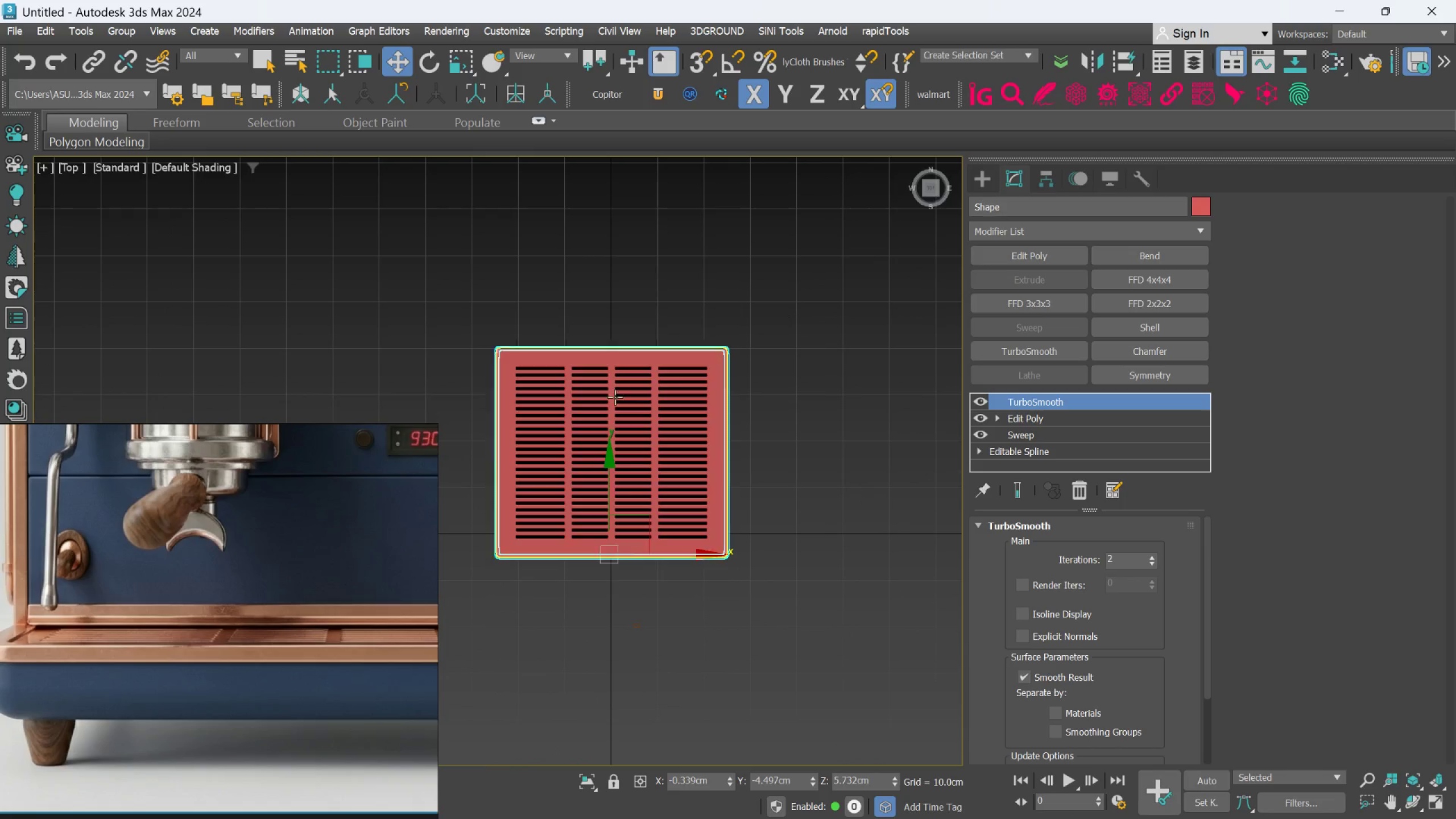 
scroll: coordinate [532, 323], scroll_direction: up, amount: 10.0
 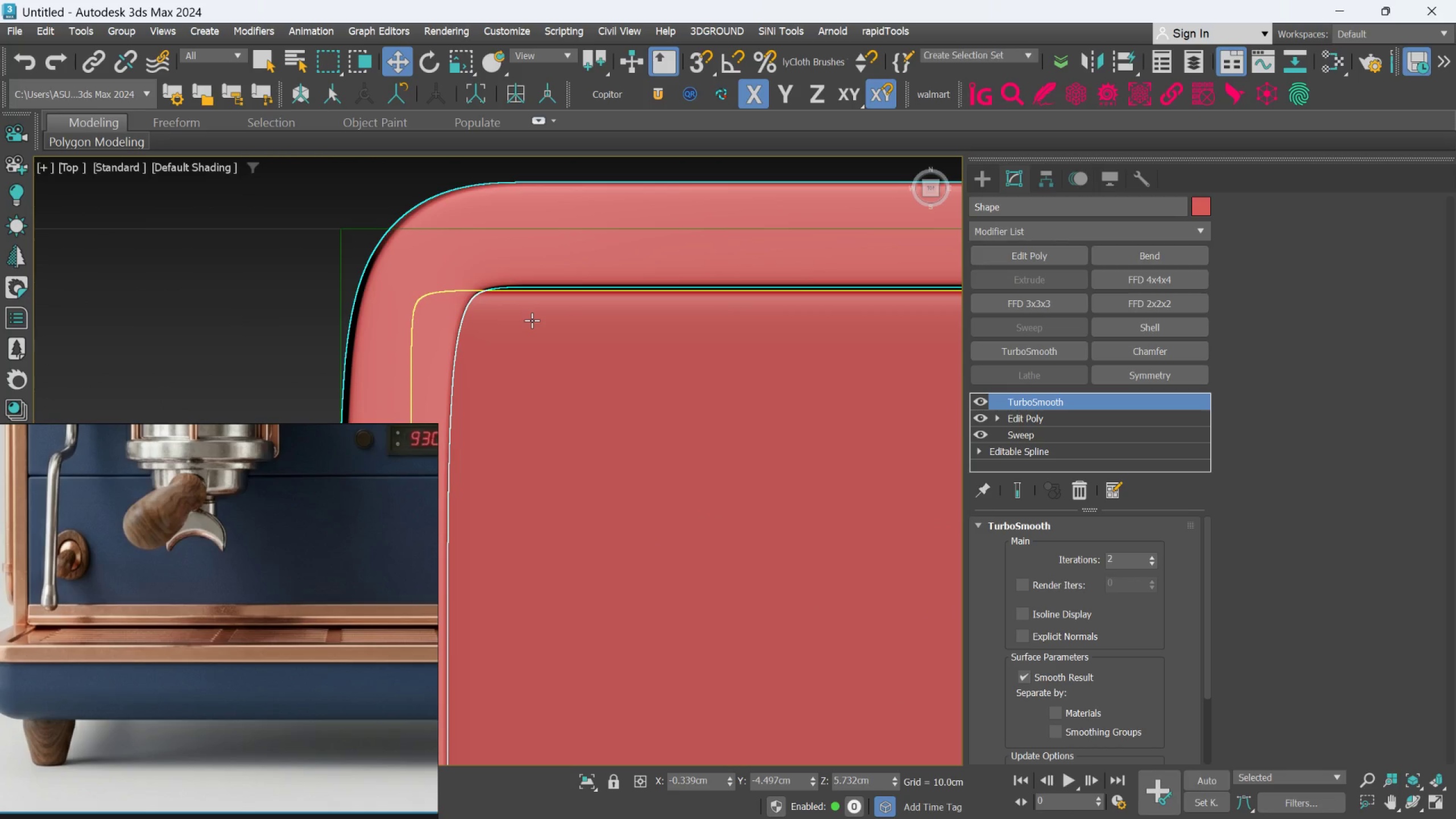 
scroll: coordinate [532, 320], scroll_direction: down, amount: 3.0
 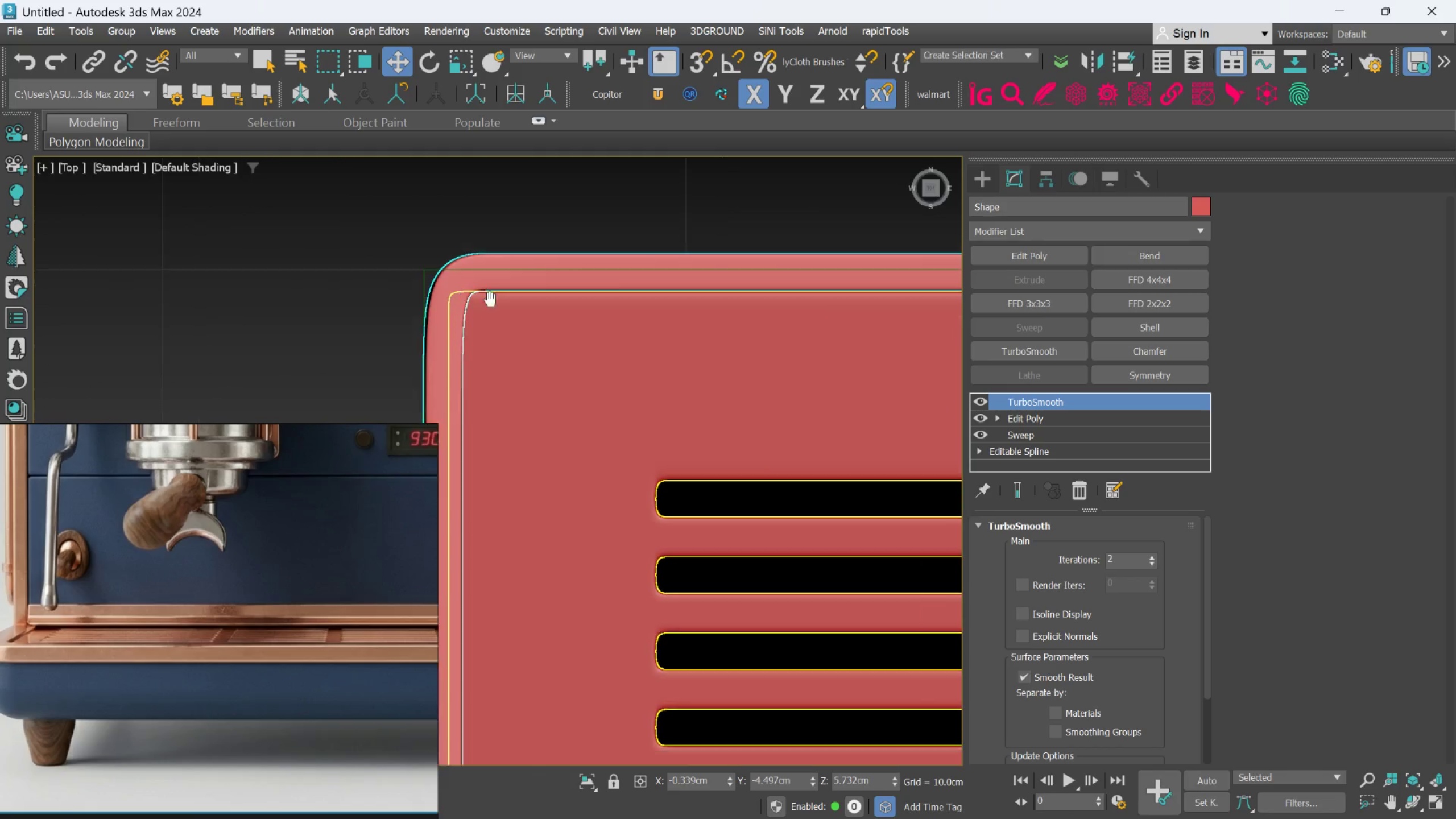 
scroll: coordinate [489, 297], scroll_direction: up, amount: 2.0
 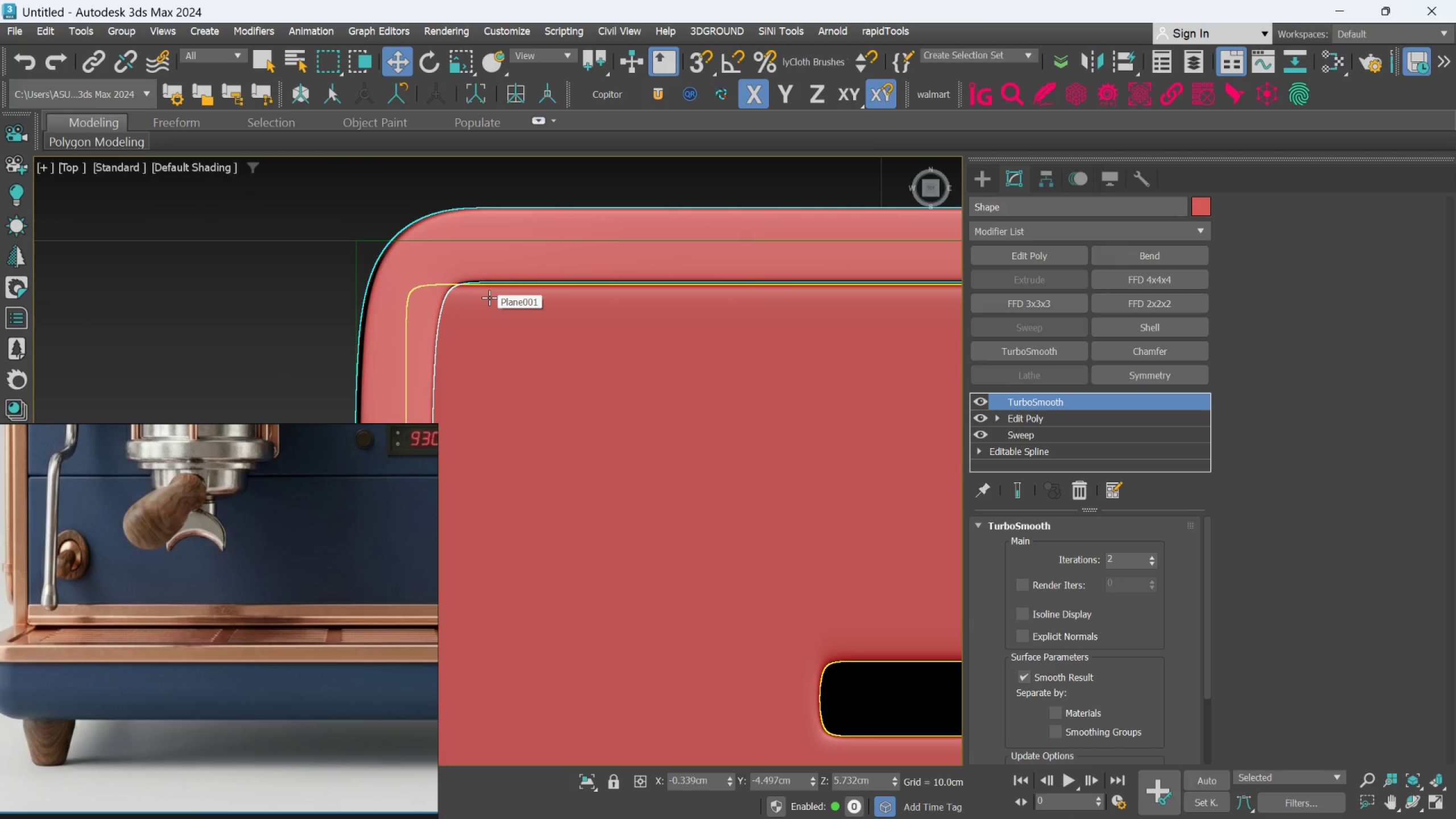 
scroll: coordinate [489, 297], scroll_direction: down, amount: 5.0
 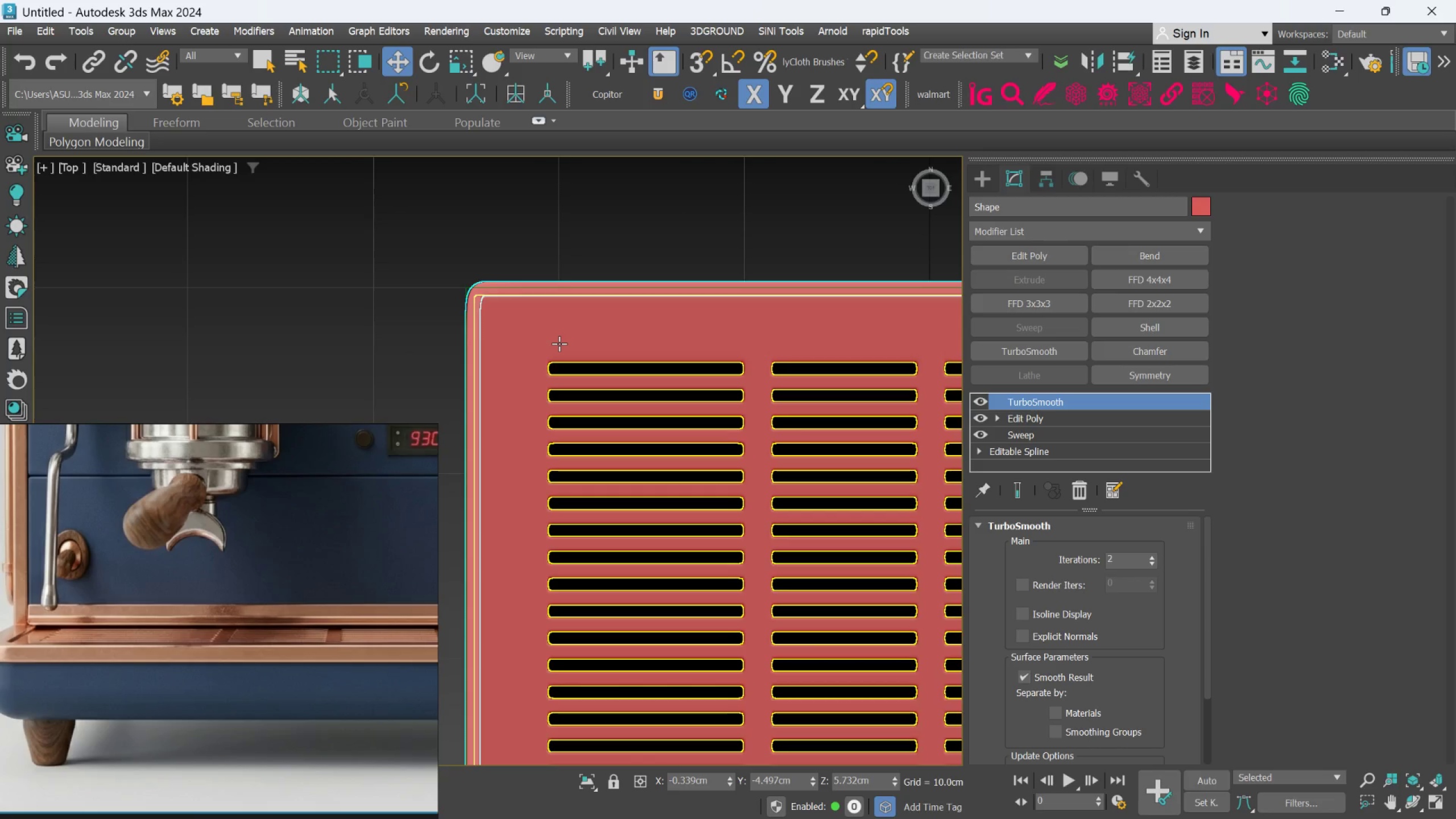 
hold_key(key=AltLeft, duration=0.67)
scroll: coordinate [497, 270], scroll_direction: down, amount: 1.0
 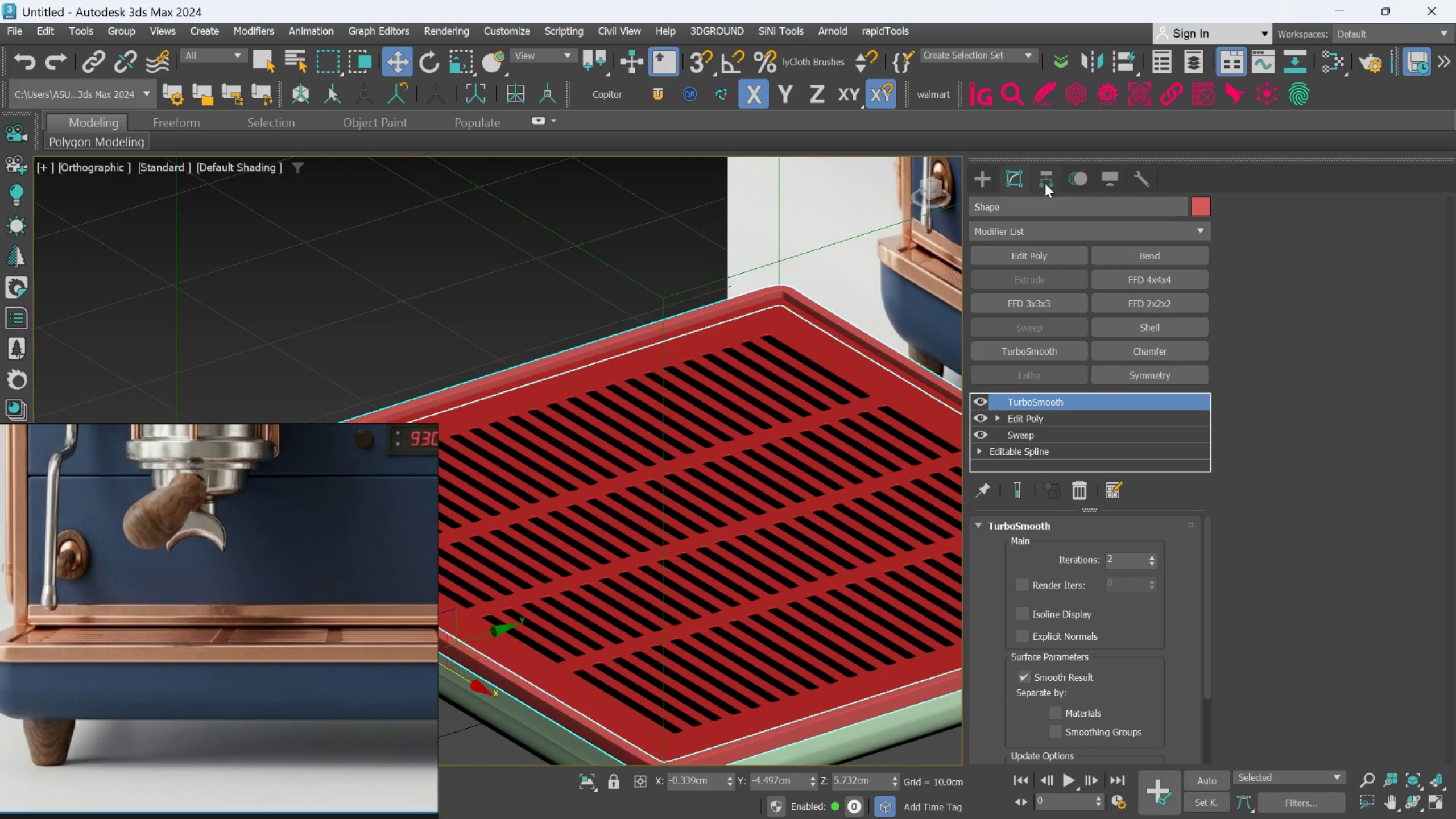 
left_click([982, 170])
 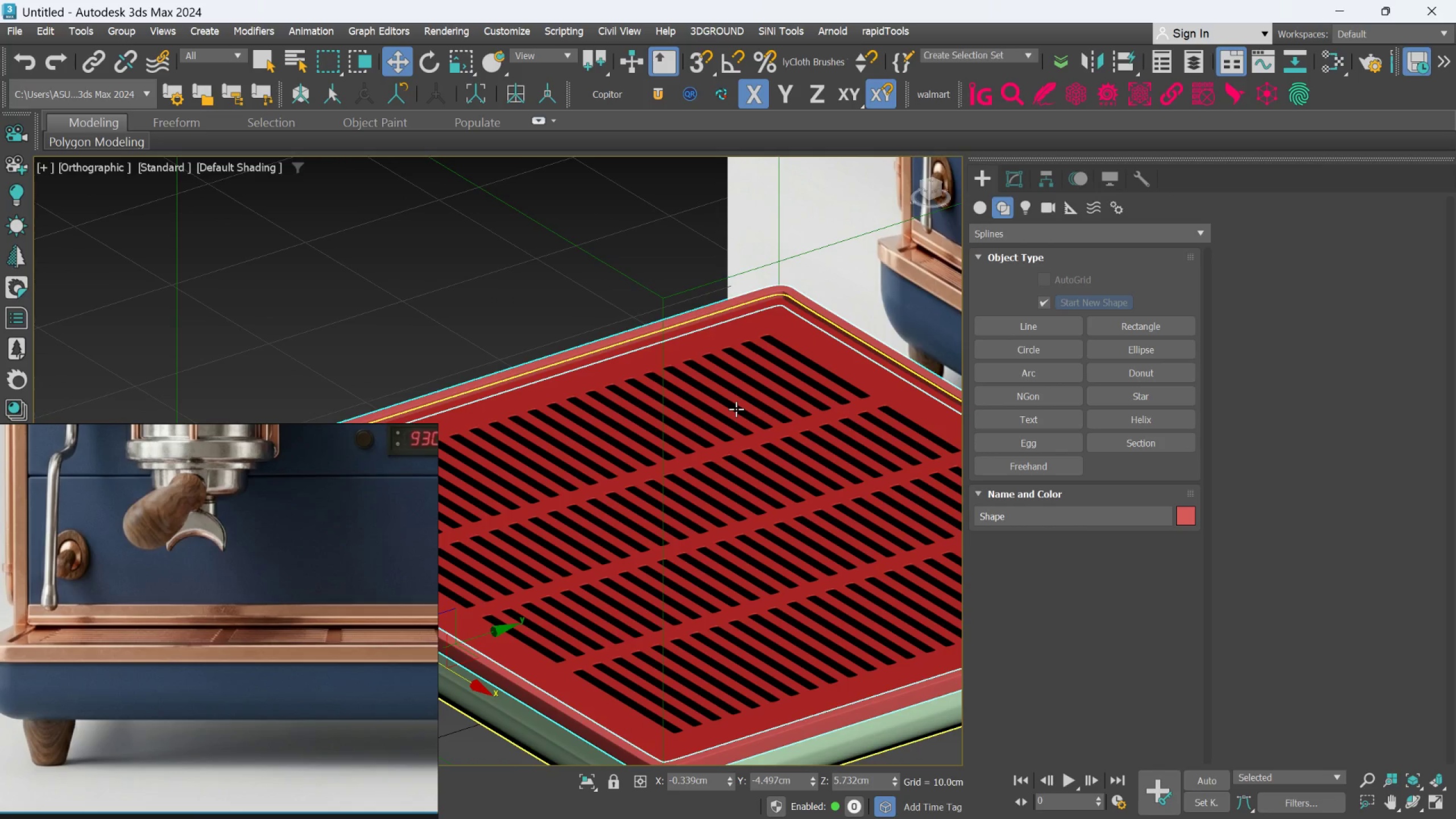 
left_click([736, 409])
 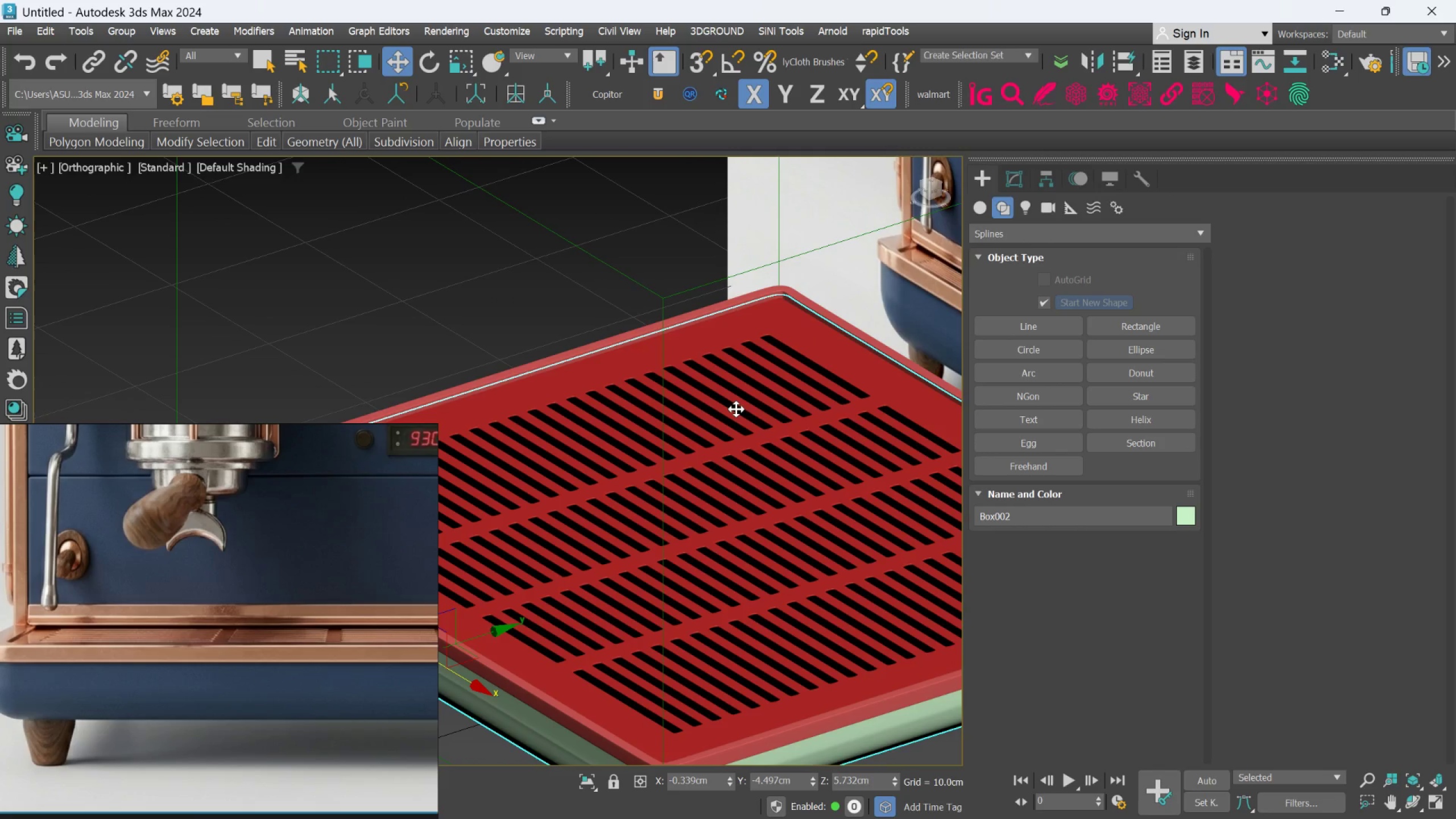 
hold_key(key=AltLeft, duration=0.76)
 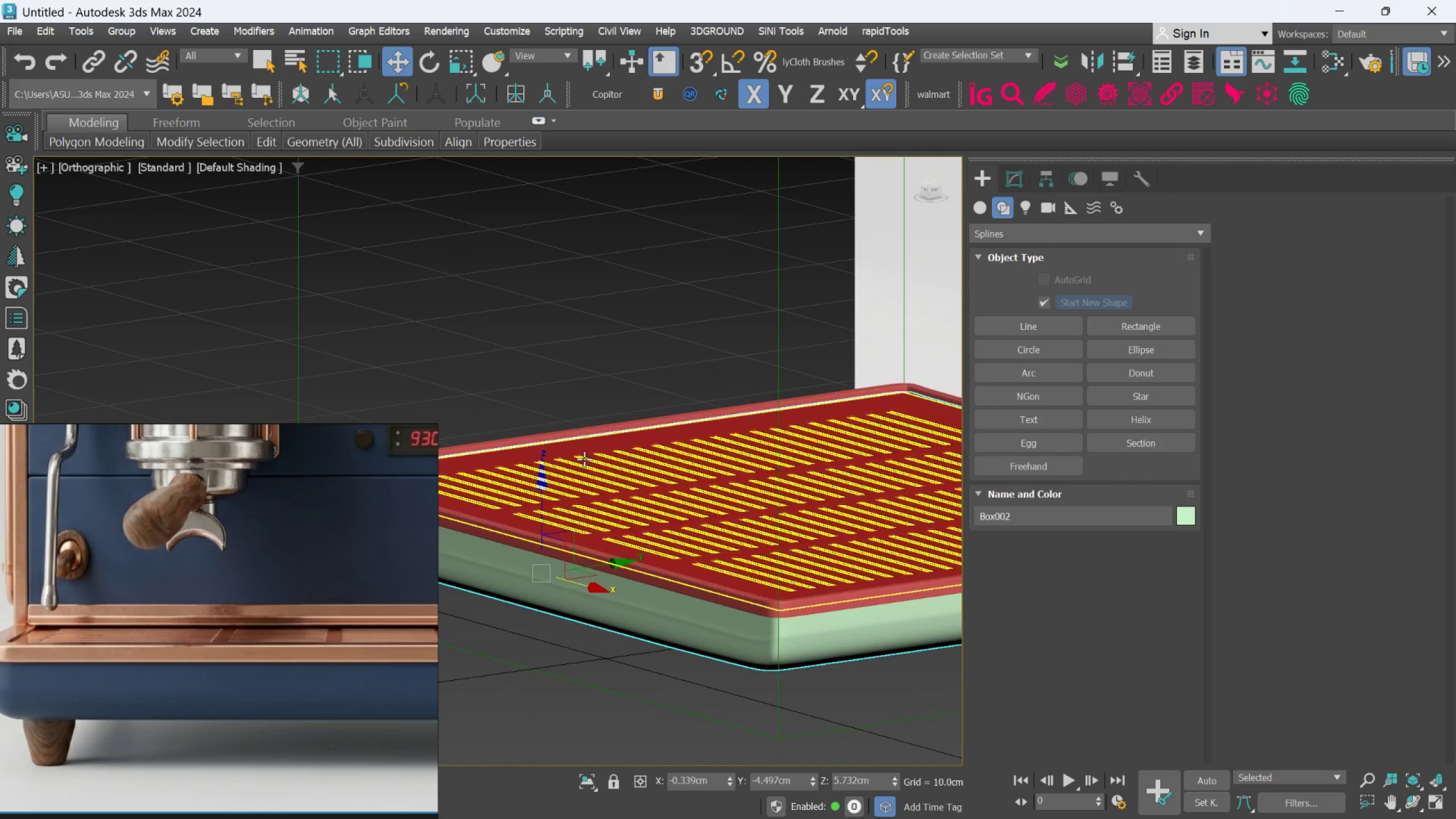 
scroll: coordinate [530, 357], scroll_direction: up, amount: 4.0
 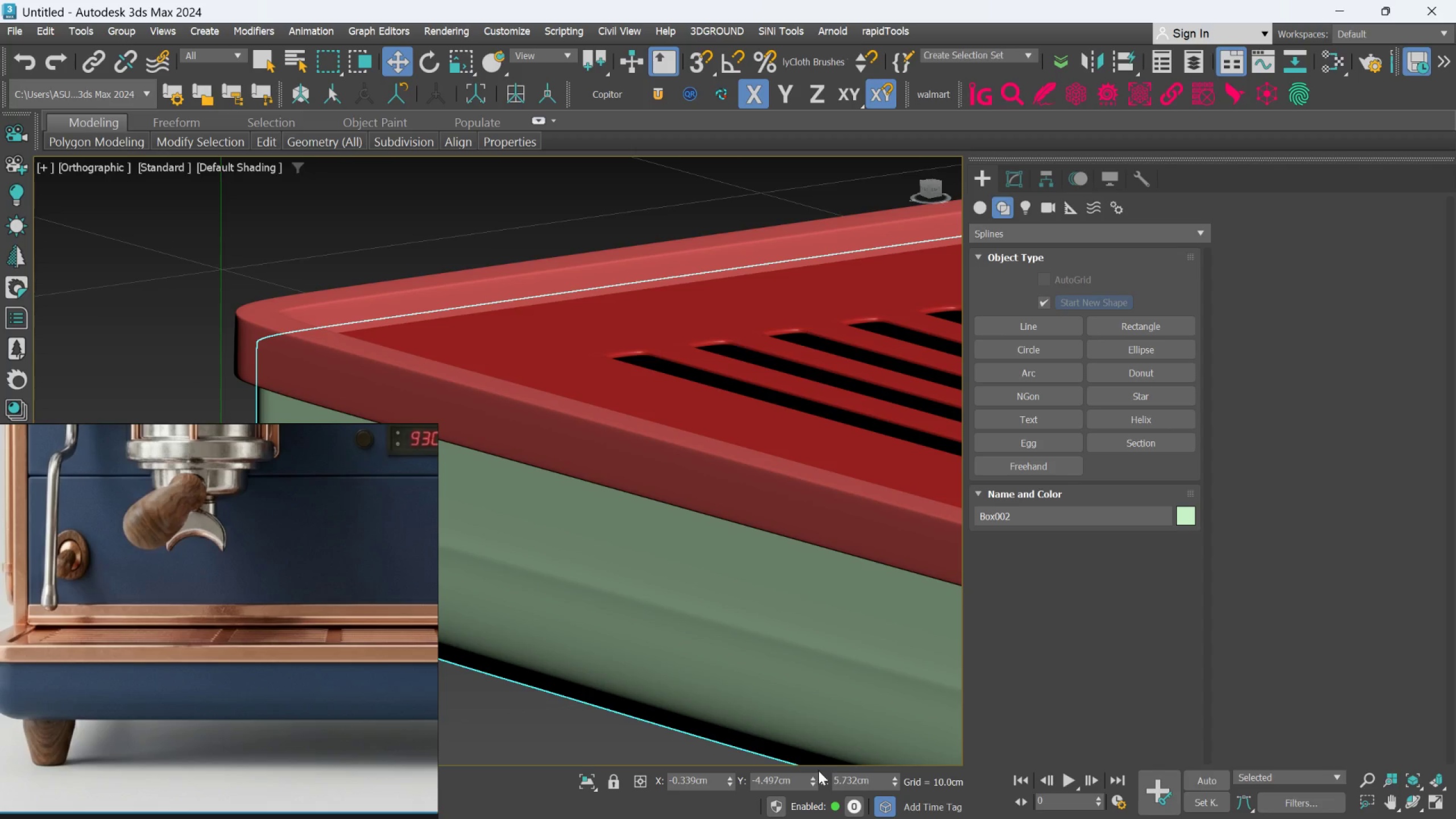 
scroll: coordinate [733, 608], scroll_direction: down, amount: 1.0
 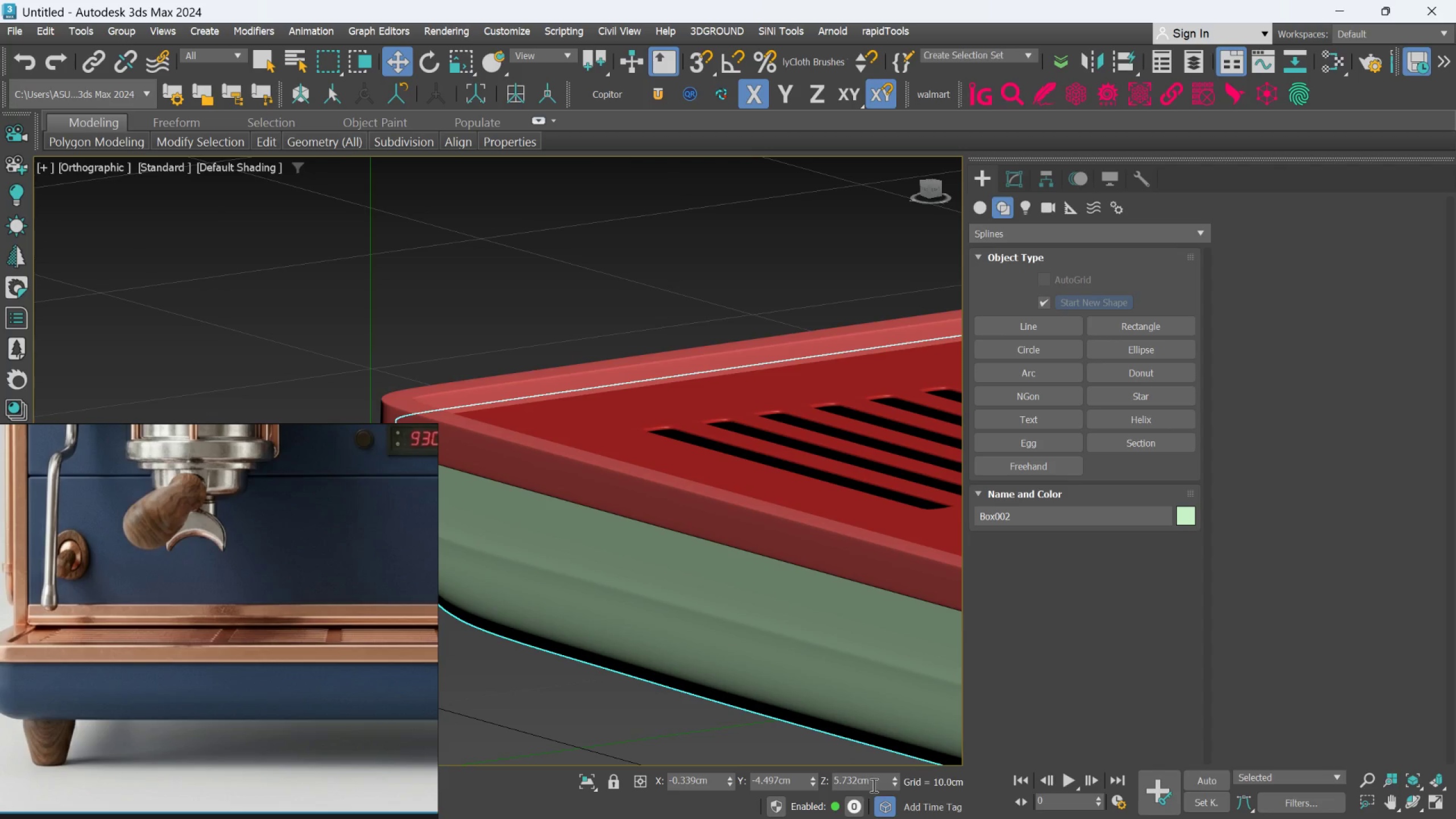 
left_click_drag(start_coordinate=[895, 773], to_coordinate=[893, 752])
 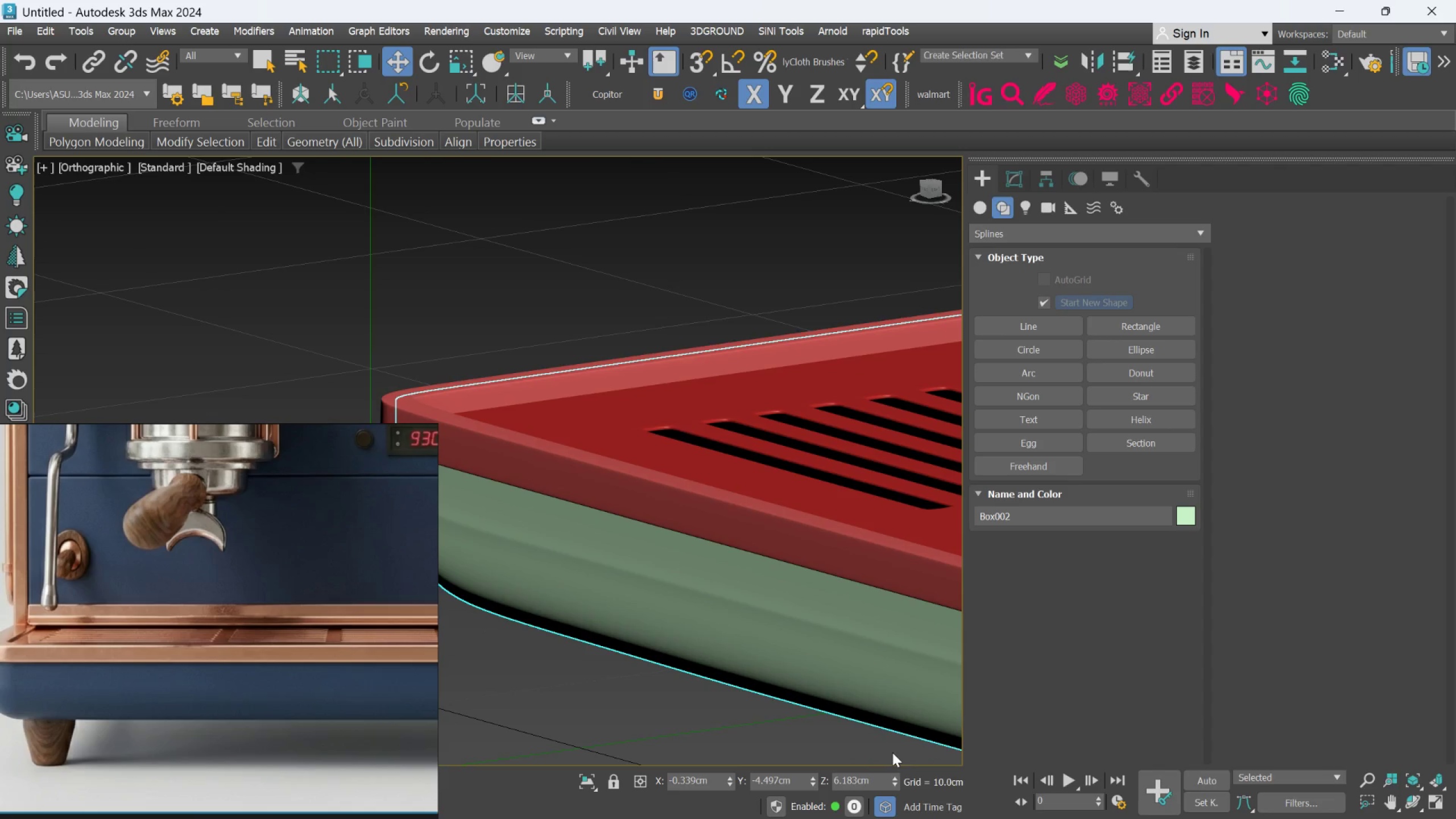 
key(Control+Z)
 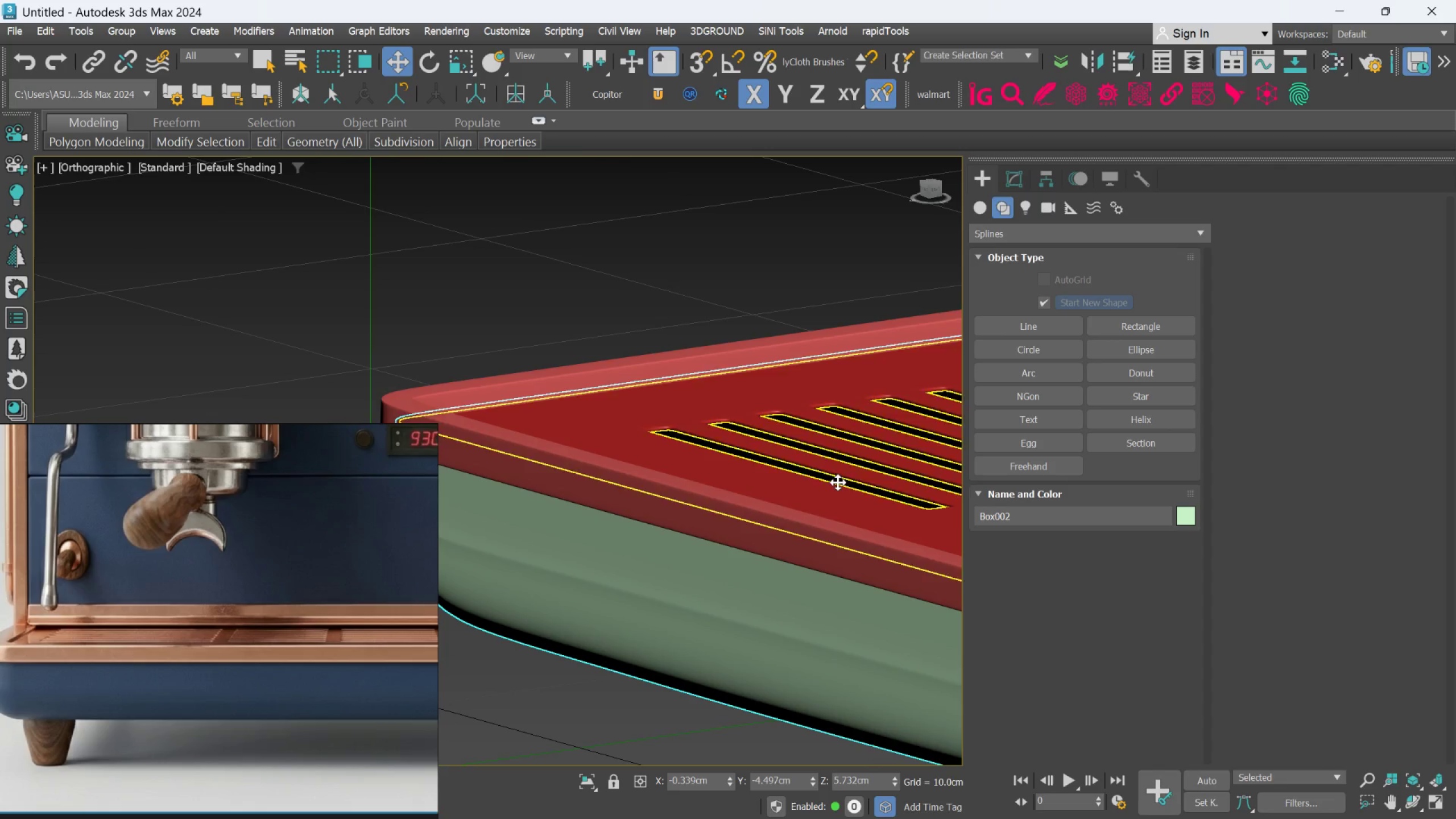 
left_click([838, 479])
 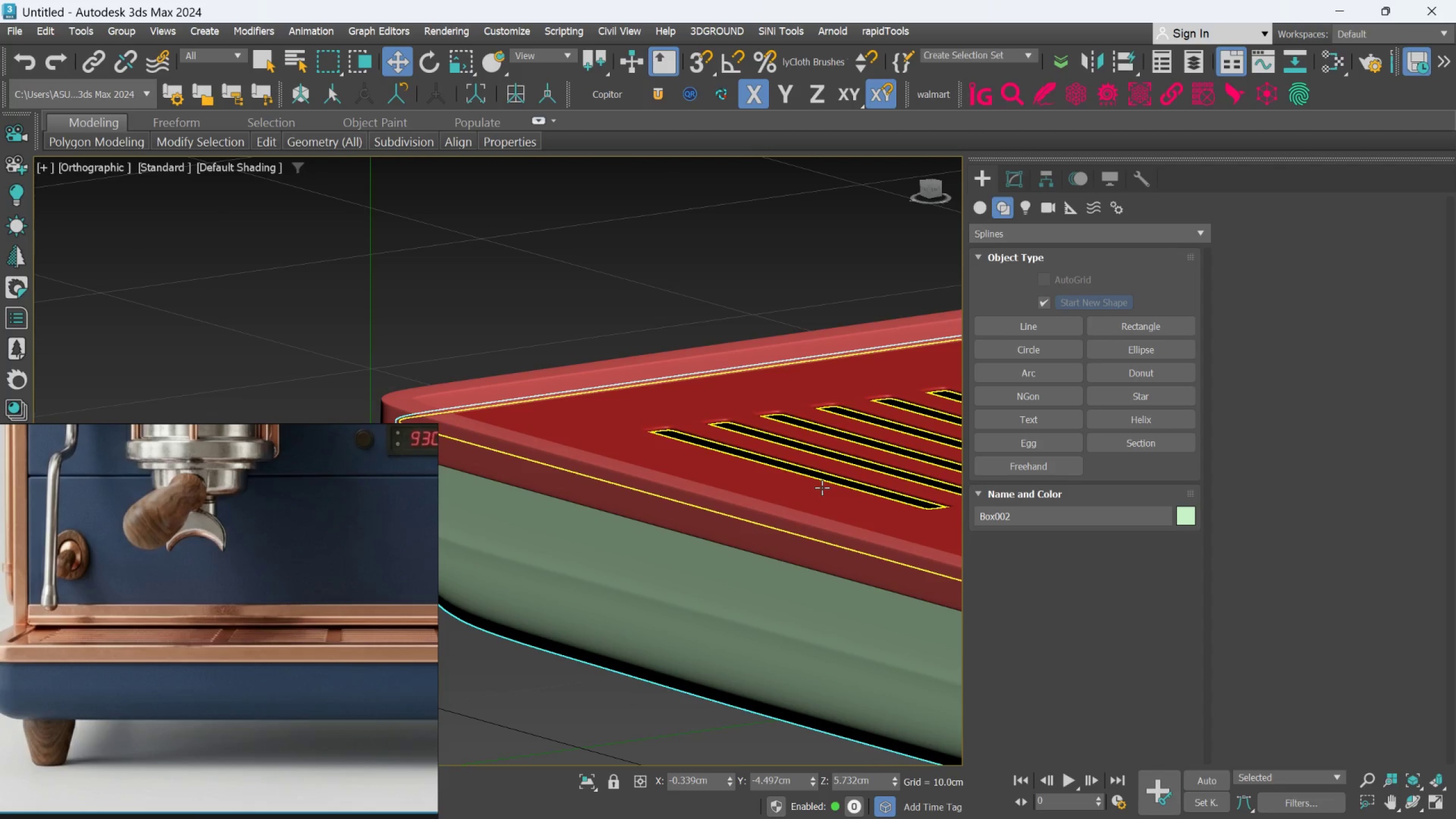 
left_click([820, 489])
 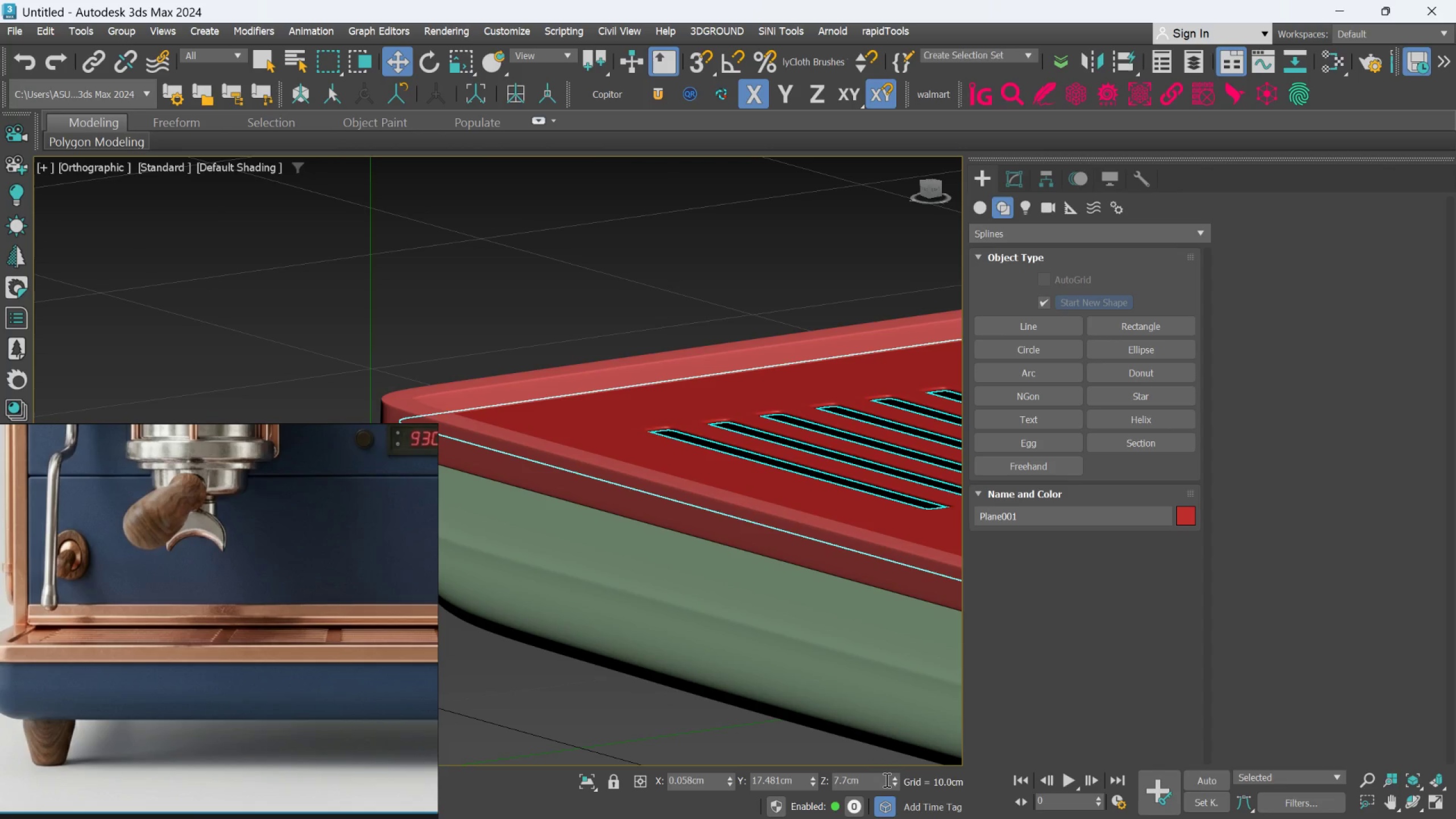 
left_click_drag(start_coordinate=[895, 777], to_coordinate=[893, 763])
 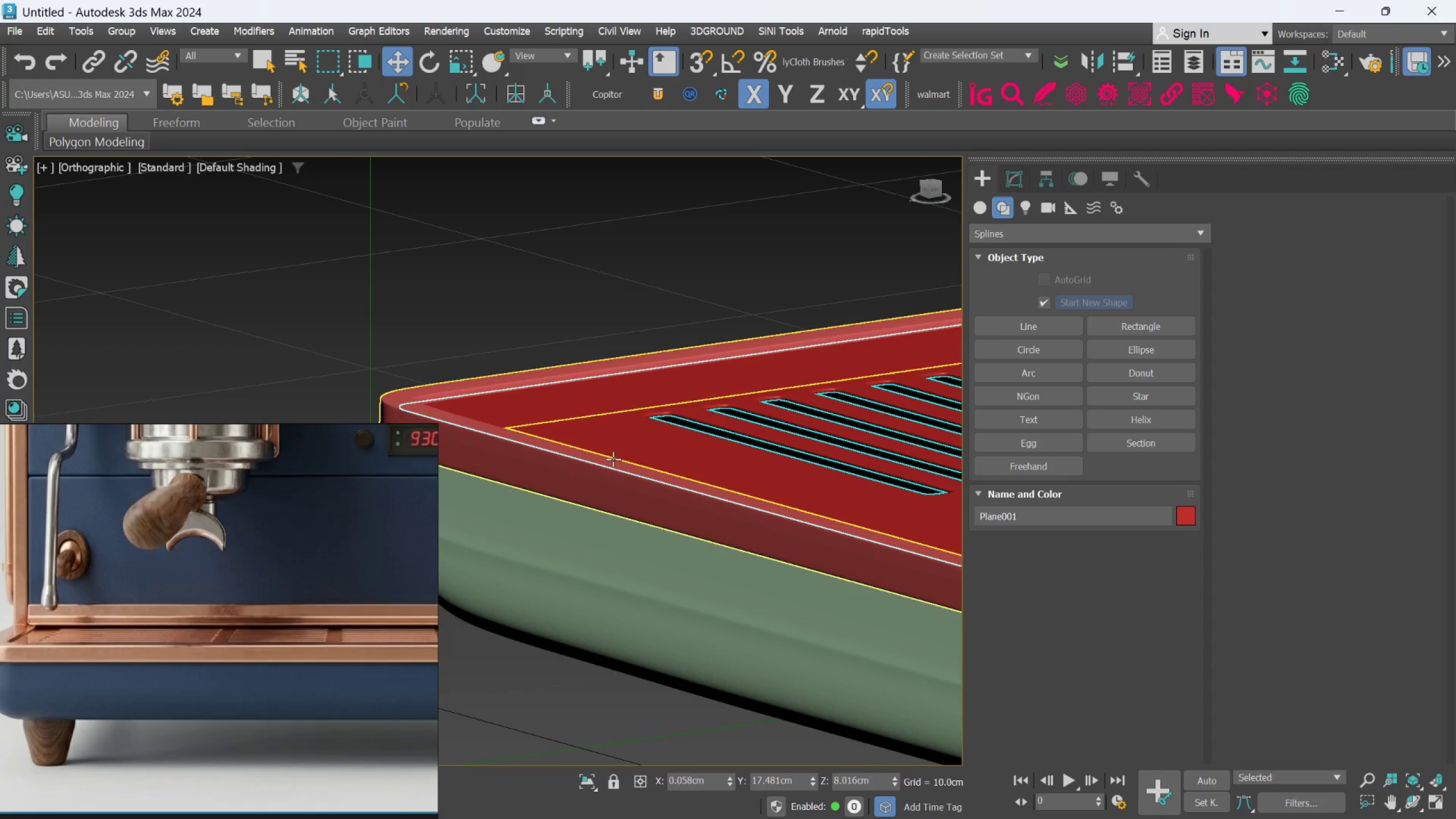 
scroll: coordinate [602, 446], scroll_direction: down, amount: 3.0
 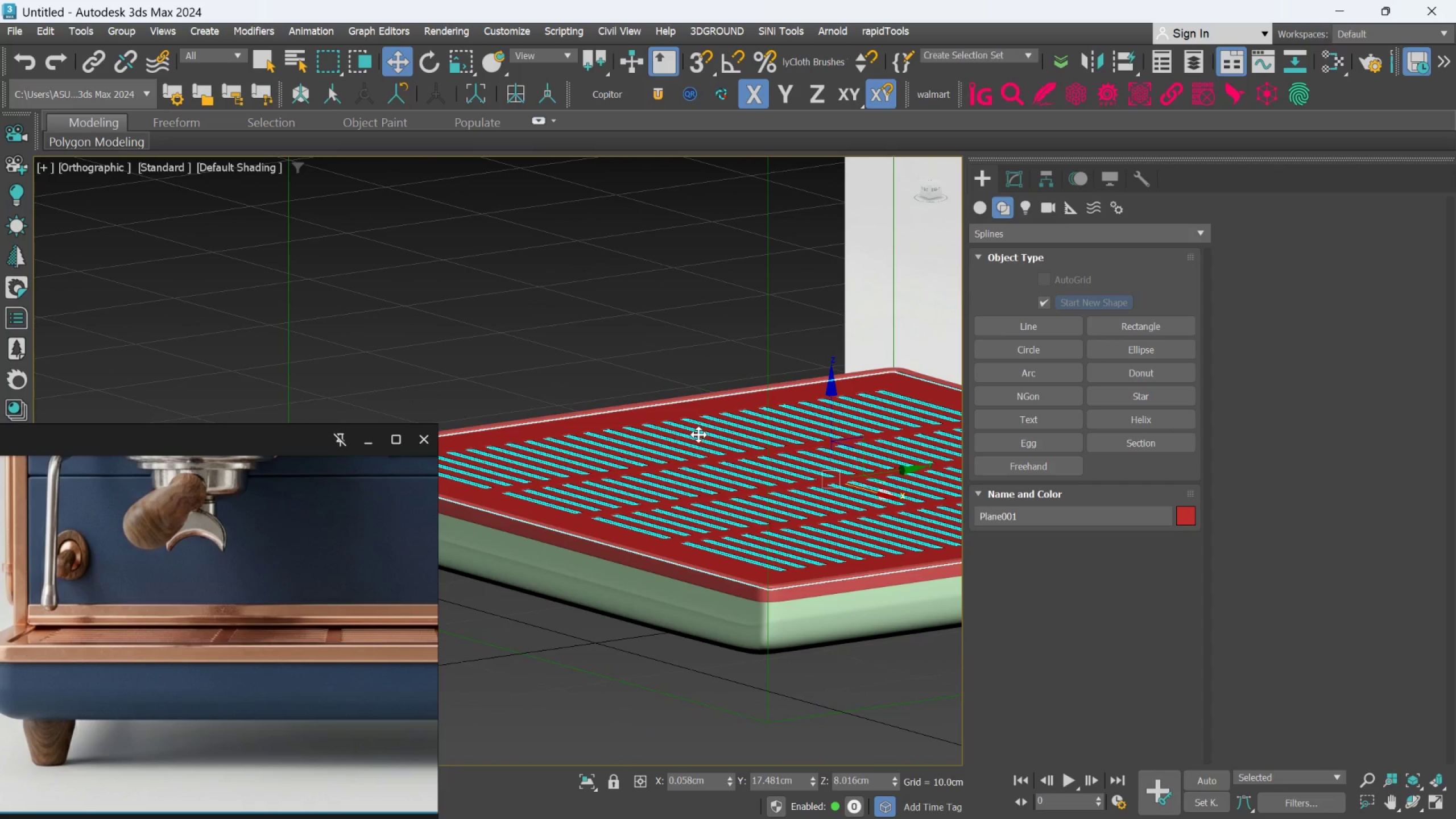 
hold_key(key=AltLeft, duration=0.34)
 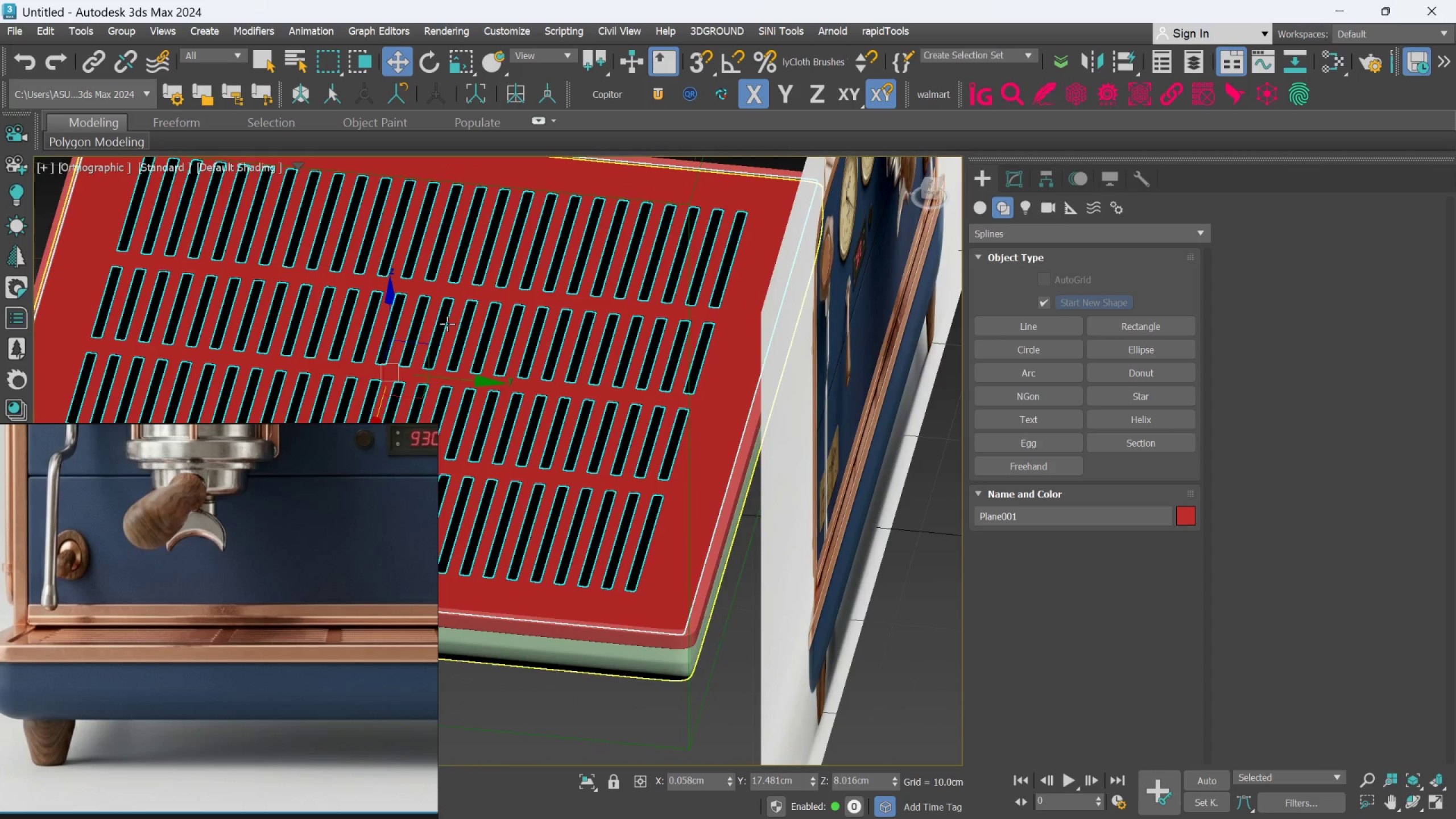 
hold_key(key=AltLeft, duration=0.42)
 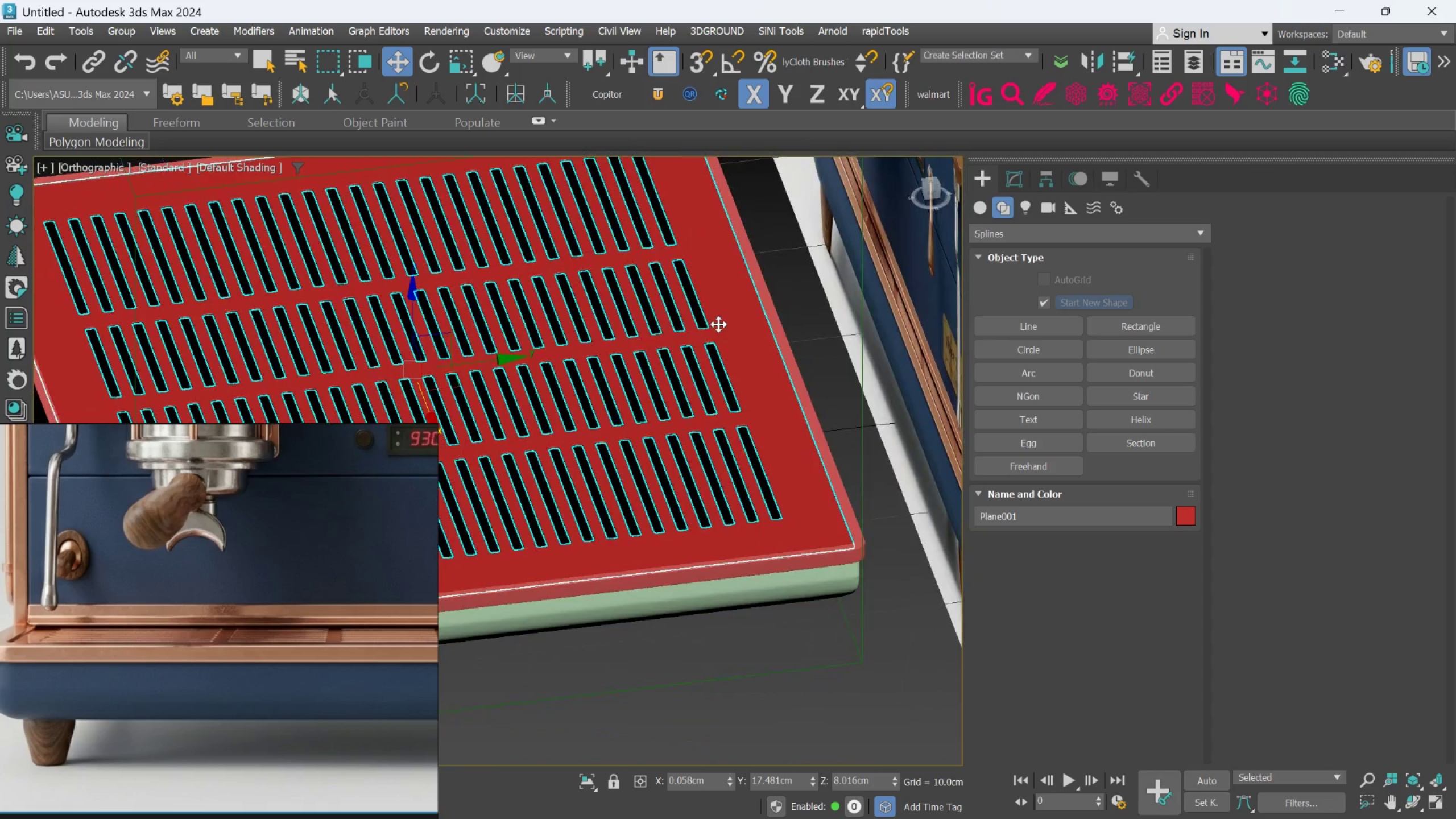 
scroll: coordinate [776, 300], scroll_direction: up, amount: 3.0
 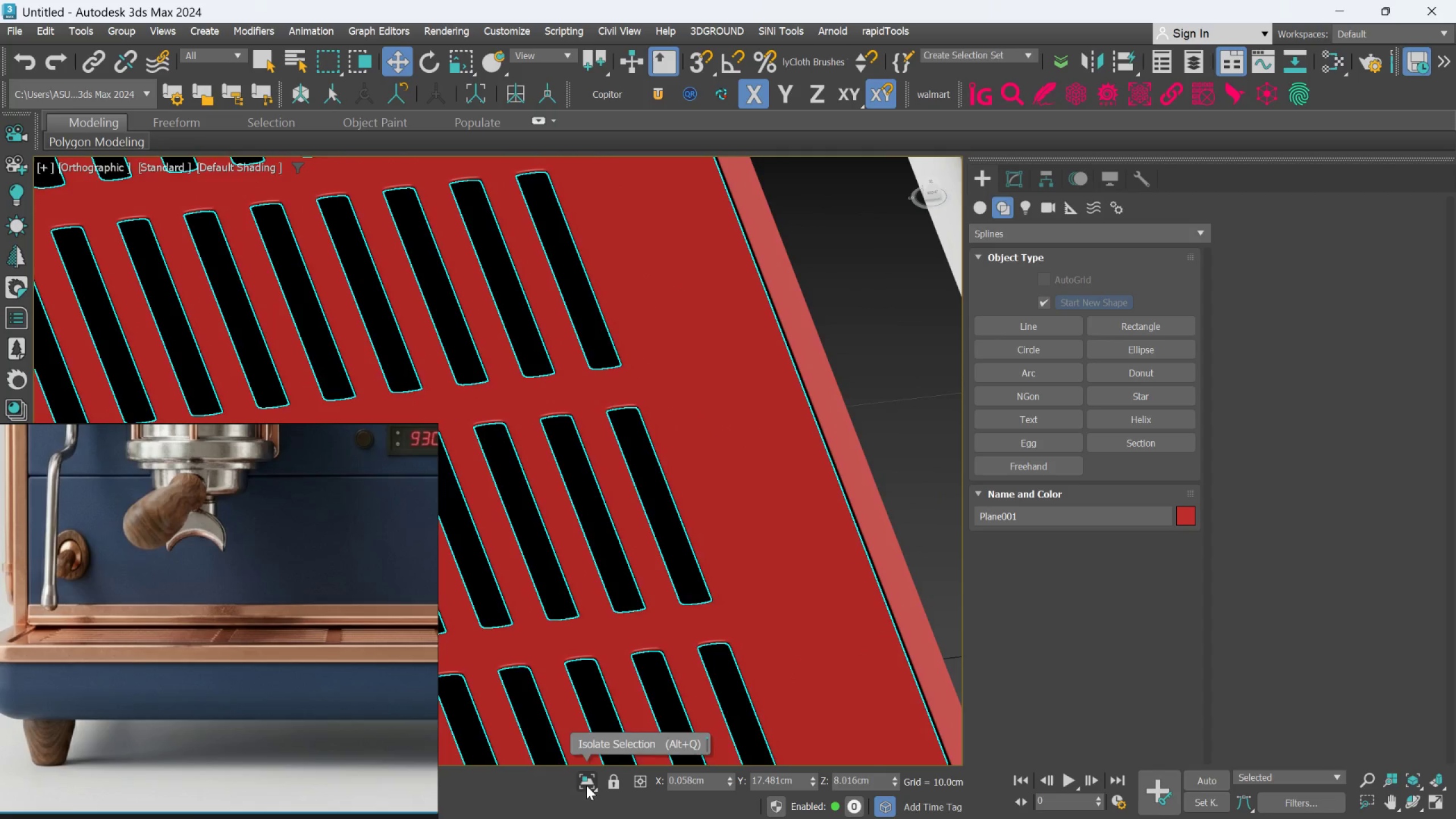 
scroll: coordinate [760, 568], scroll_direction: down, amount: 4.0
 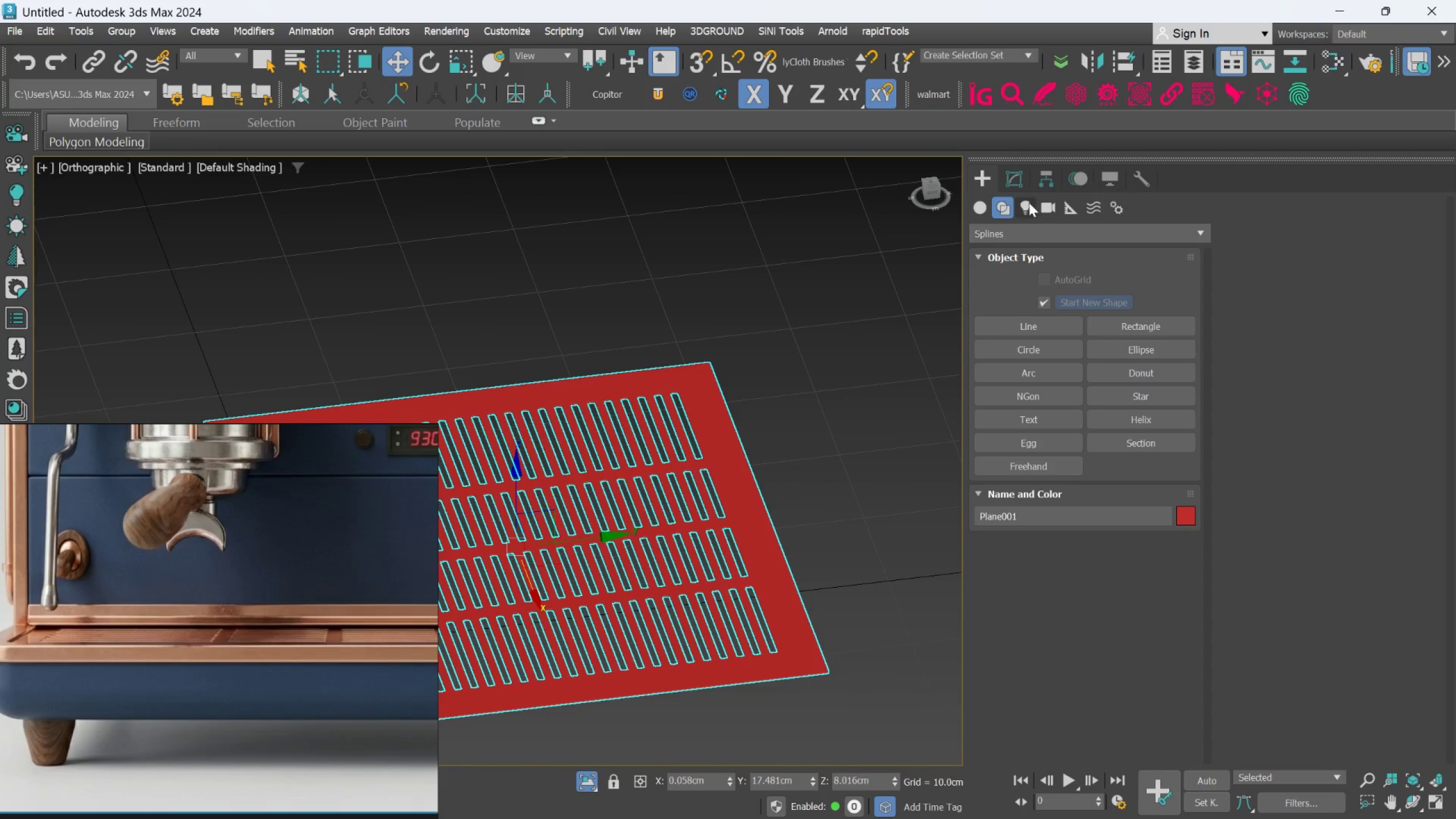 
left_click([1019, 179])
 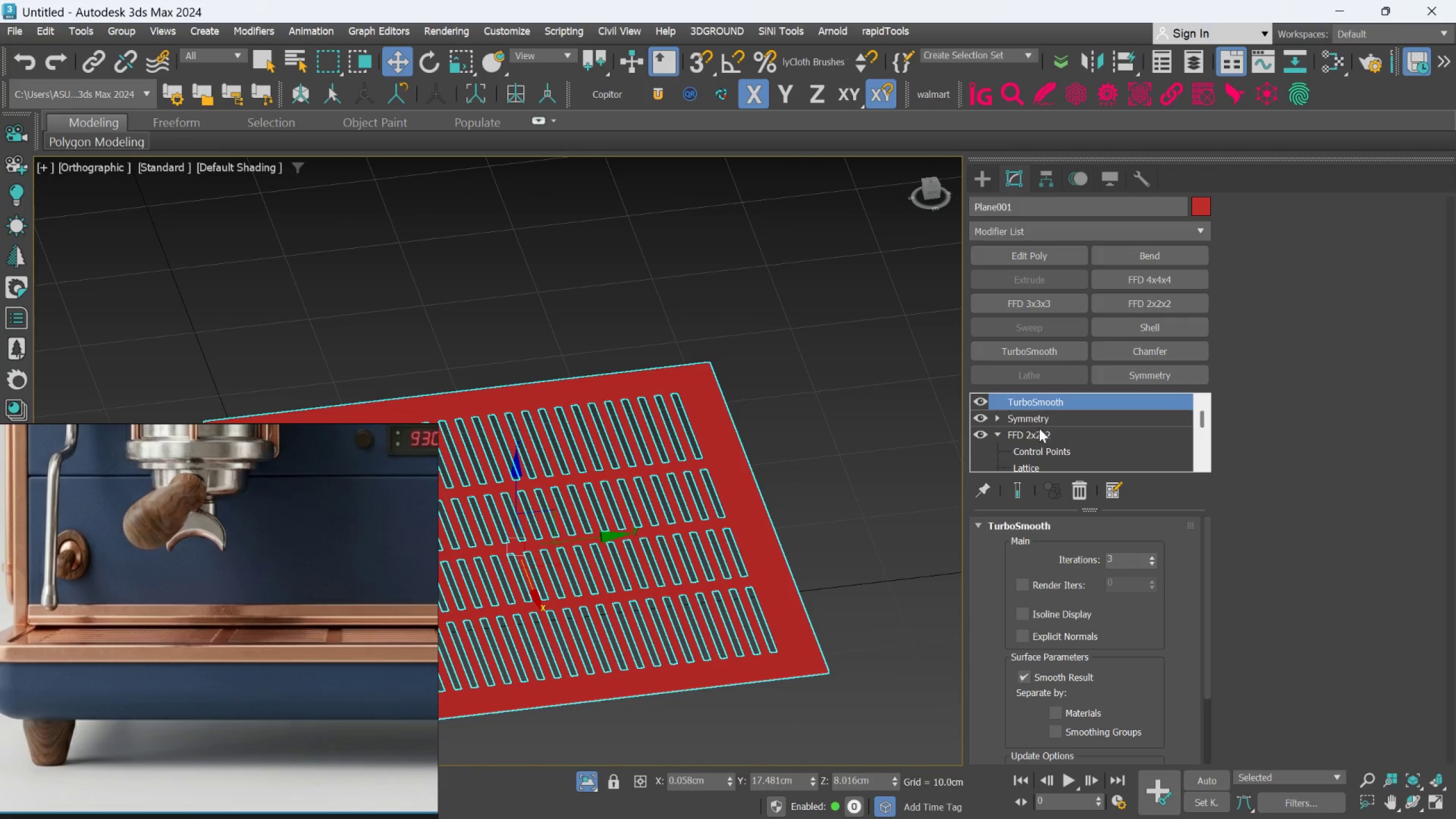 
scroll: coordinate [1038, 442], scroll_direction: down, amount: 1.0
 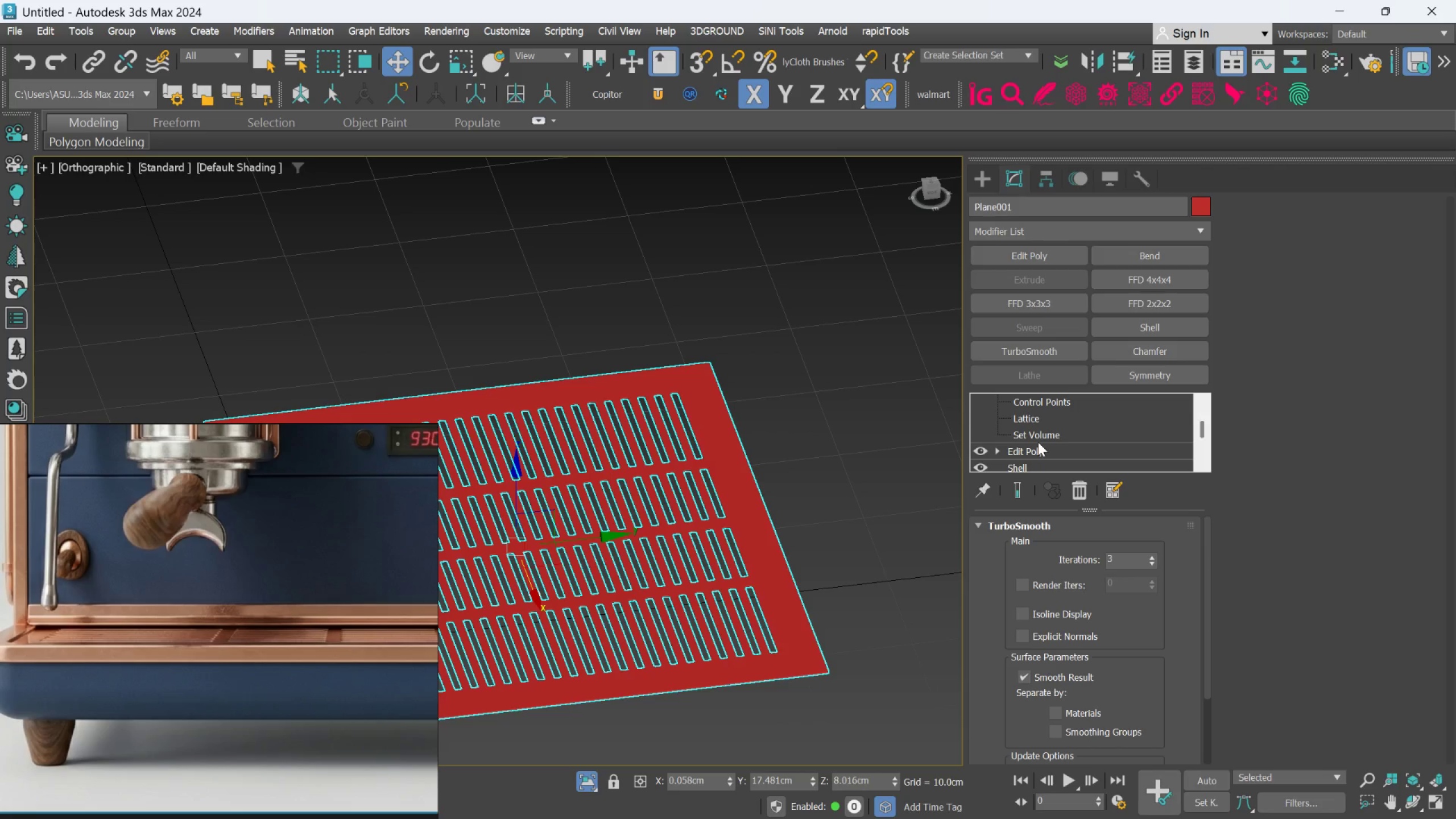 
scroll: coordinate [1038, 440], scroll_direction: up, amount: 2.0
 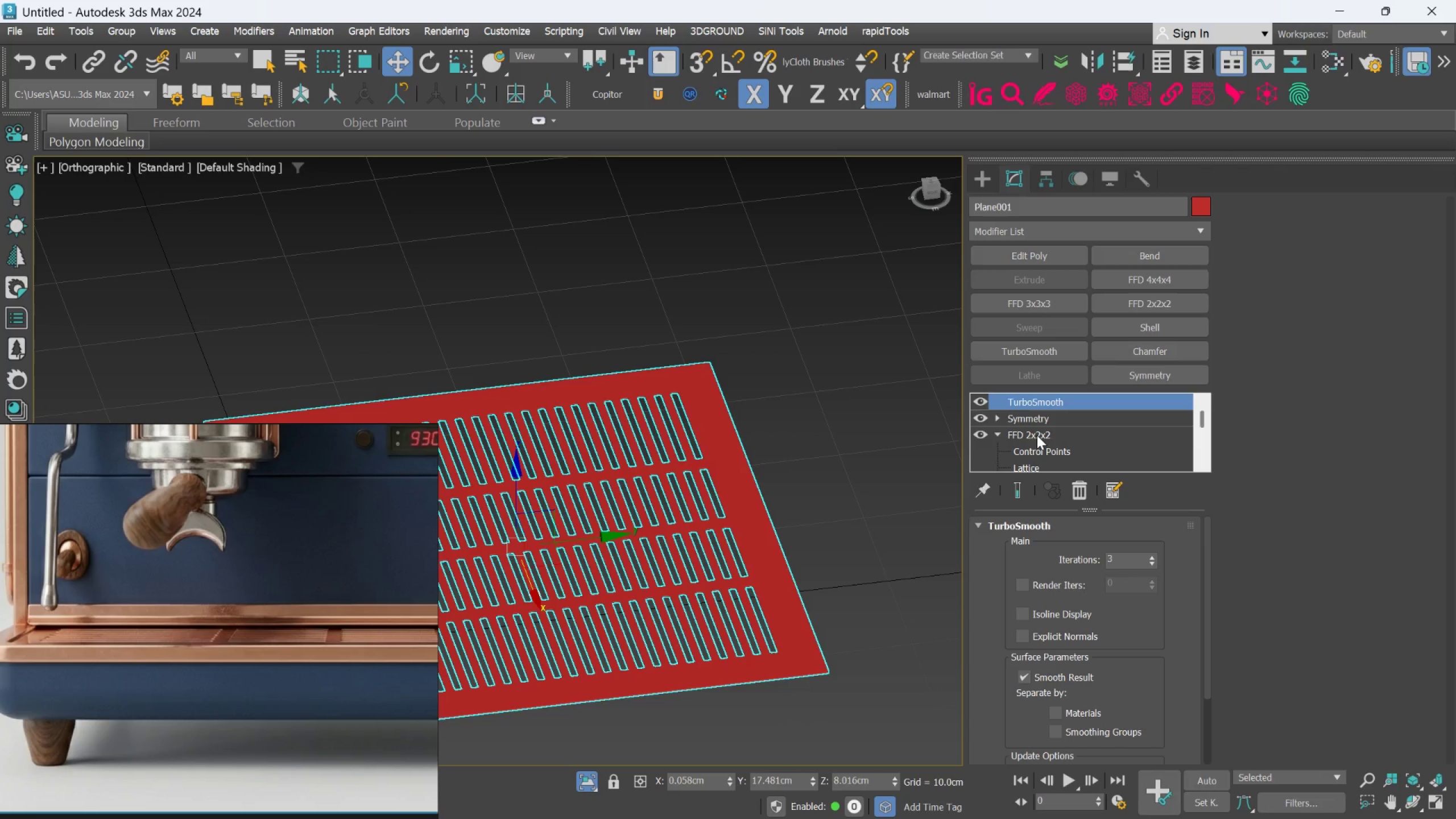 
left_click([1037, 435])
 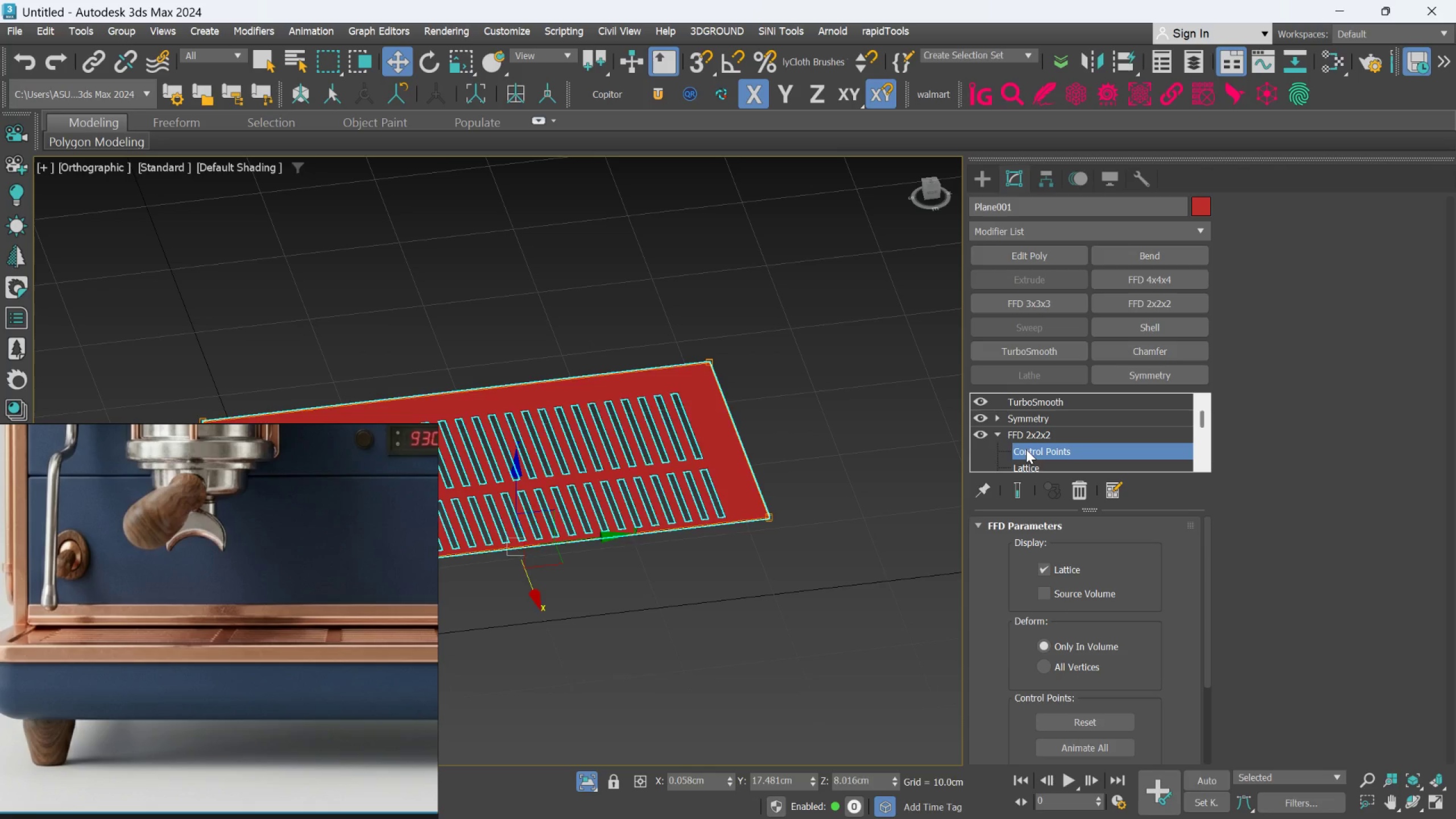 
left_click_drag(start_coordinate=[695, 323], to_coordinate=[806, 549])
 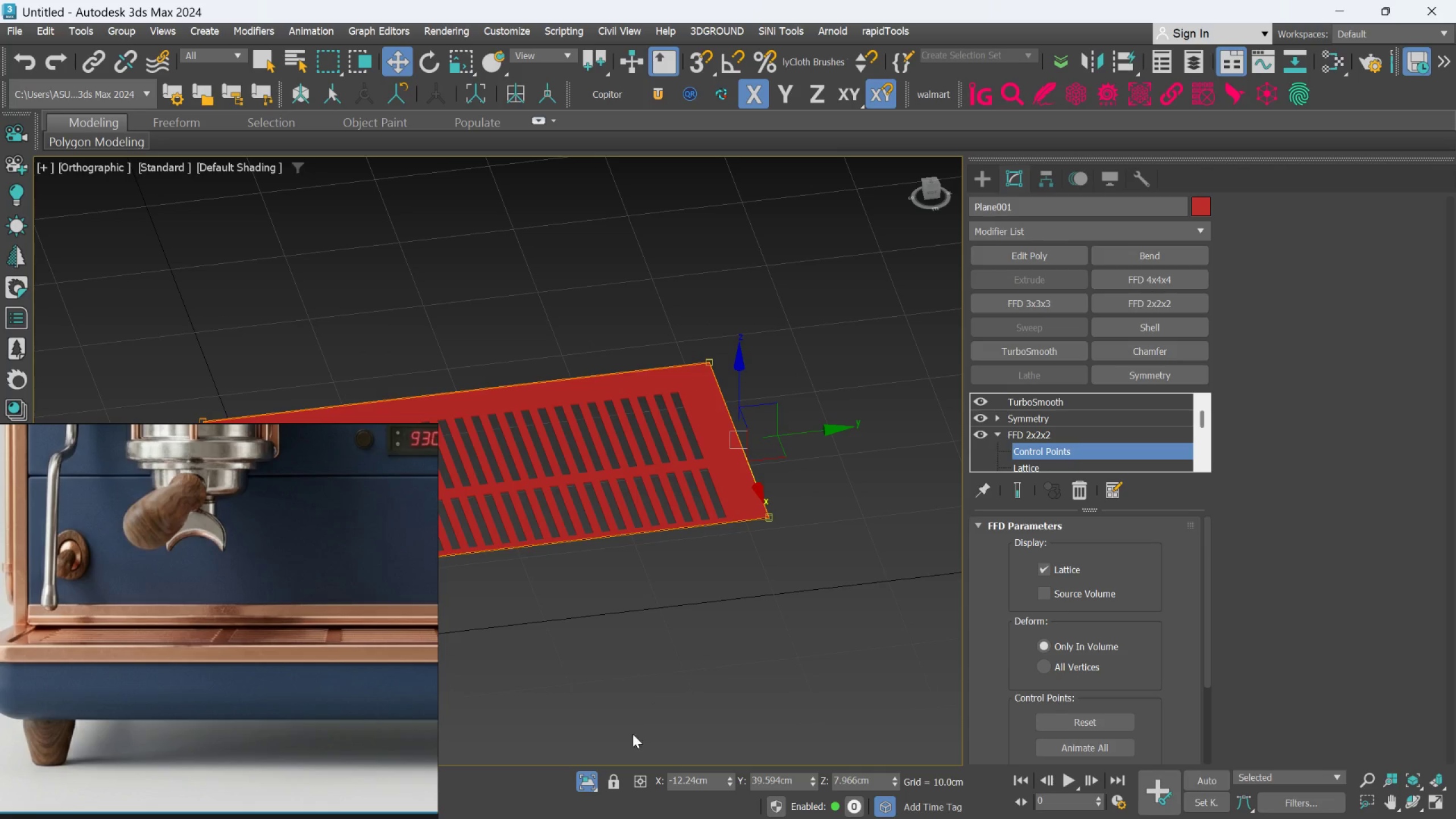 
left_click([588, 778])
 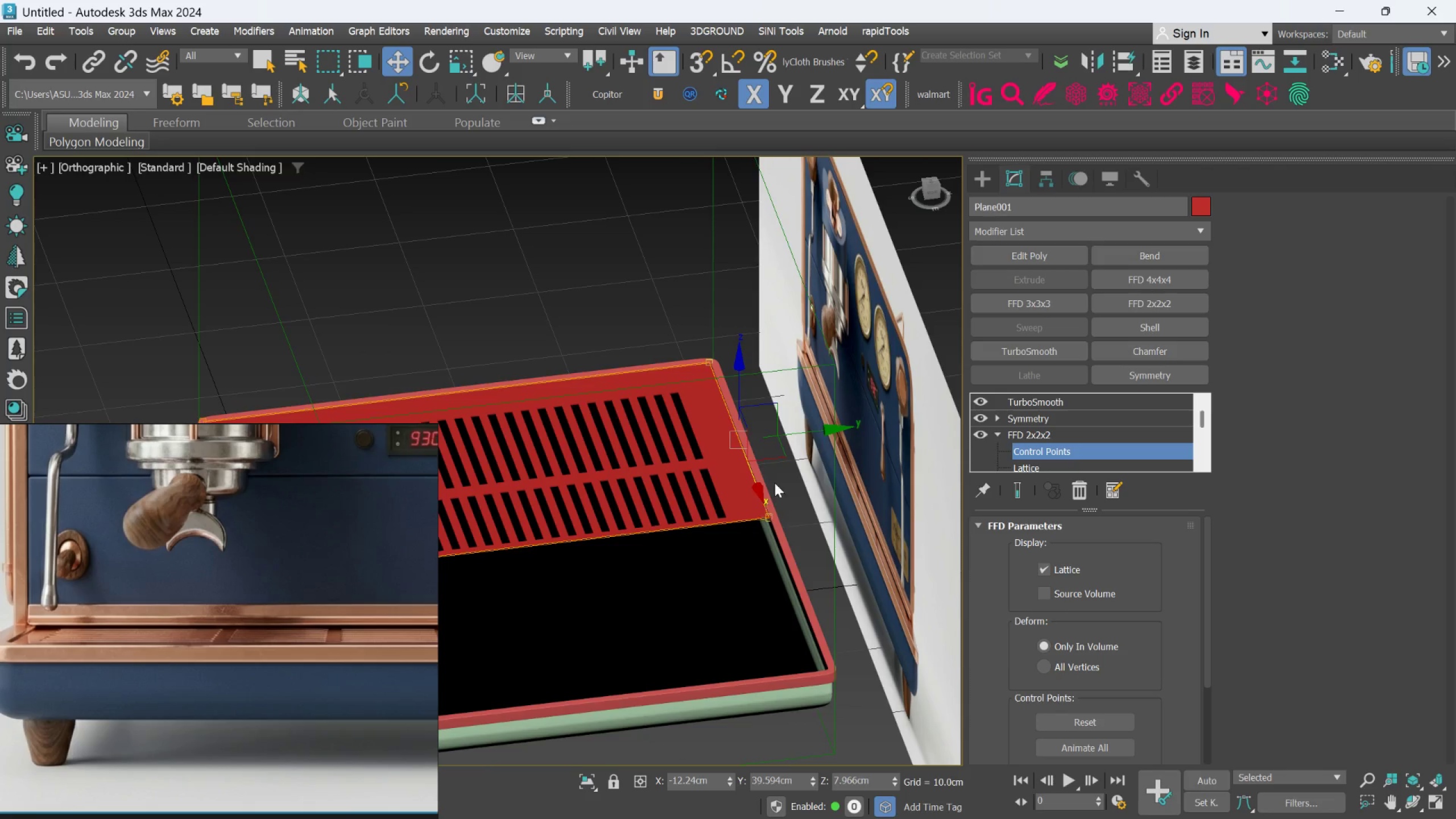 
scroll: coordinate [710, 439], scroll_direction: up, amount: 5.0
 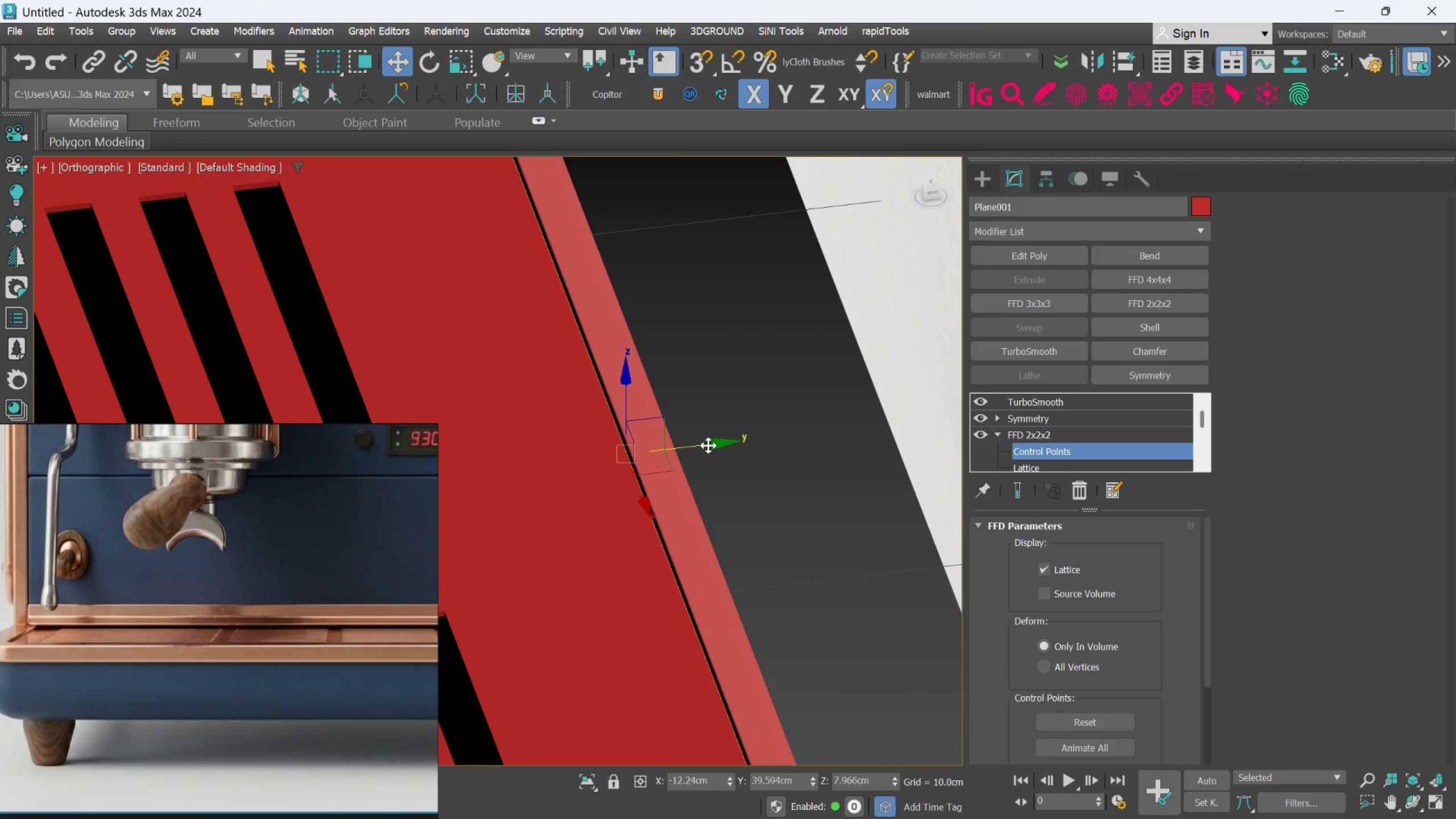 
left_click_drag(start_coordinate=[708, 446], to_coordinate=[712, 444])
 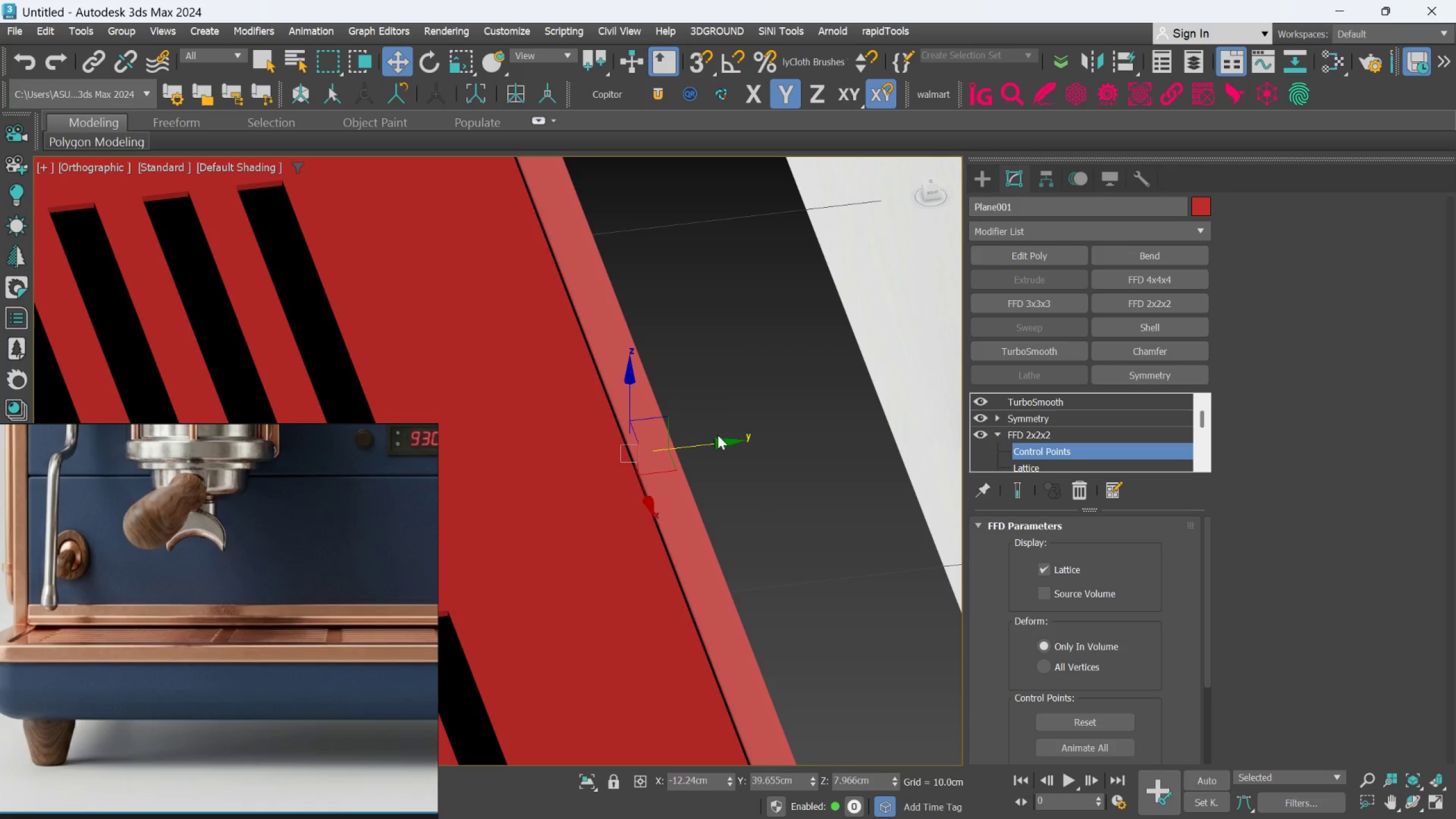 
scroll: coordinate [718, 435], scroll_direction: down, amount: 2.0
 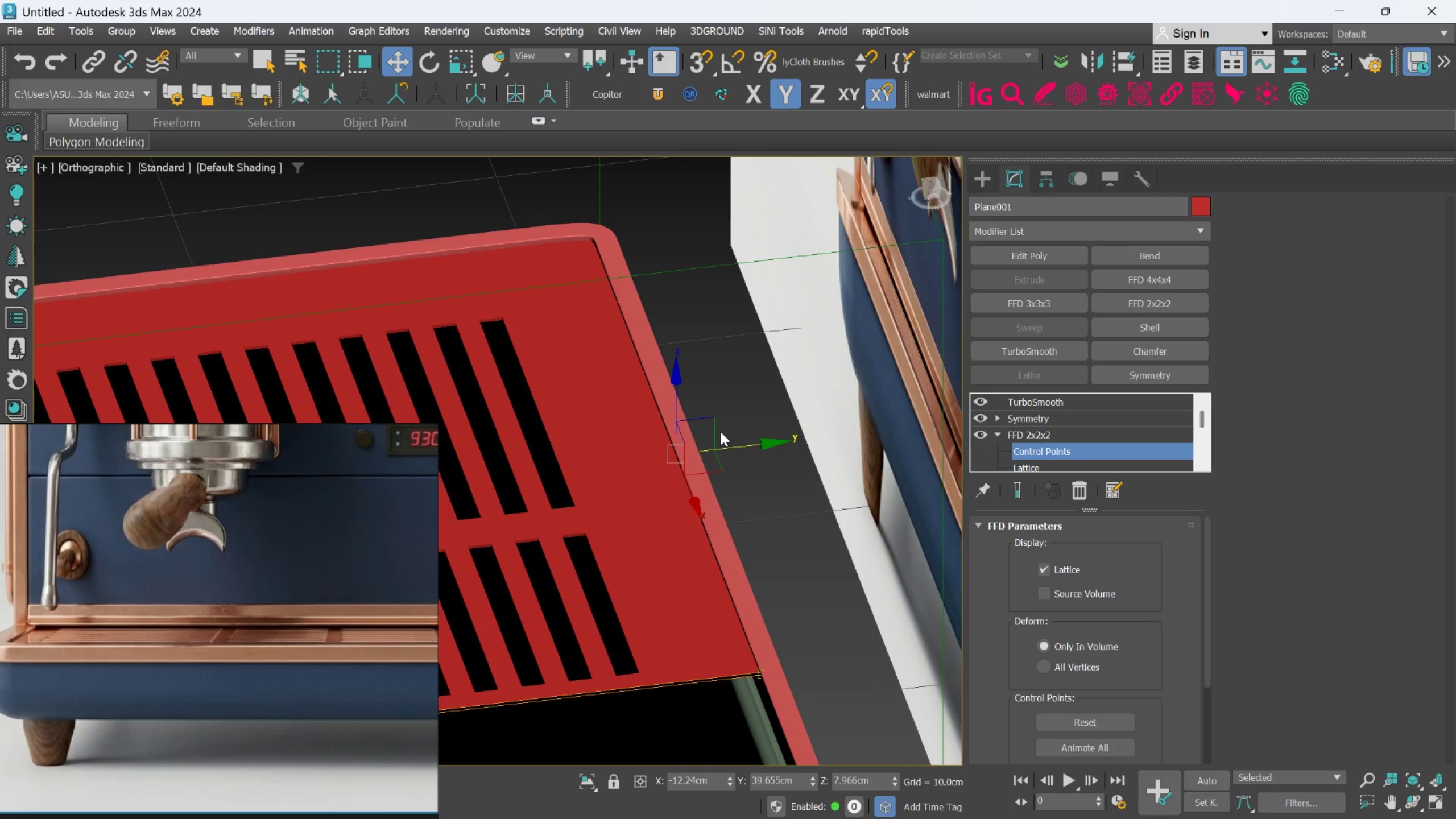 
scroll: coordinate [628, 328], scroll_direction: up, amount: 3.0
 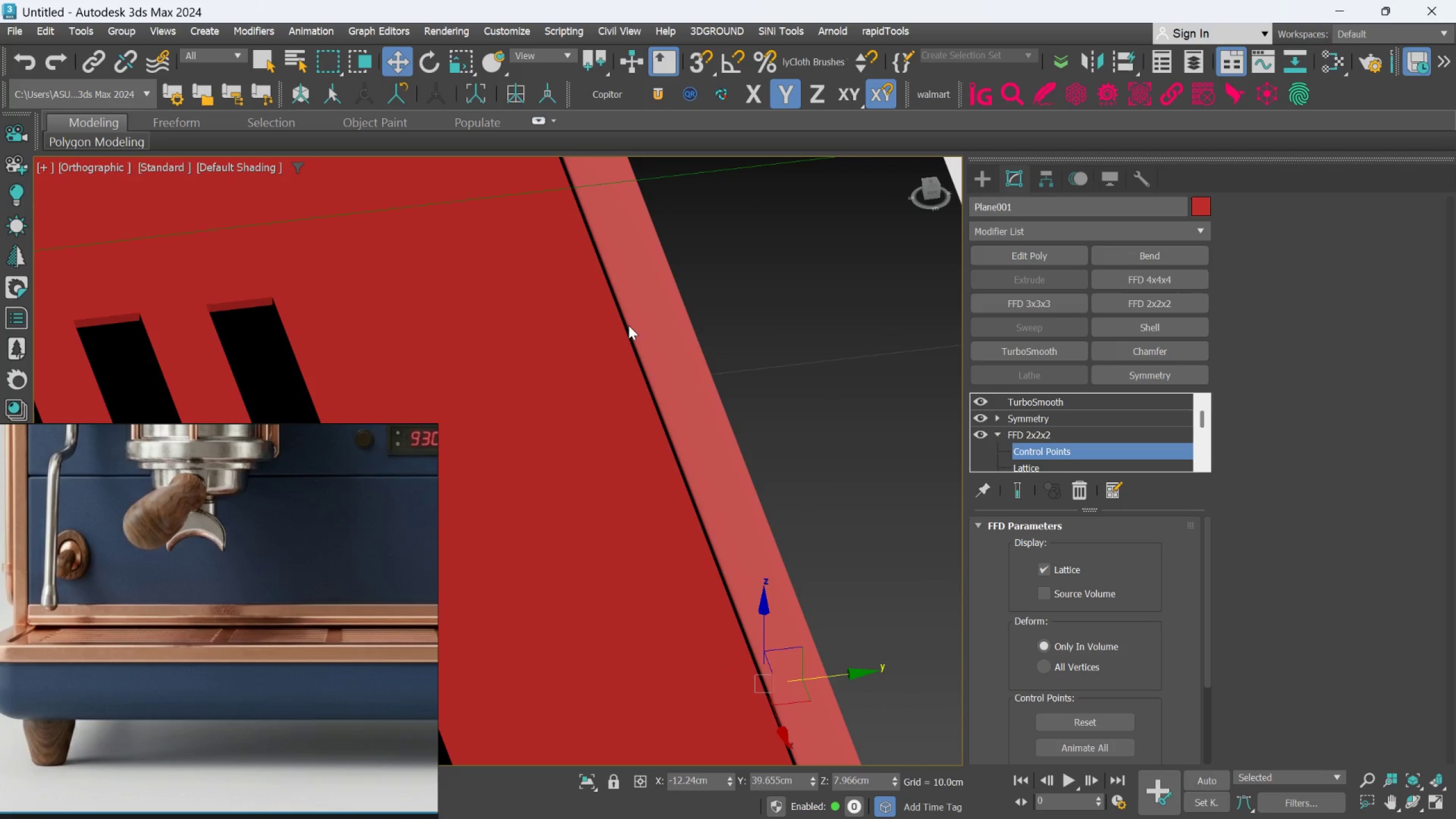 
scroll: coordinate [628, 325], scroll_direction: down, amount: 3.0
 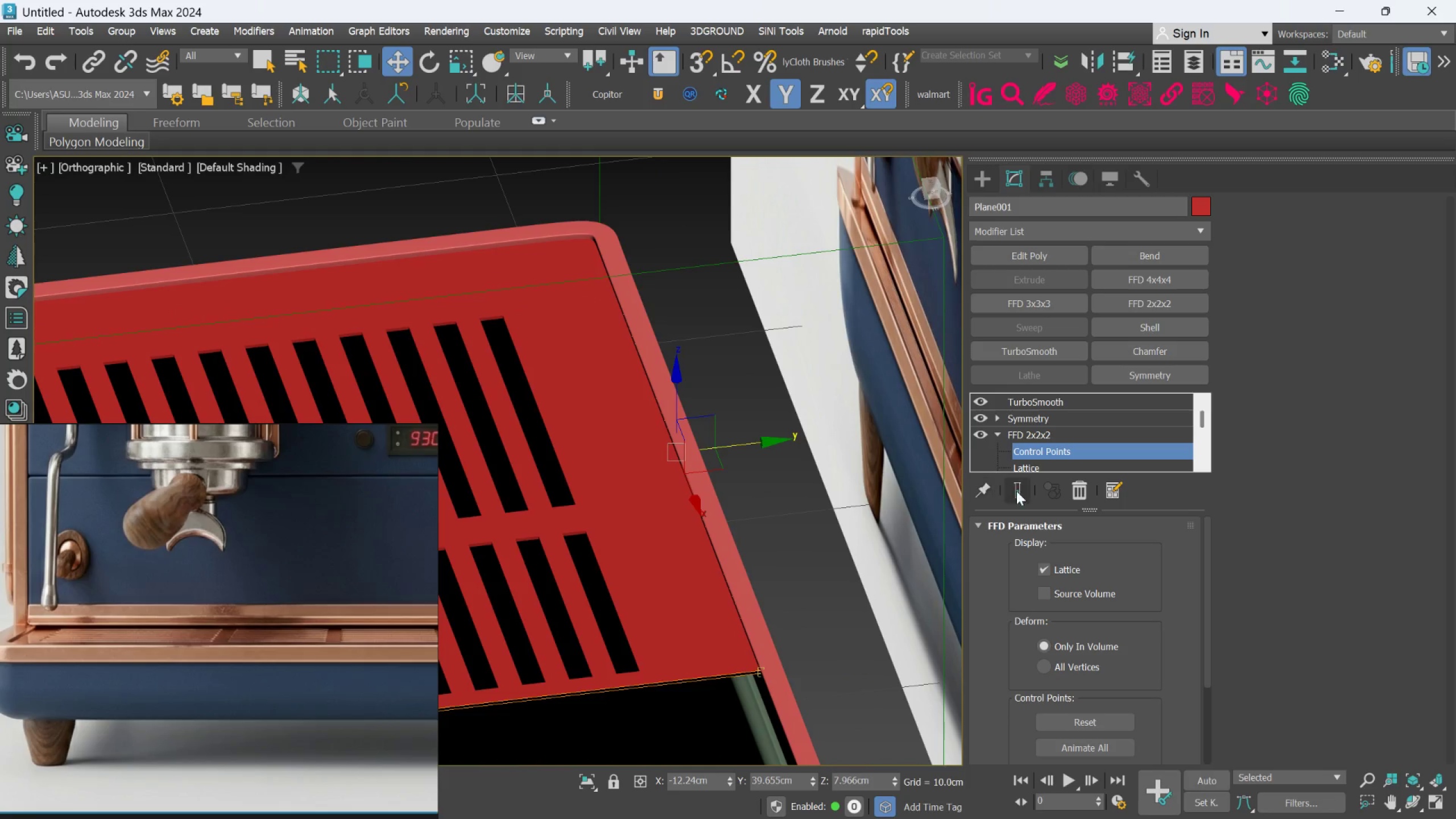 
left_click([1027, 495])
 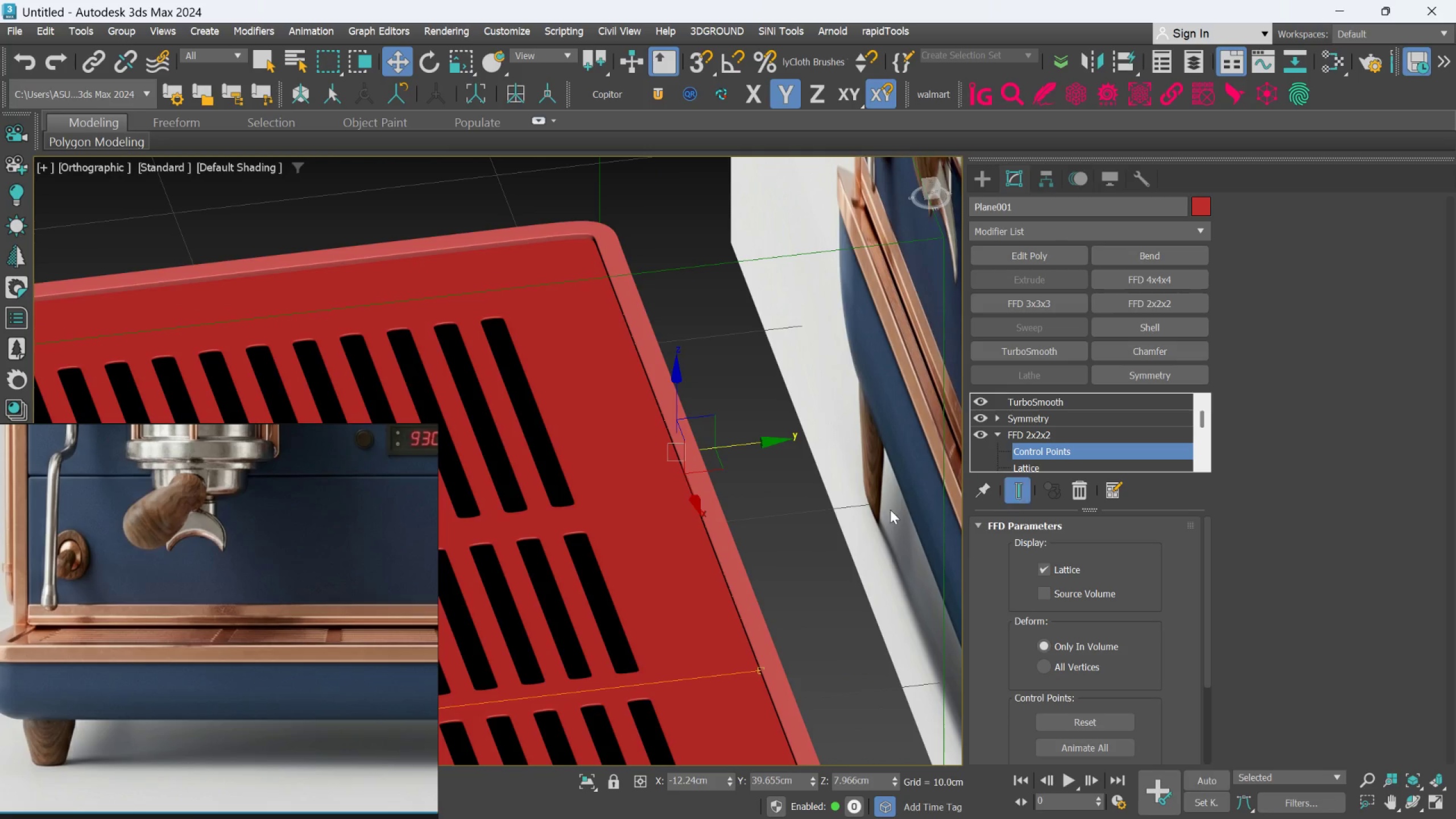 
scroll: coordinate [757, 486], scroll_direction: up, amount: 3.0
 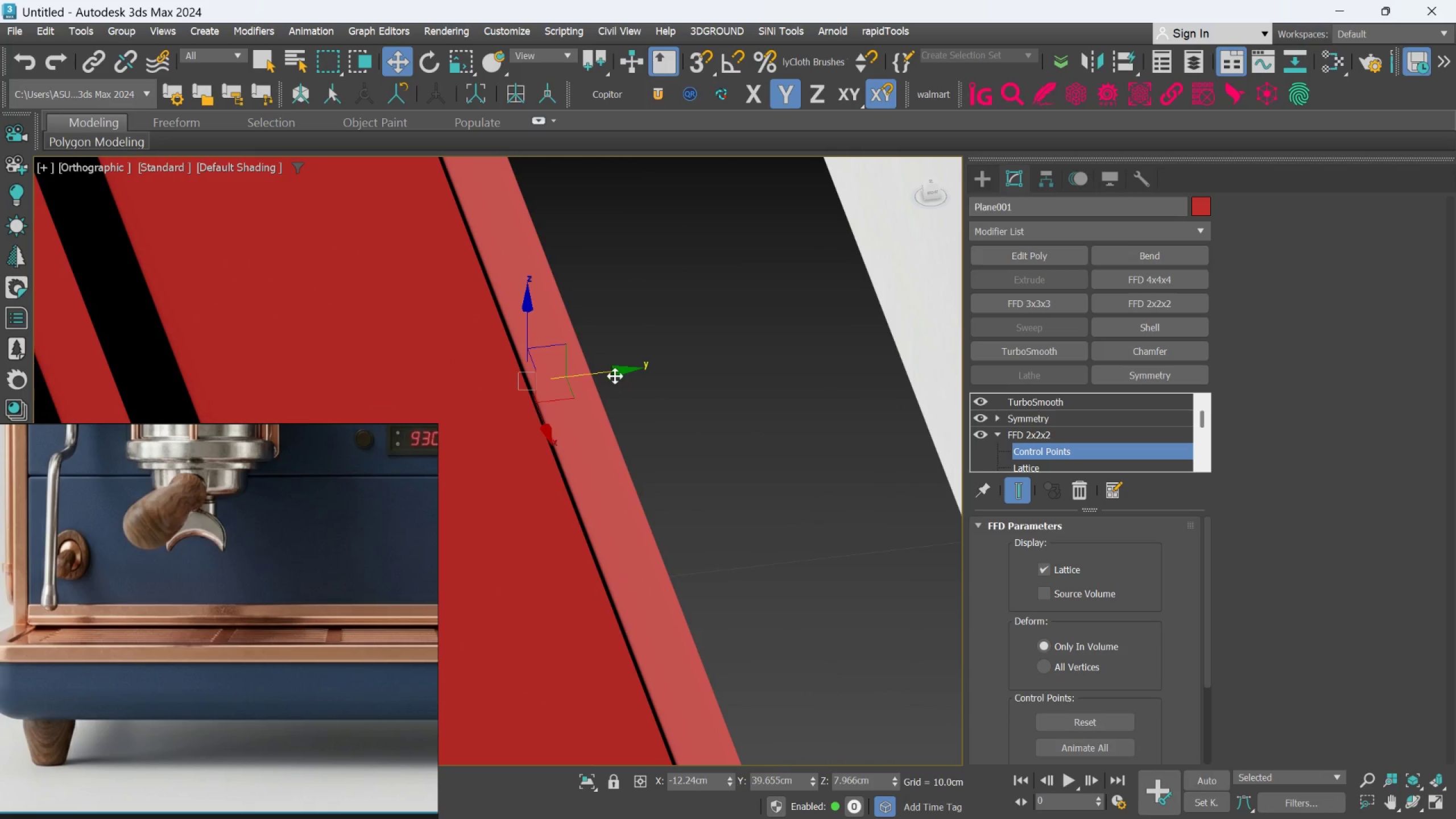 
left_click_drag(start_coordinate=[615, 375], to_coordinate=[623, 366])
 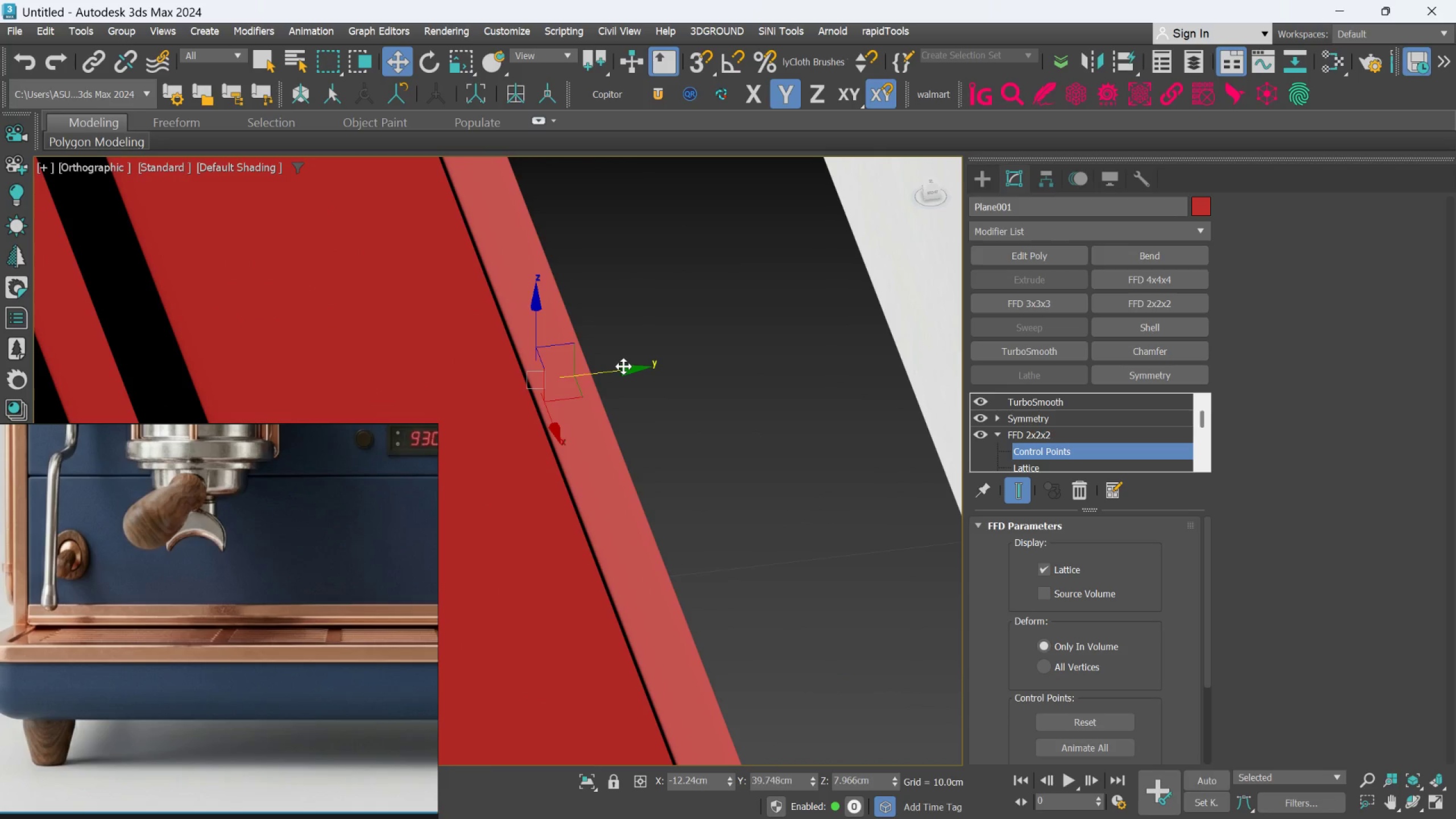 
key(Control+Z)
 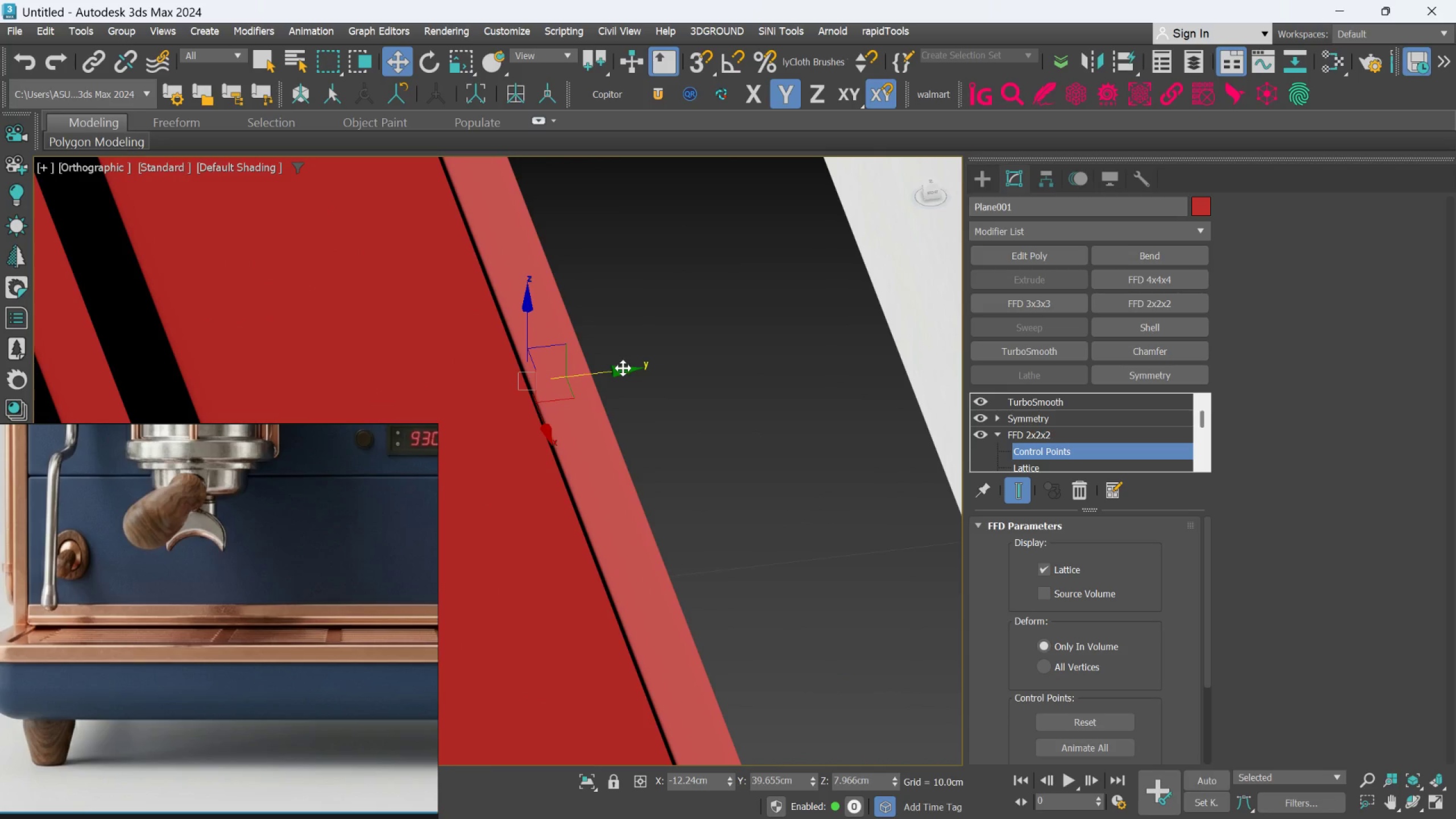 
left_click_drag(start_coordinate=[623, 370], to_coordinate=[655, 353])
 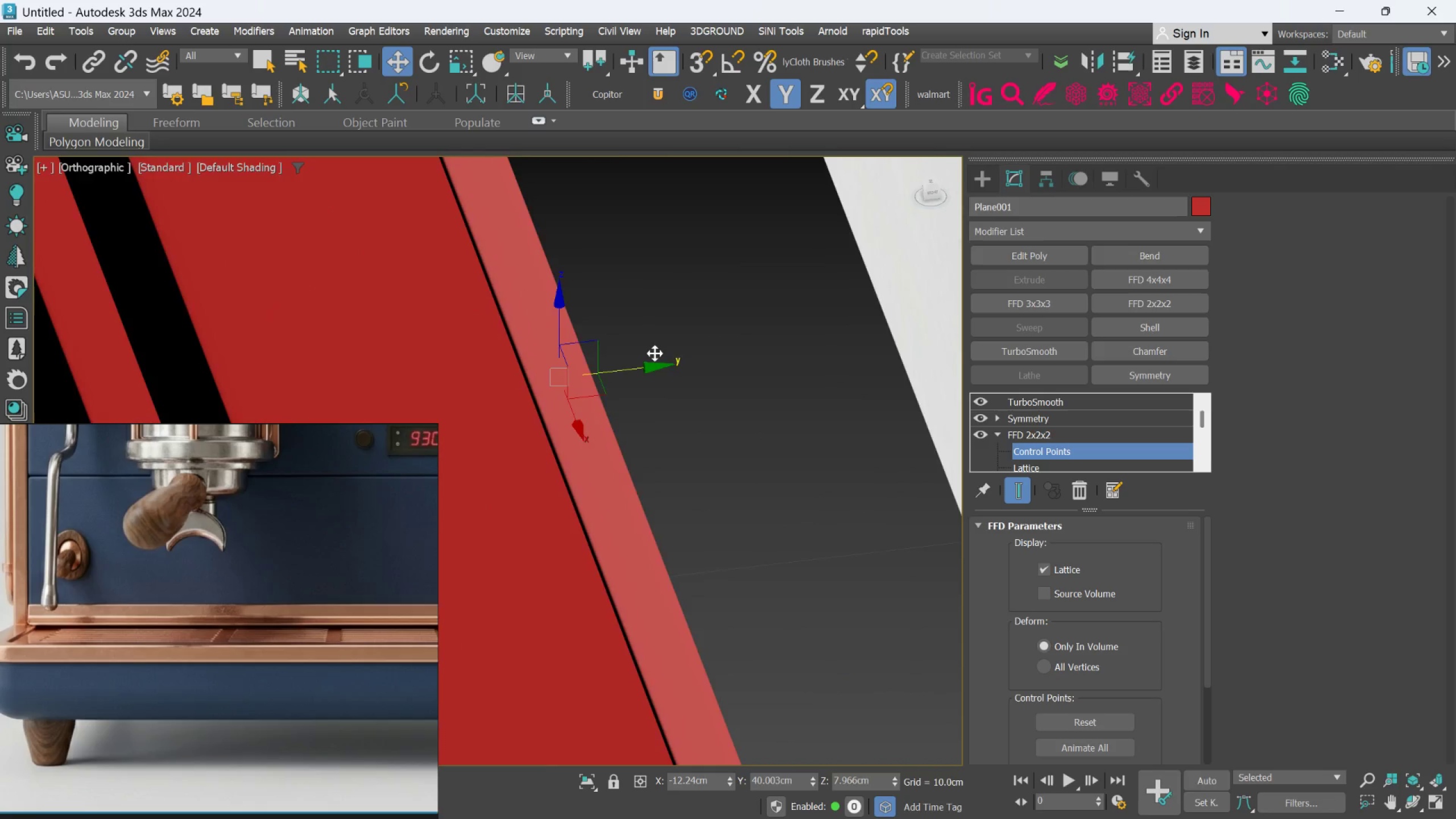 
key(Z)
 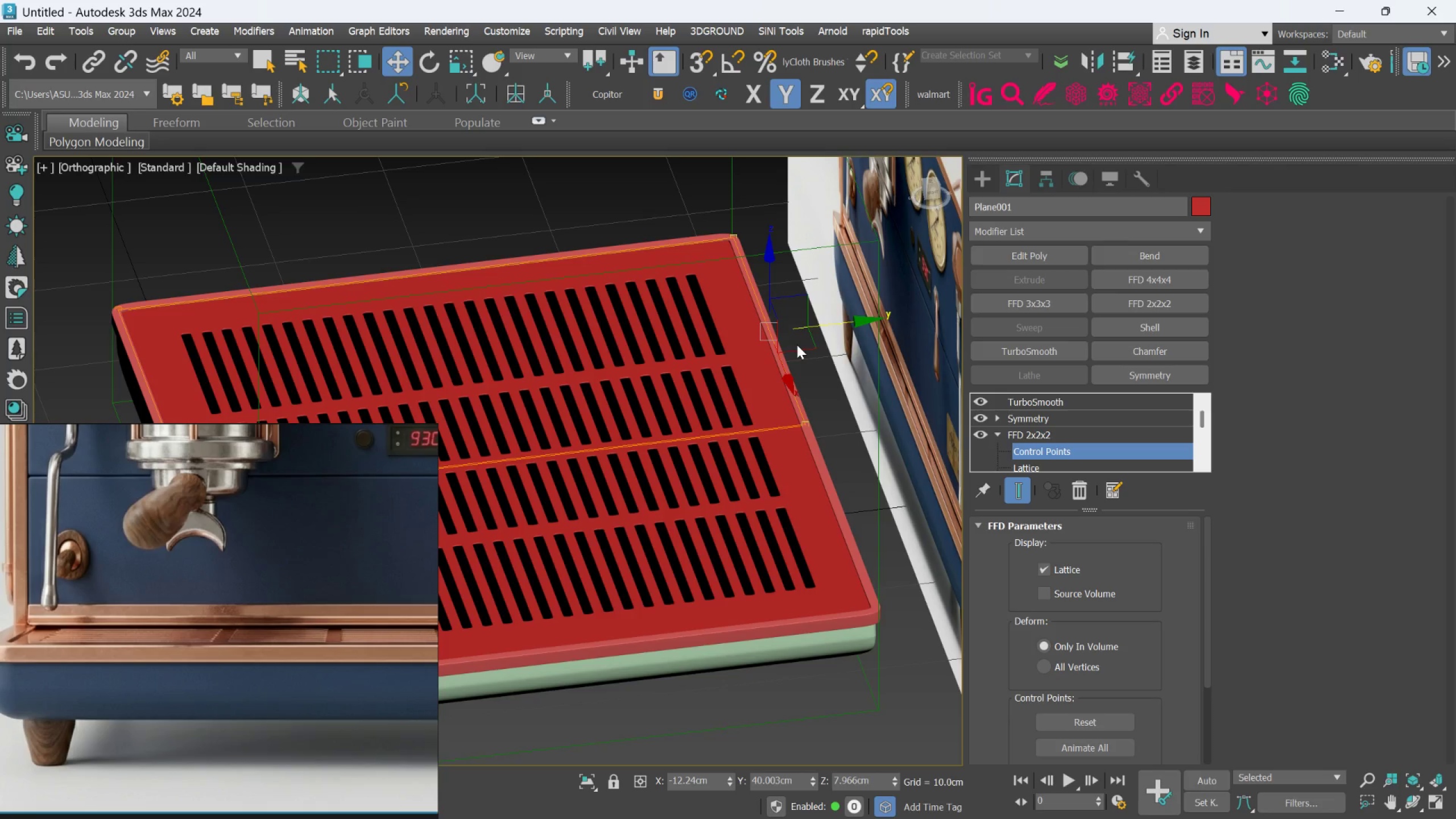 
scroll: coordinate [580, 407], scroll_direction: up, amount: 14.0
 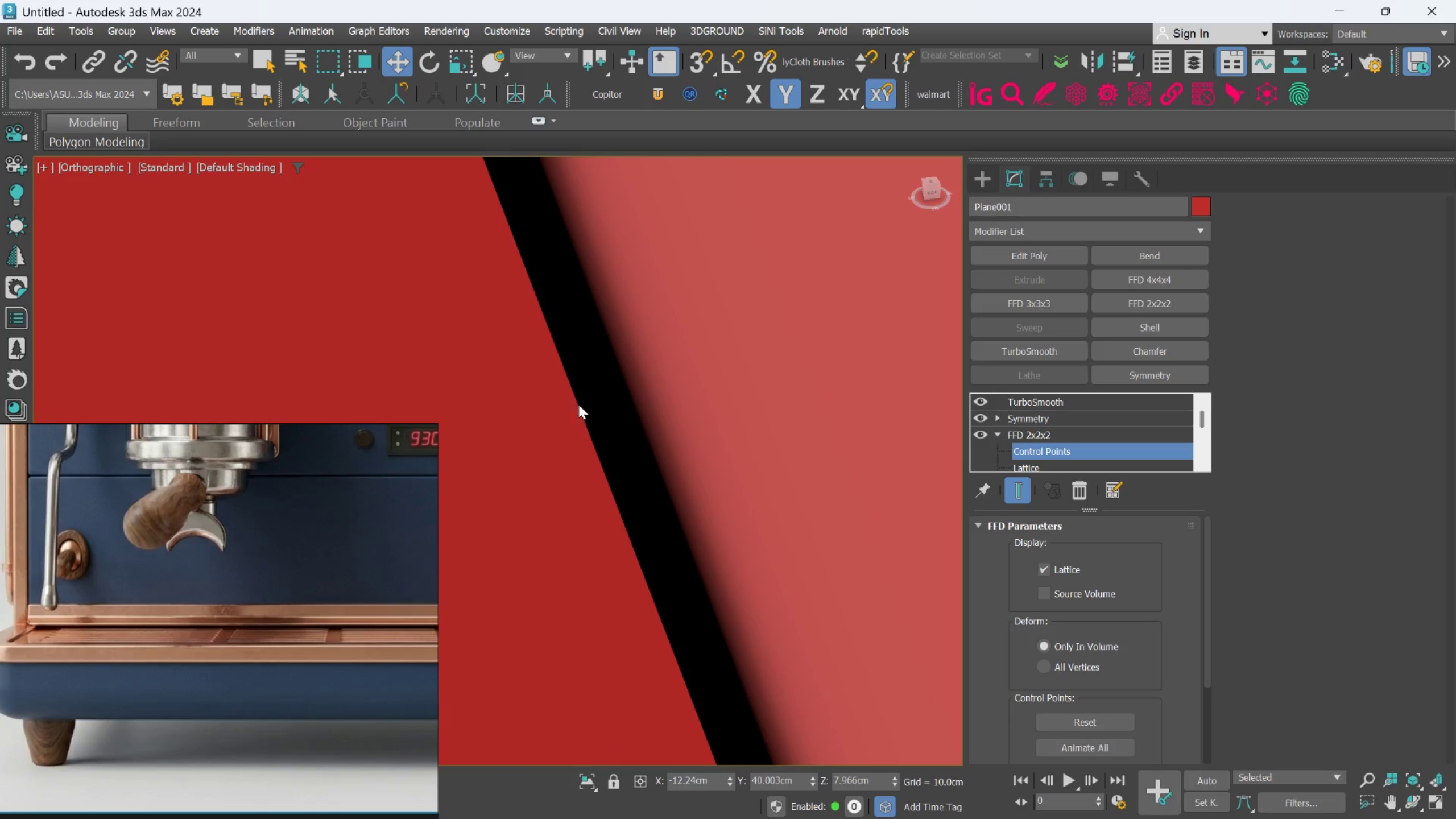 
scroll: coordinate [581, 392], scroll_direction: down, amount: 15.0
 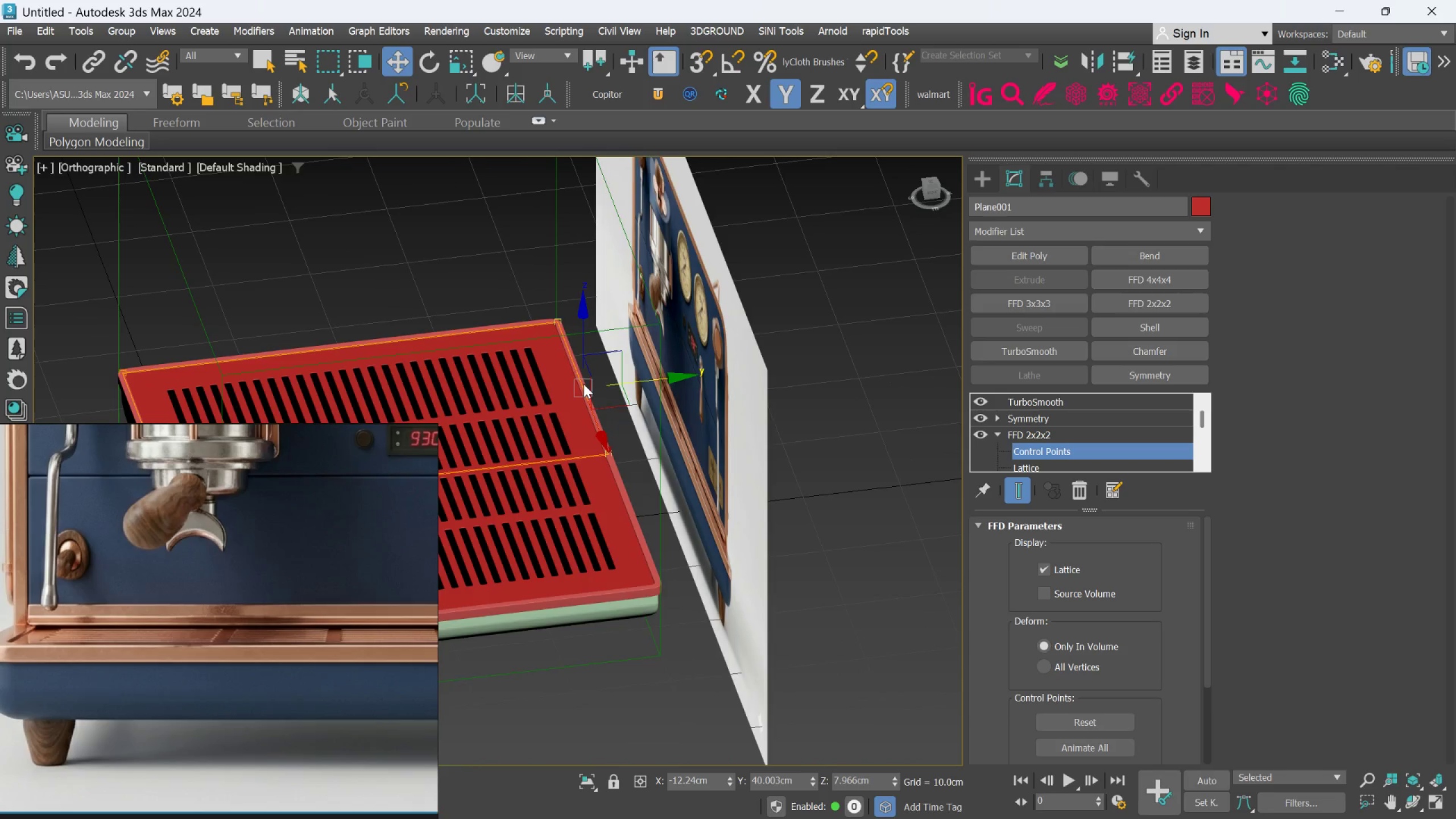 
key(T)
 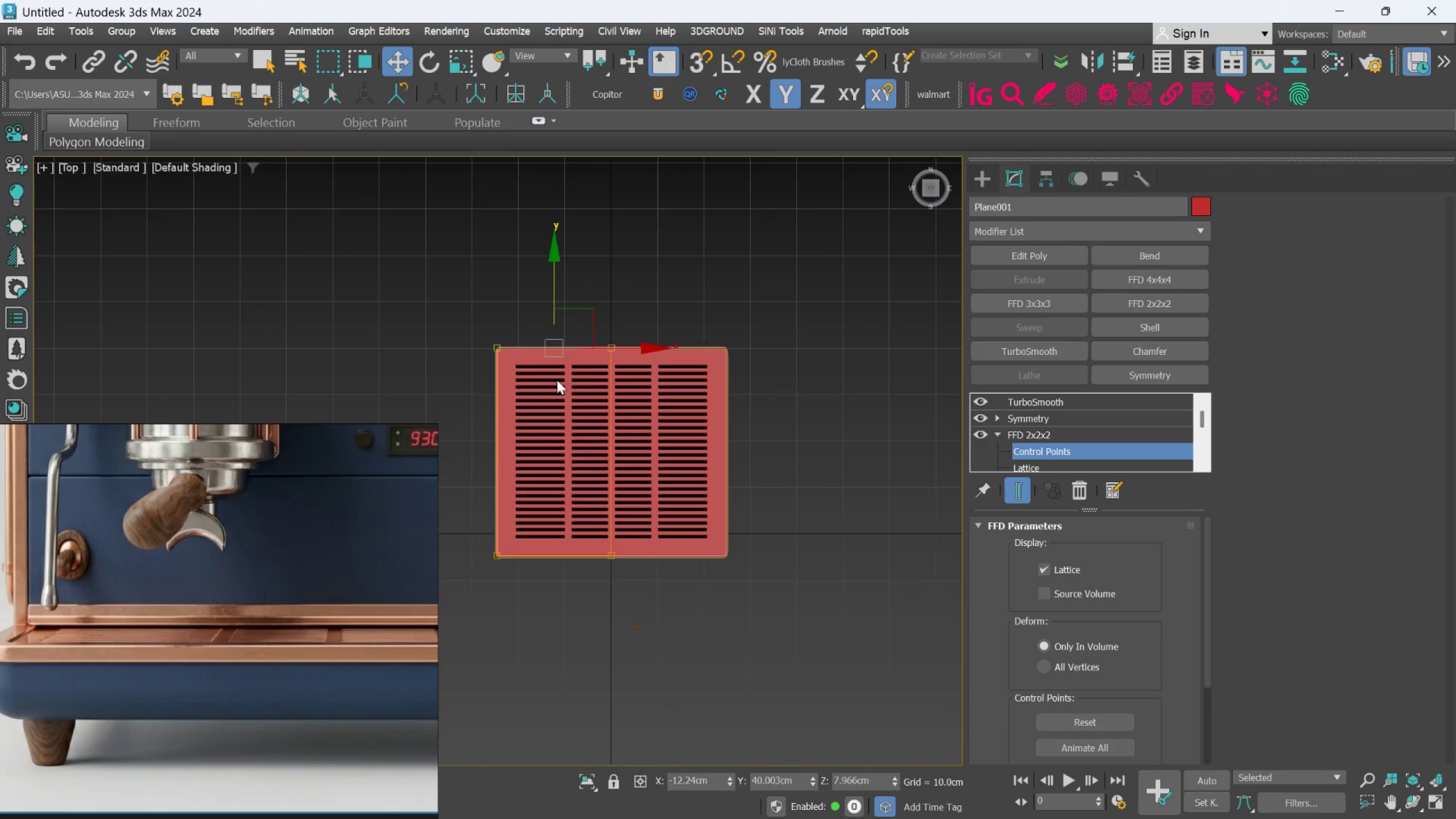 
scroll: coordinate [521, 289], scroll_direction: up, amount: 8.0
 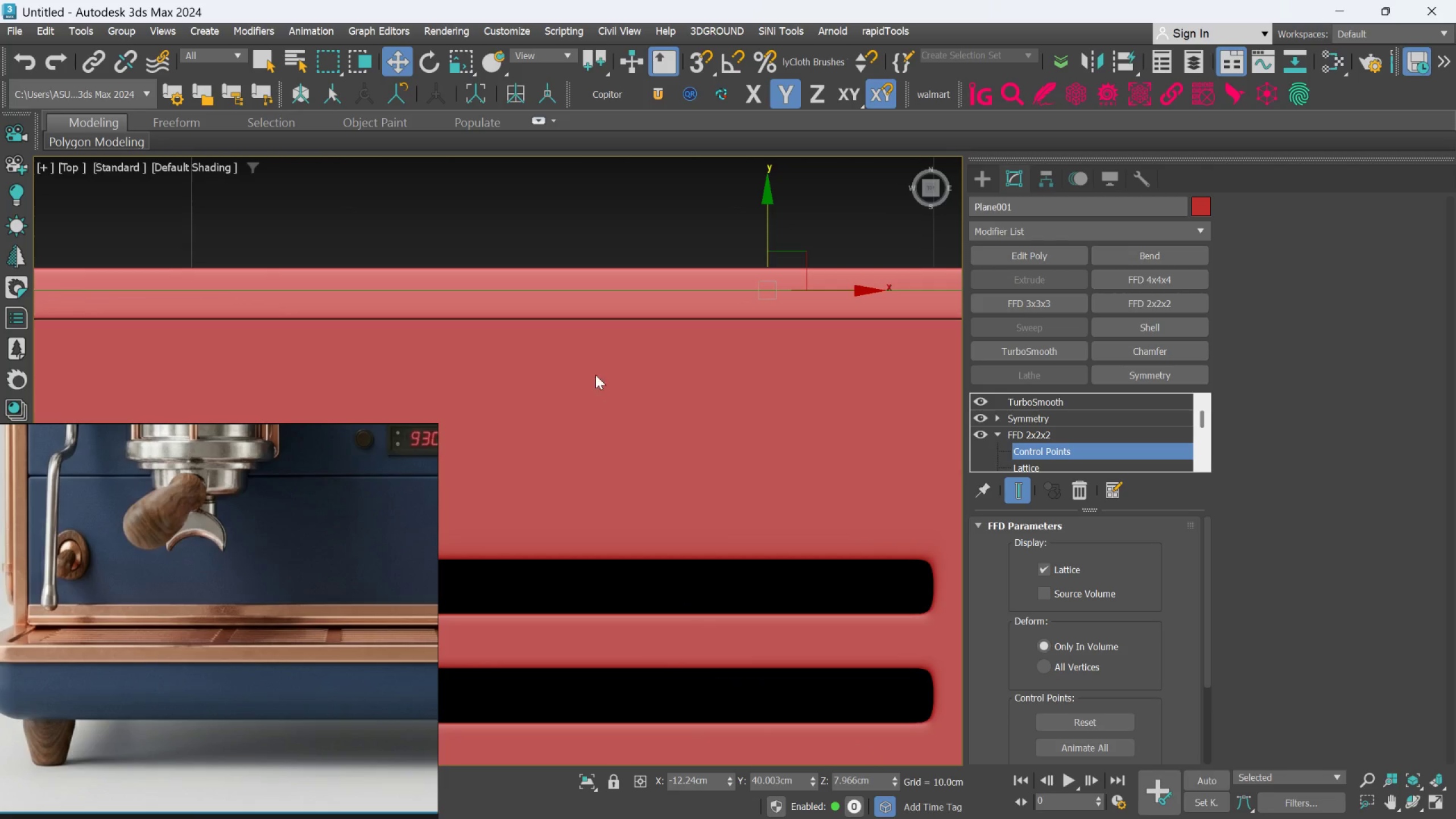 
hold_key(key=AltLeft, duration=0.65)
 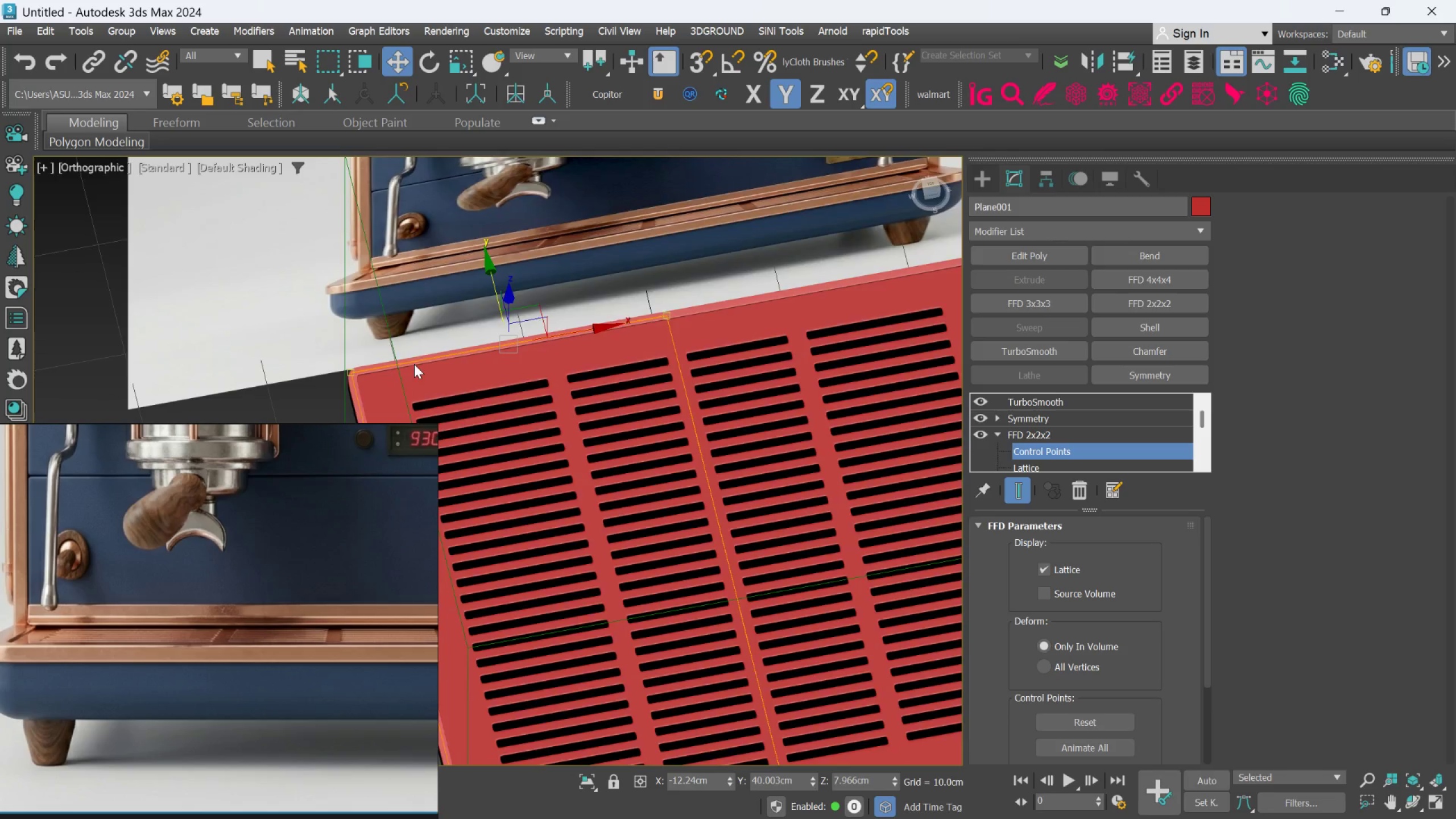 
scroll: coordinate [455, 361], scroll_direction: down, amount: 6.0
 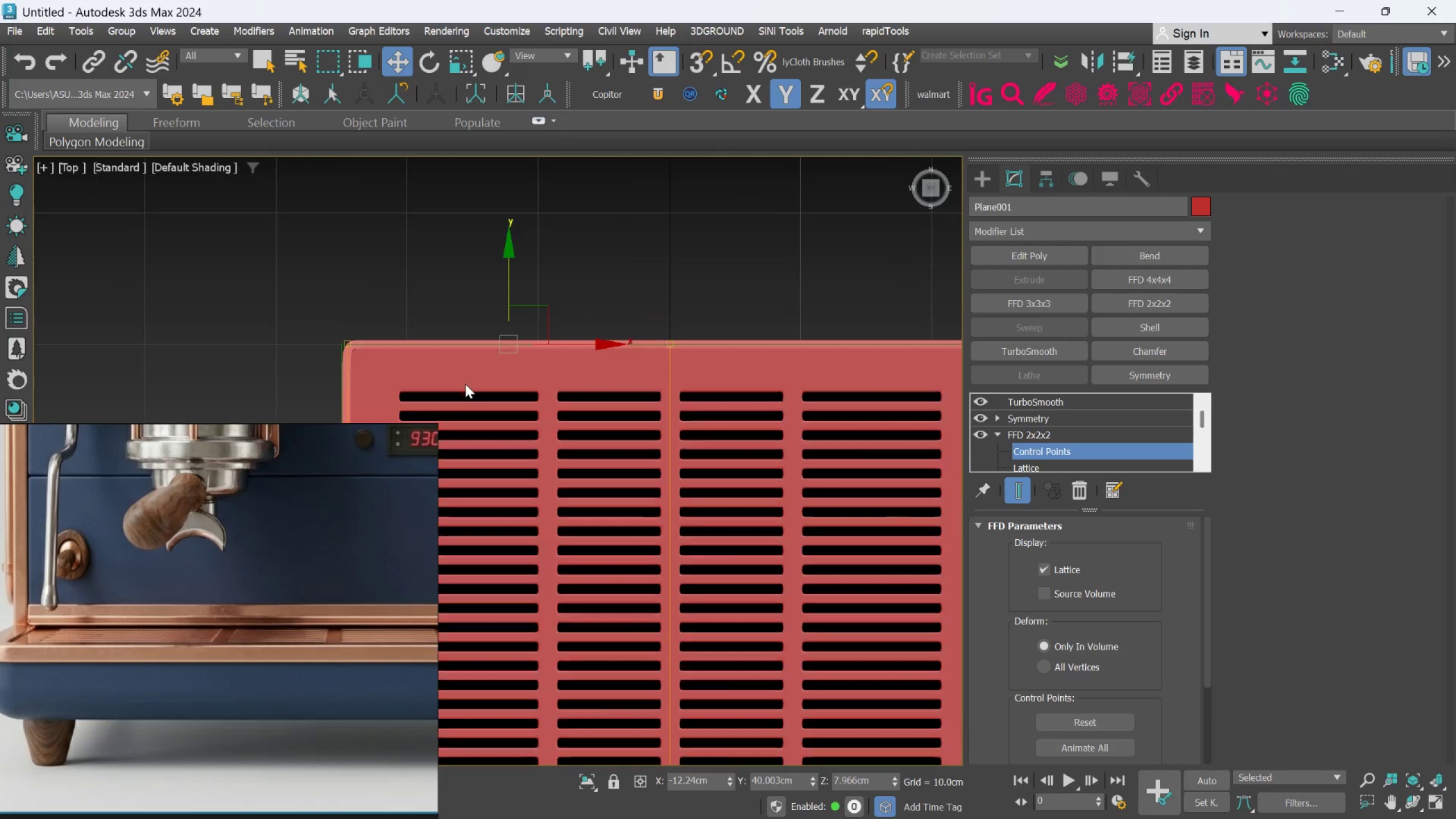 
scroll: coordinate [305, 371], scroll_direction: up, amount: 7.0
 